 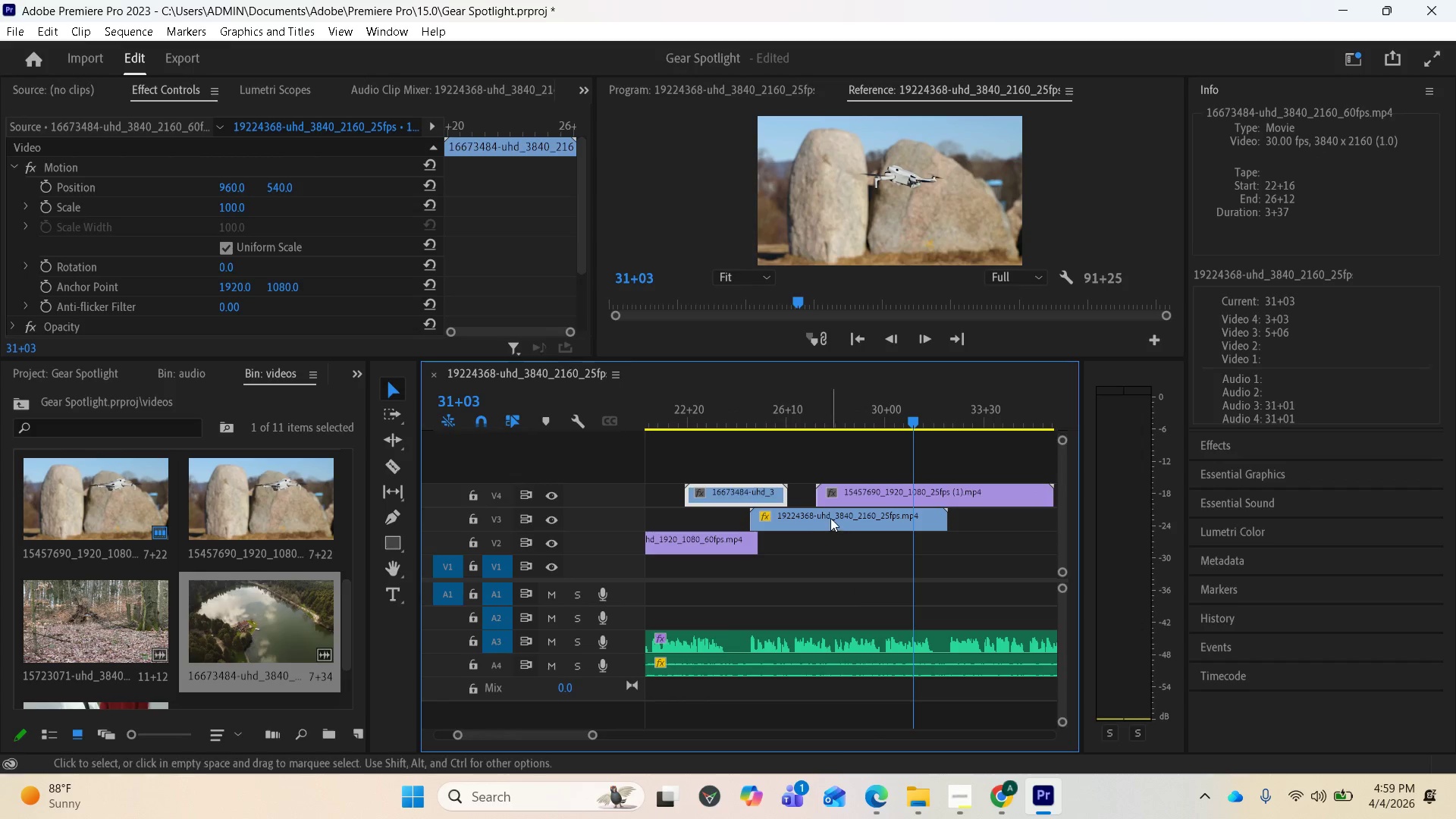 
left_click_drag(start_coordinate=[864, 491], to_coordinate=[846, 494])
 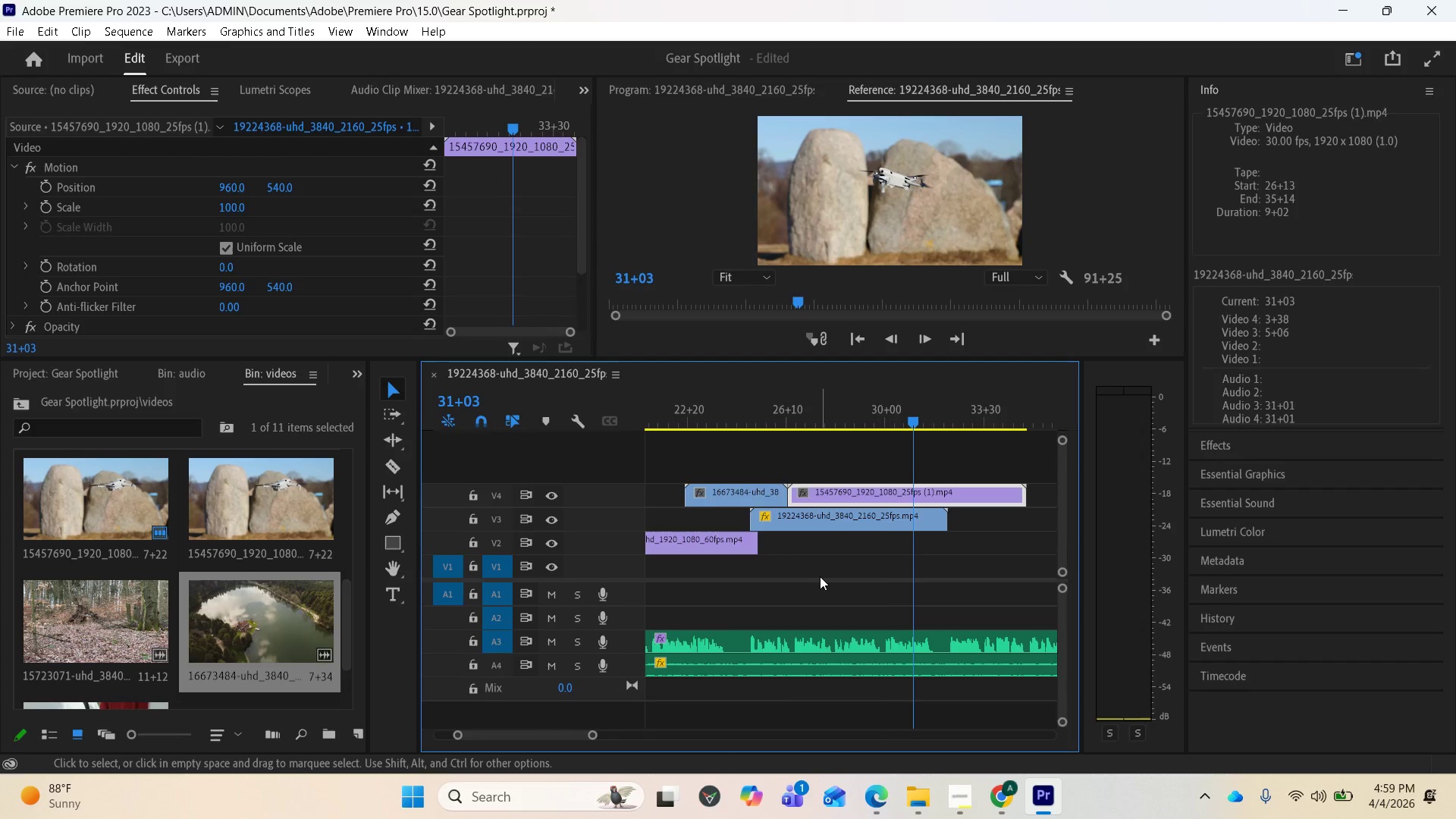 
scroll: coordinate [820, 576], scroll_direction: down, amount: 2.0
 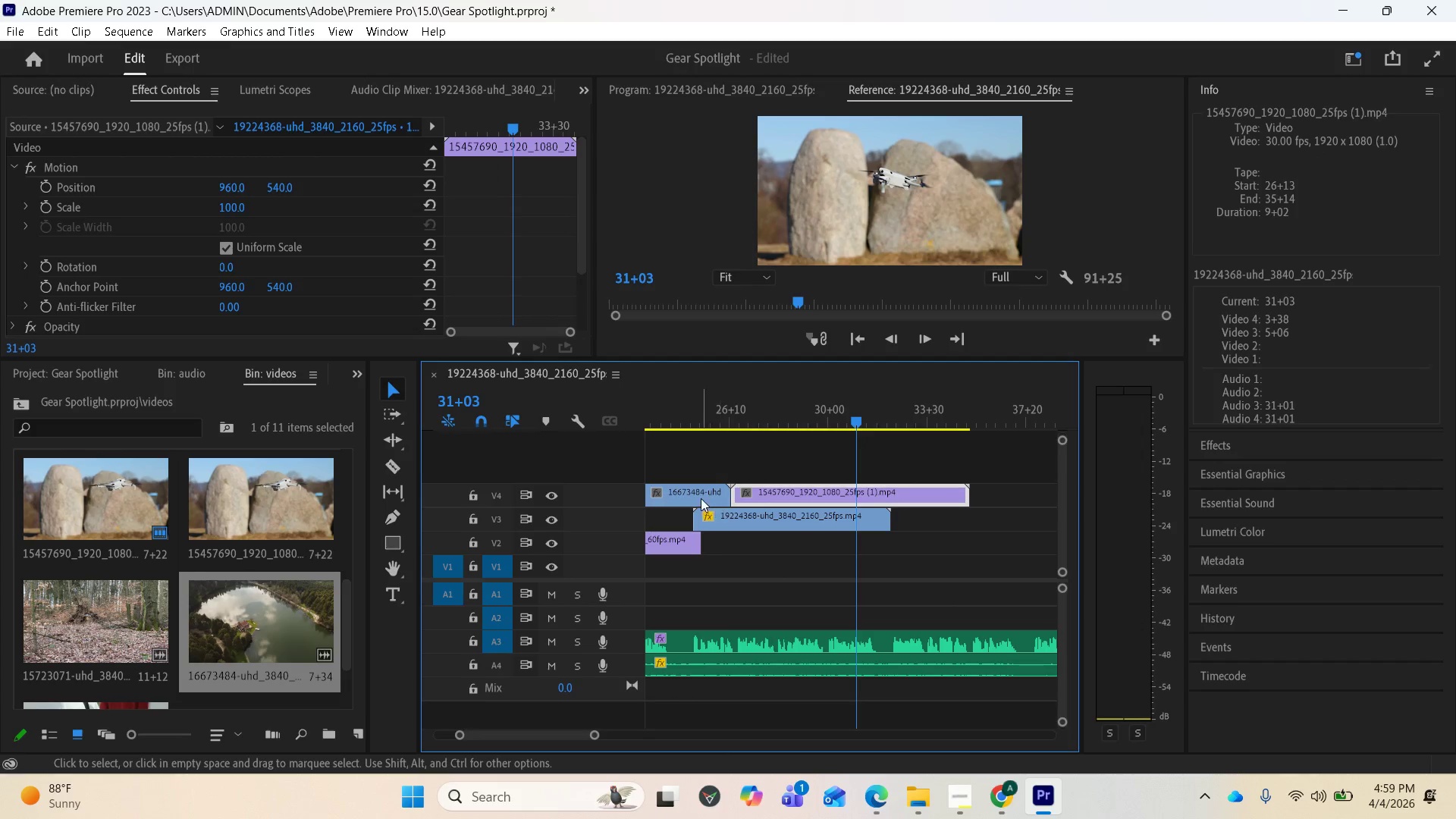 
left_click_drag(start_coordinate=[701, 498], to_coordinate=[1040, 496])
 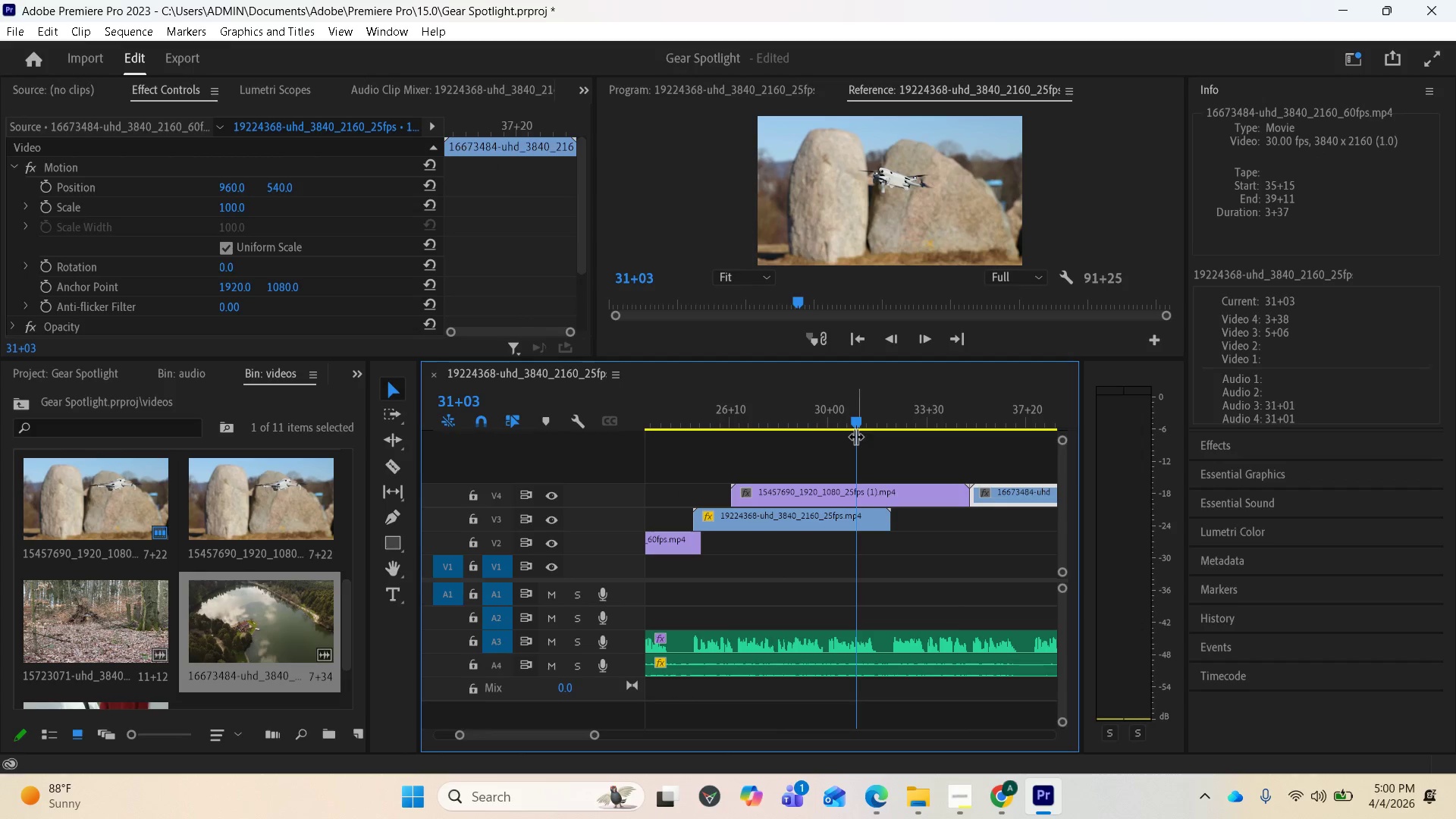 
left_click_drag(start_coordinate=[858, 420], to_coordinate=[665, 446])
 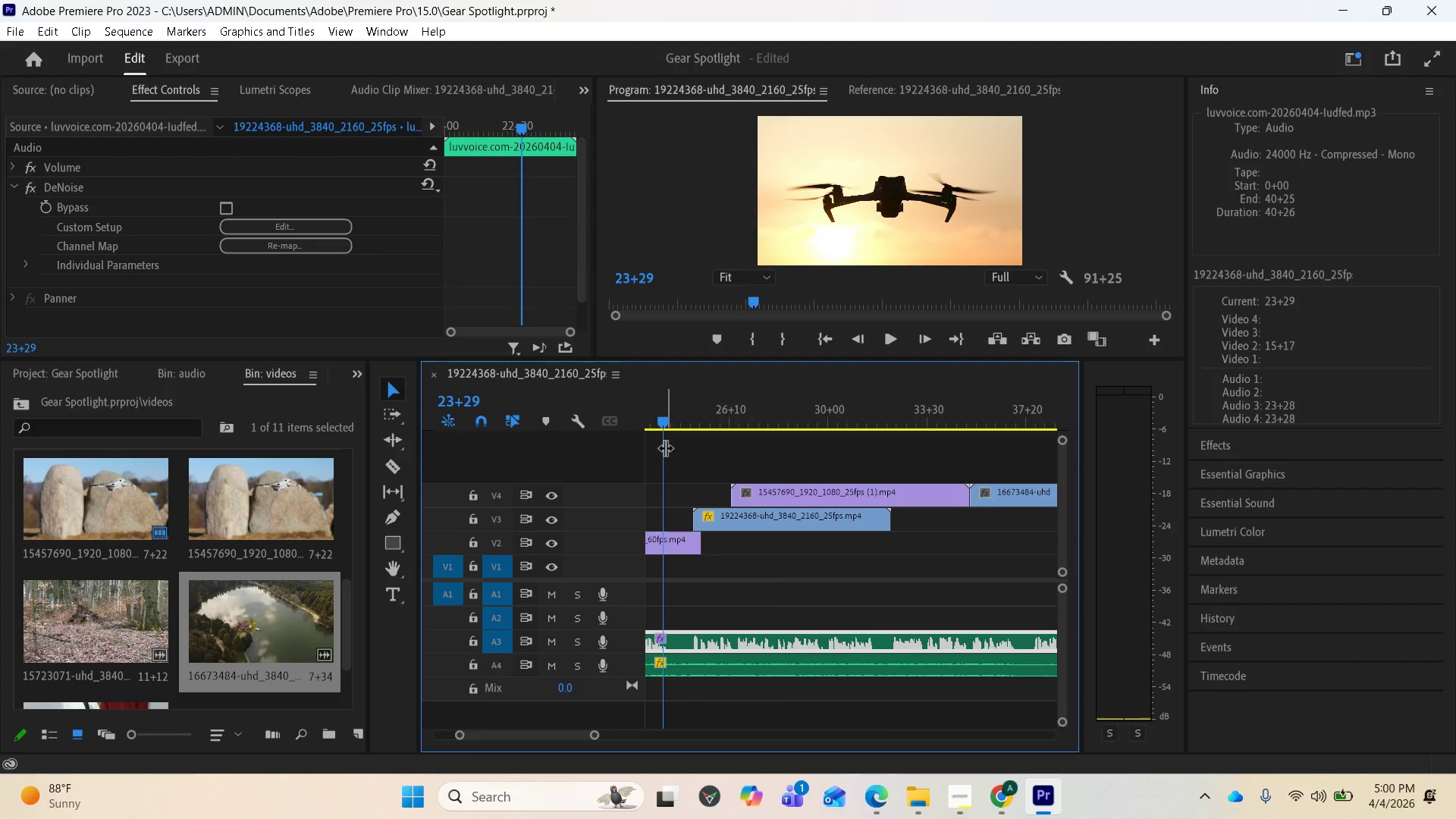 
key(Space)
 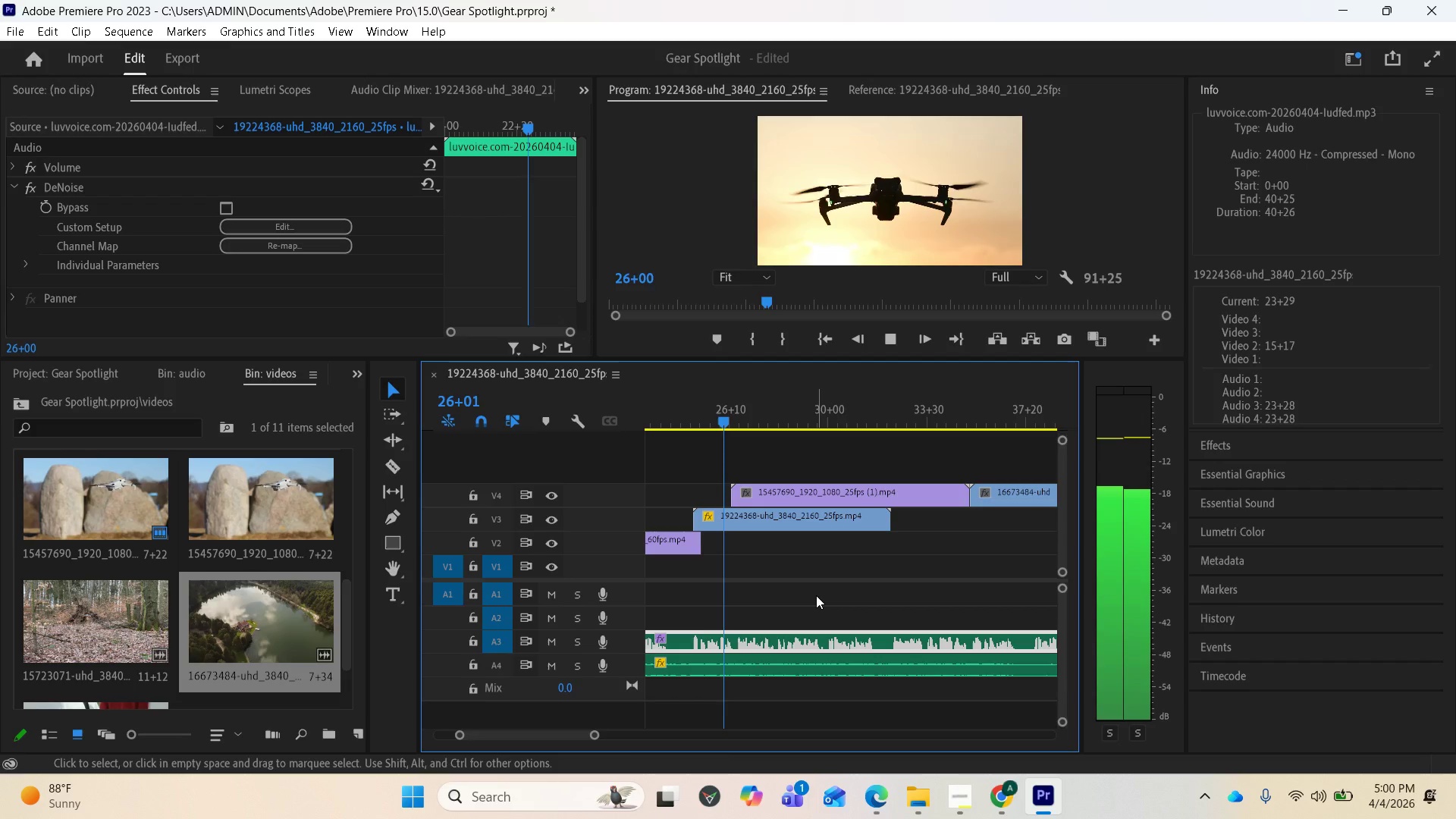 
key(Space)
 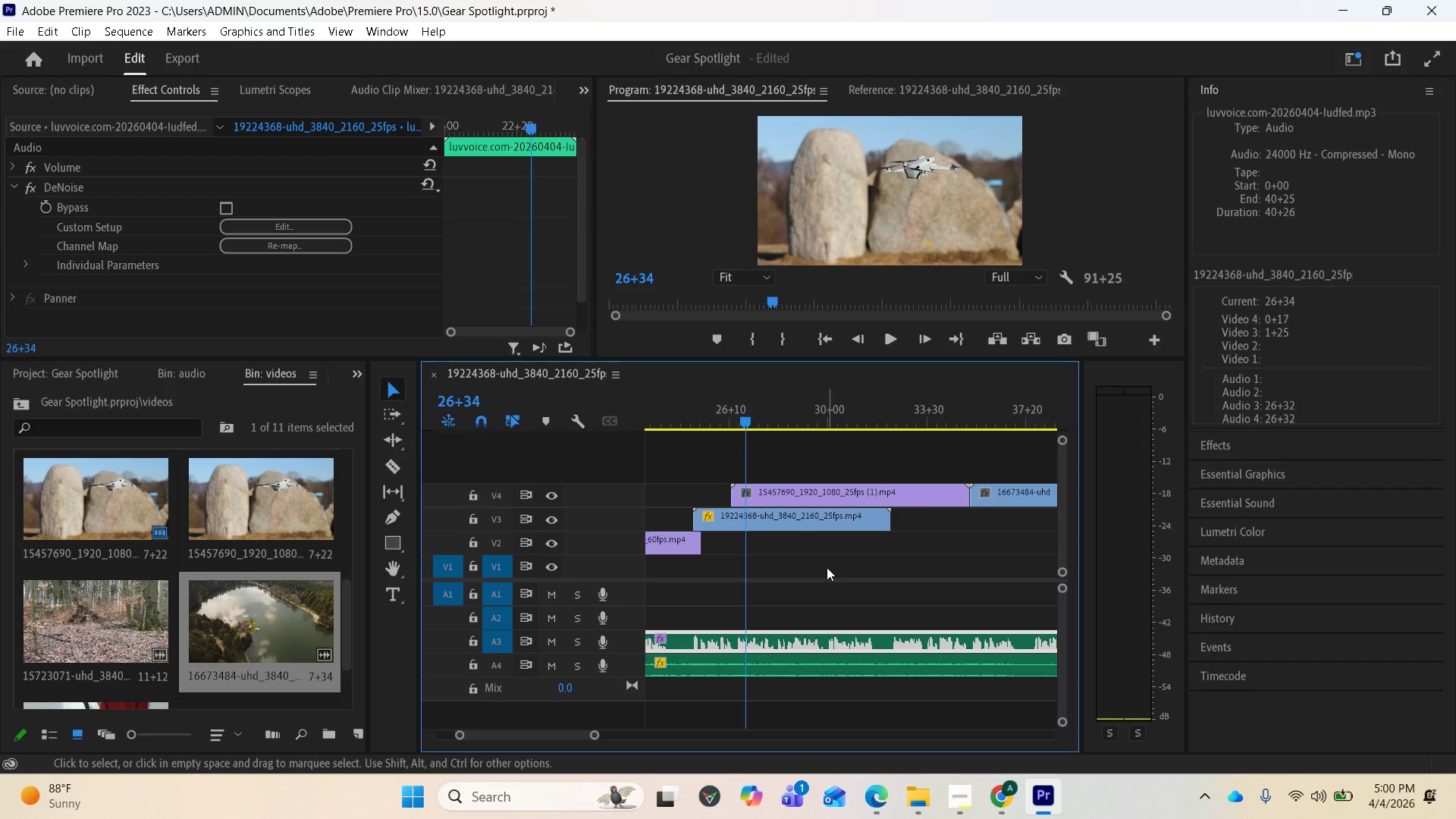 
key(Space)
 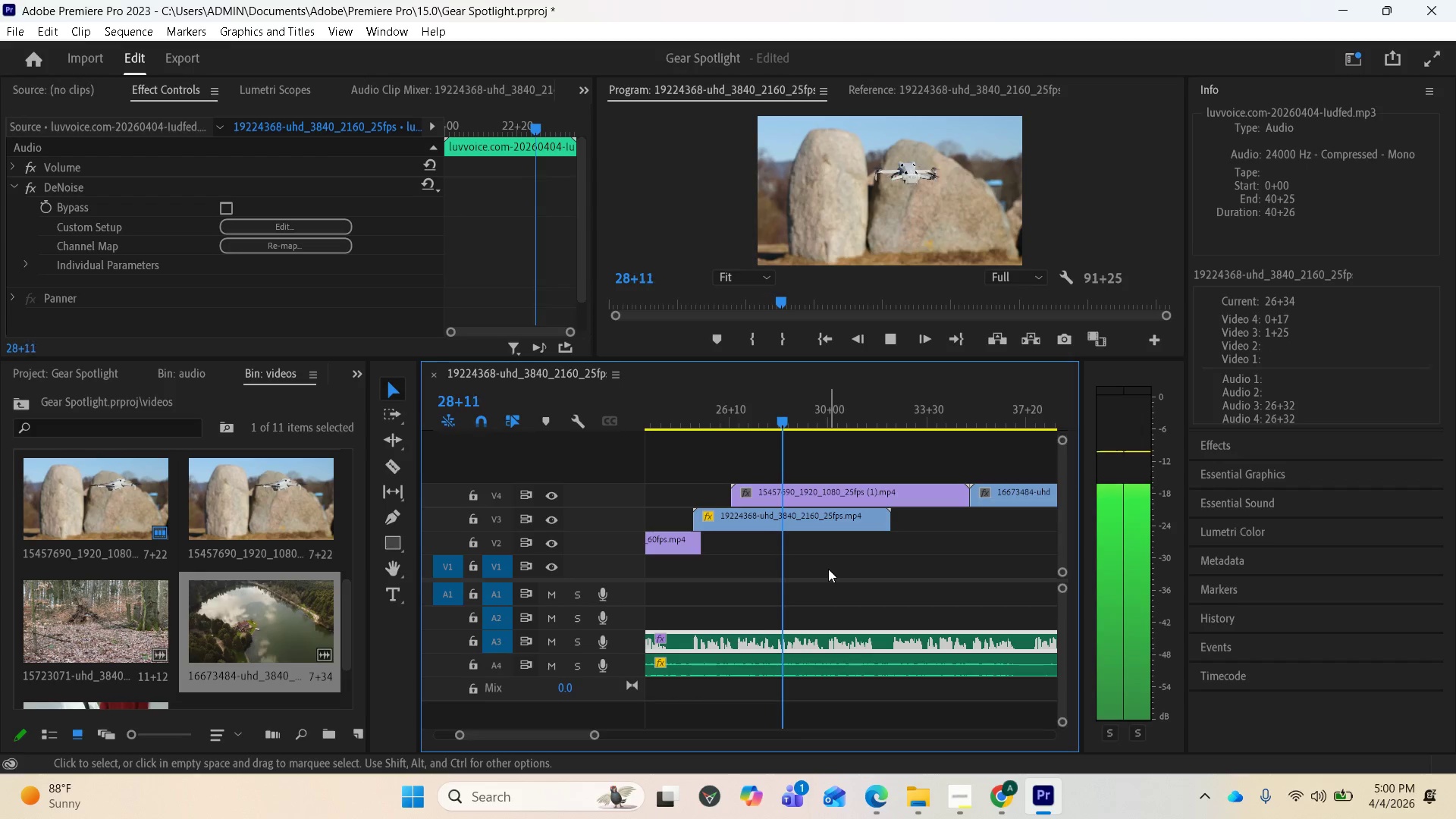 
key(Space)
 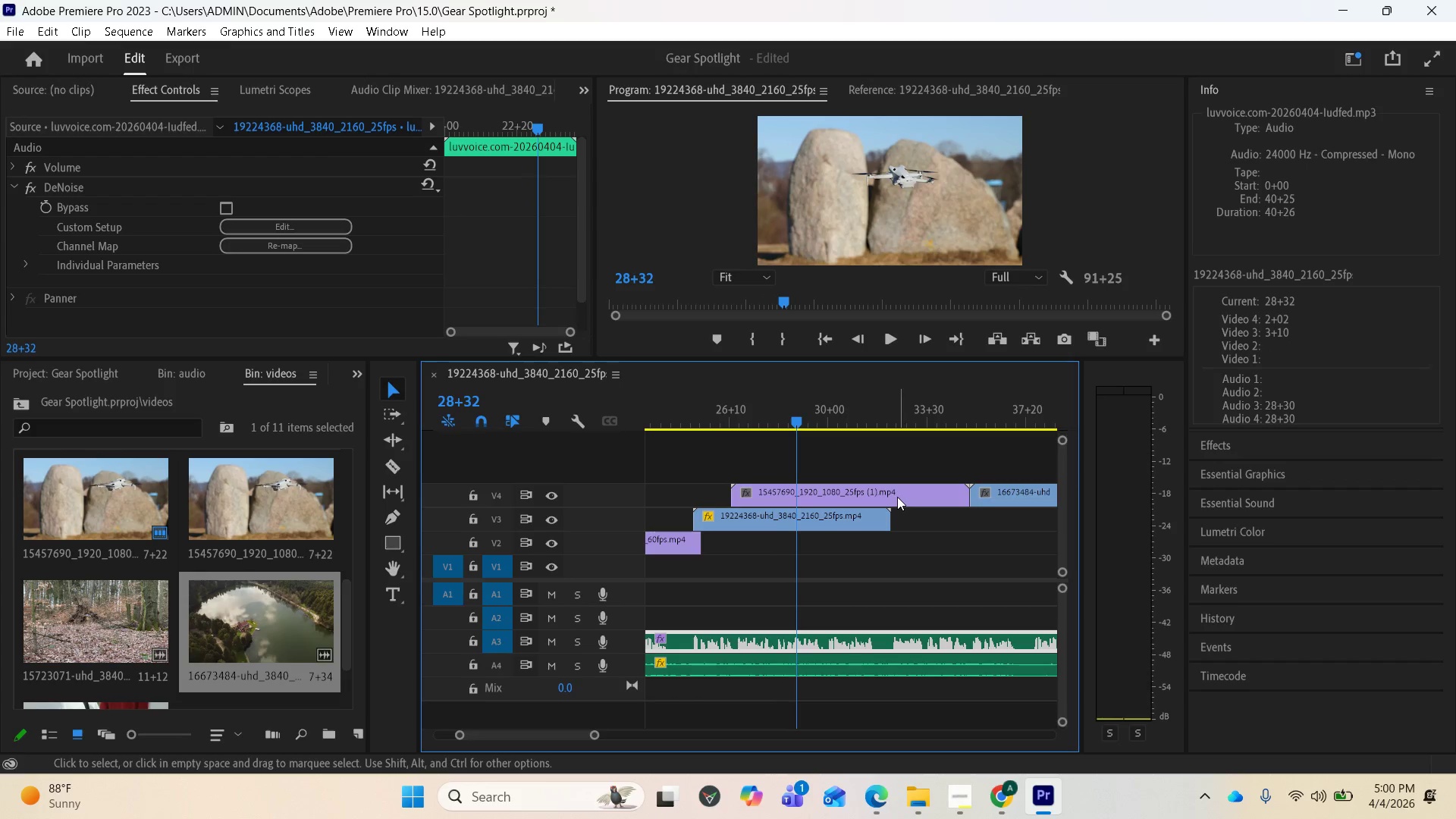 
left_click([896, 497])
 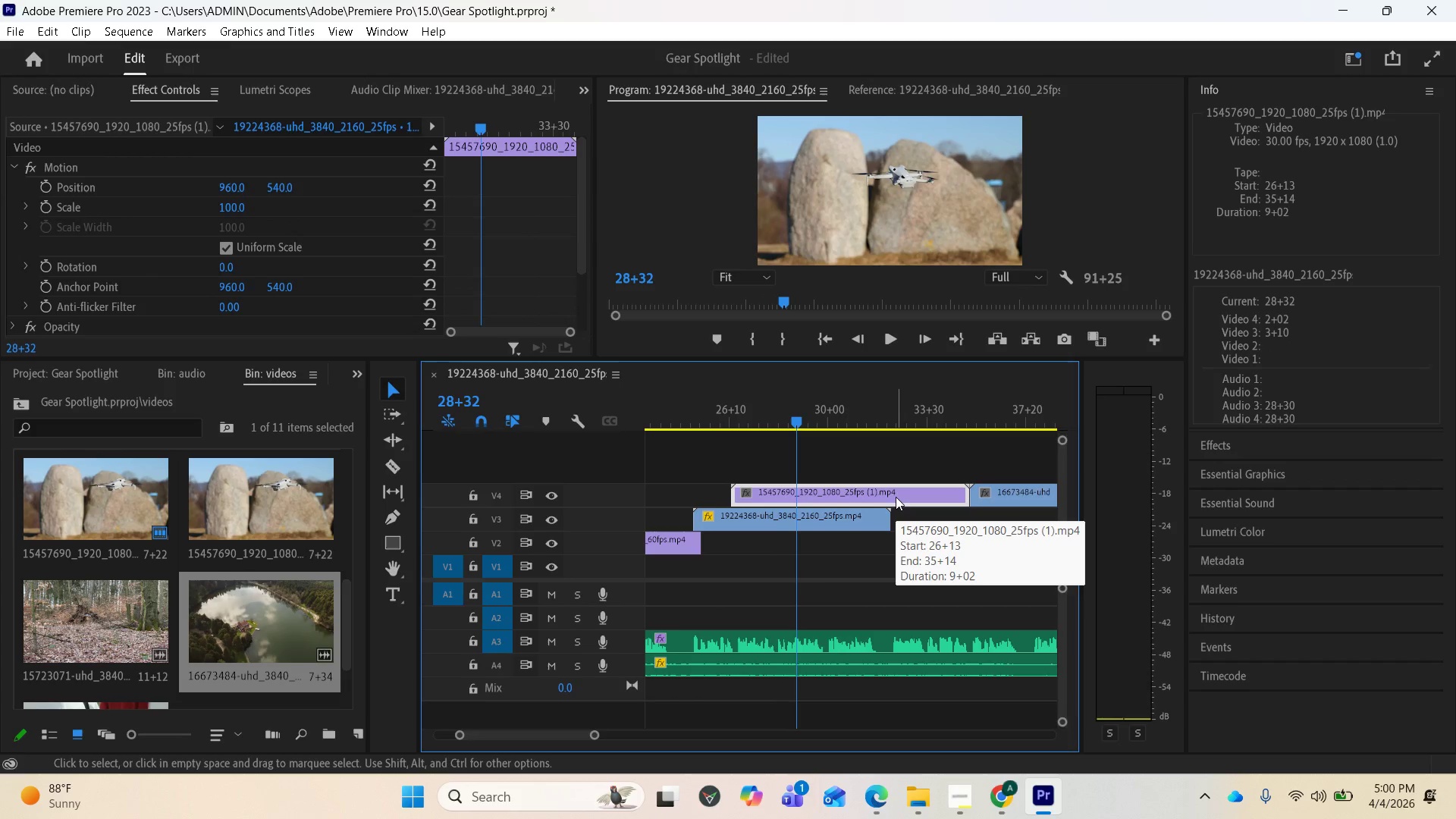 
left_click_drag(start_coordinate=[896, 497], to_coordinate=[913, 551])
 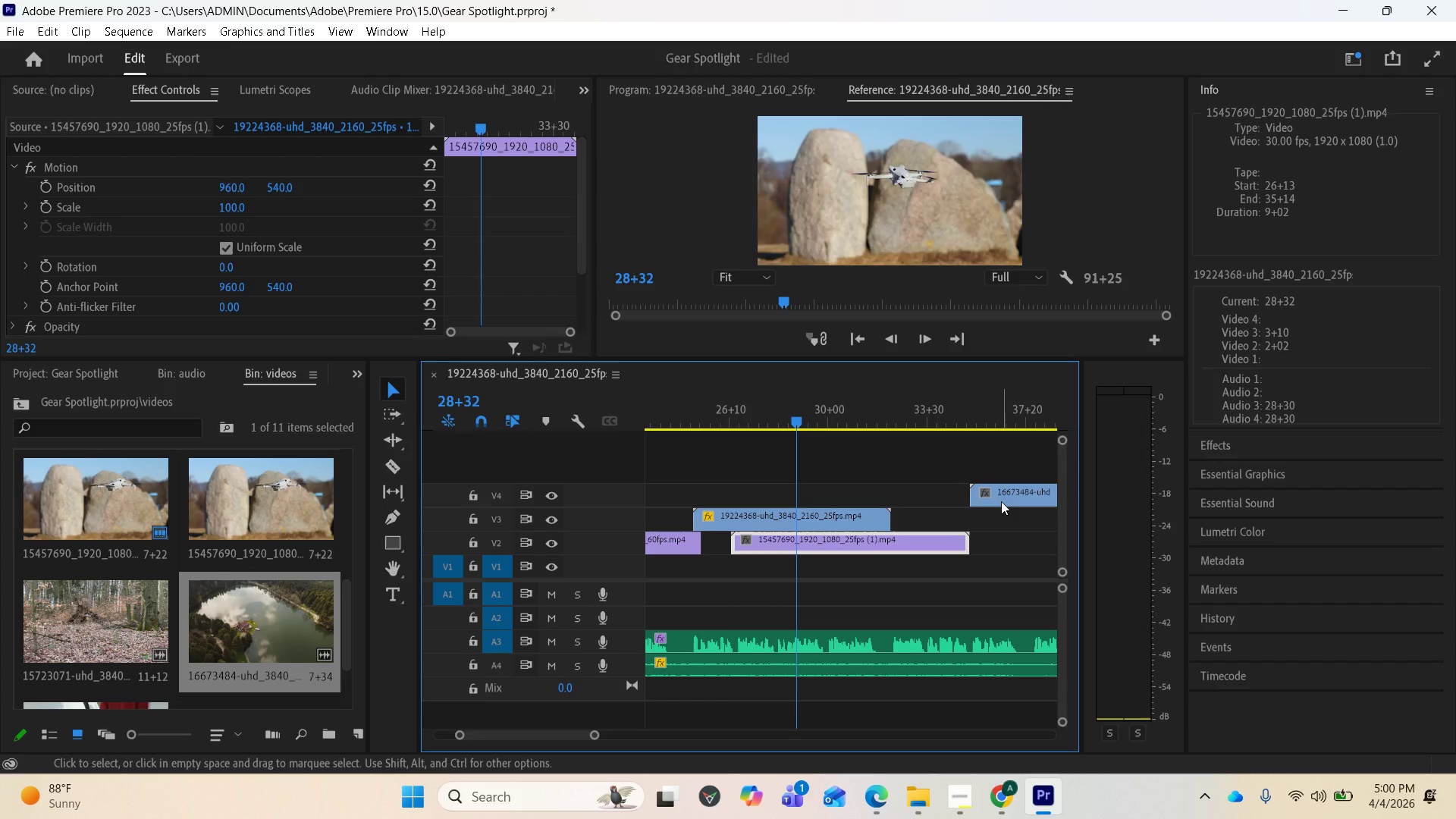 
left_click_drag(start_coordinate=[1003, 496], to_coordinate=[792, 498])
 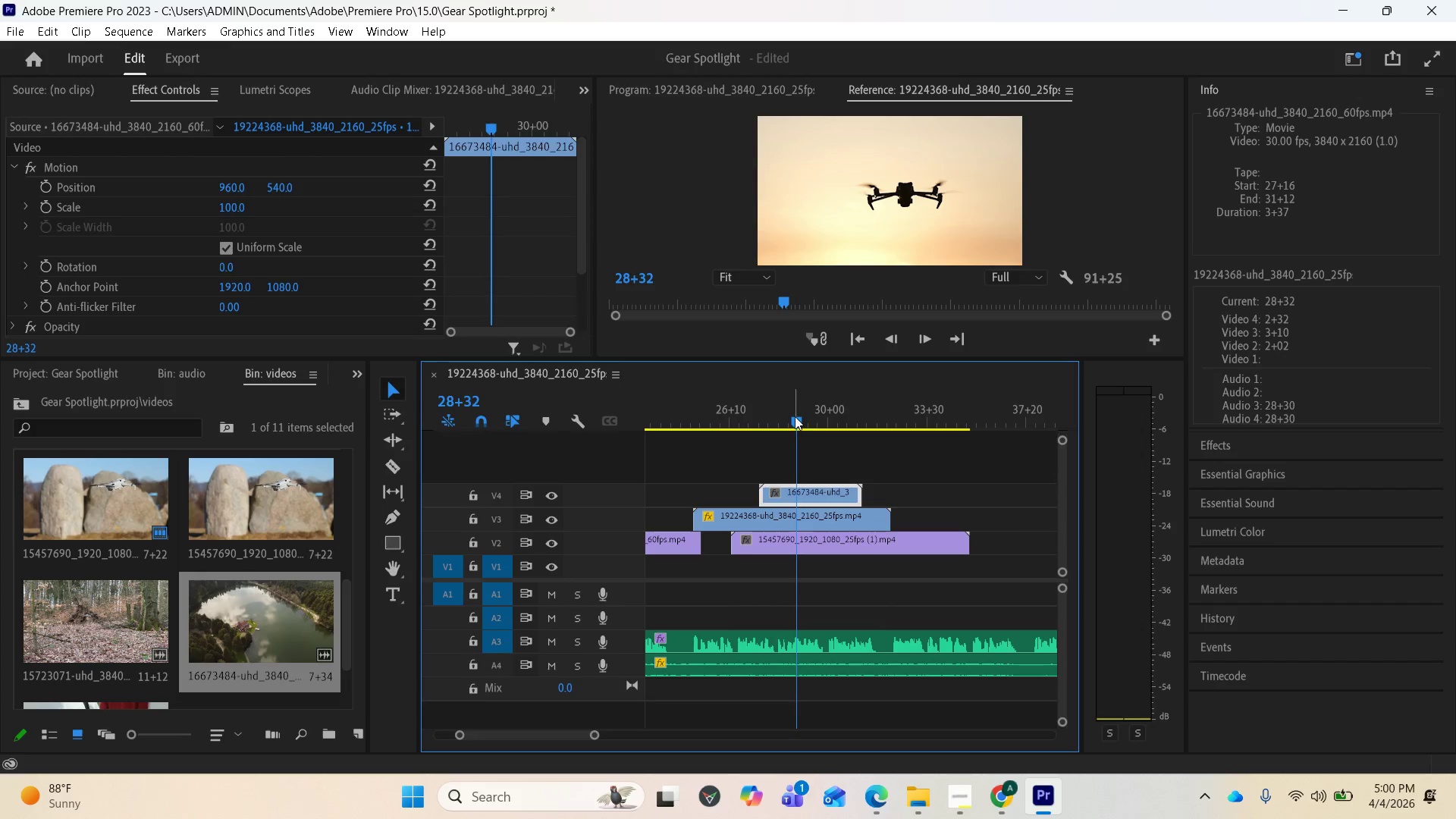 
left_click_drag(start_coordinate=[795, 416], to_coordinate=[695, 441])
 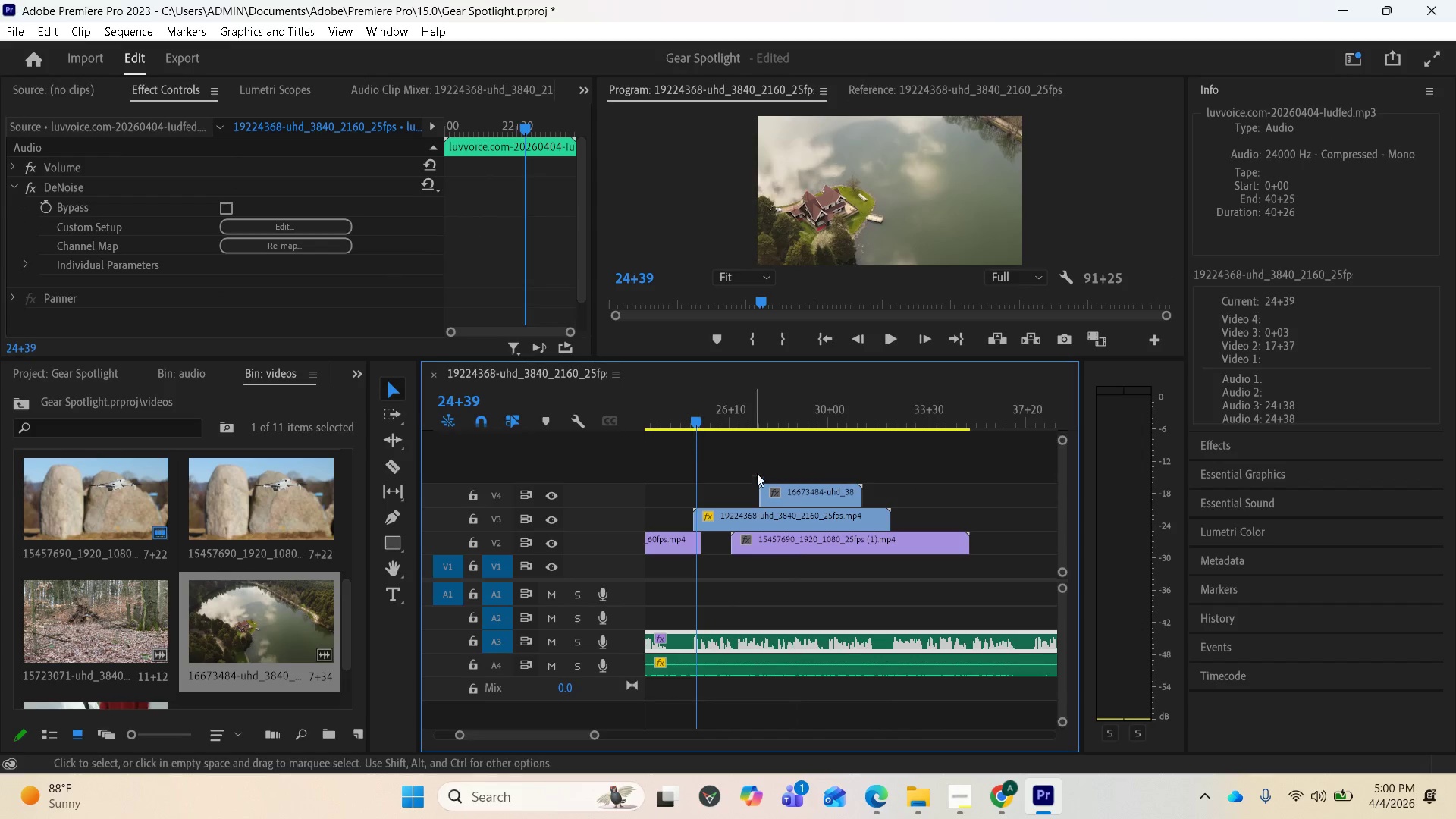 
key(Space)
 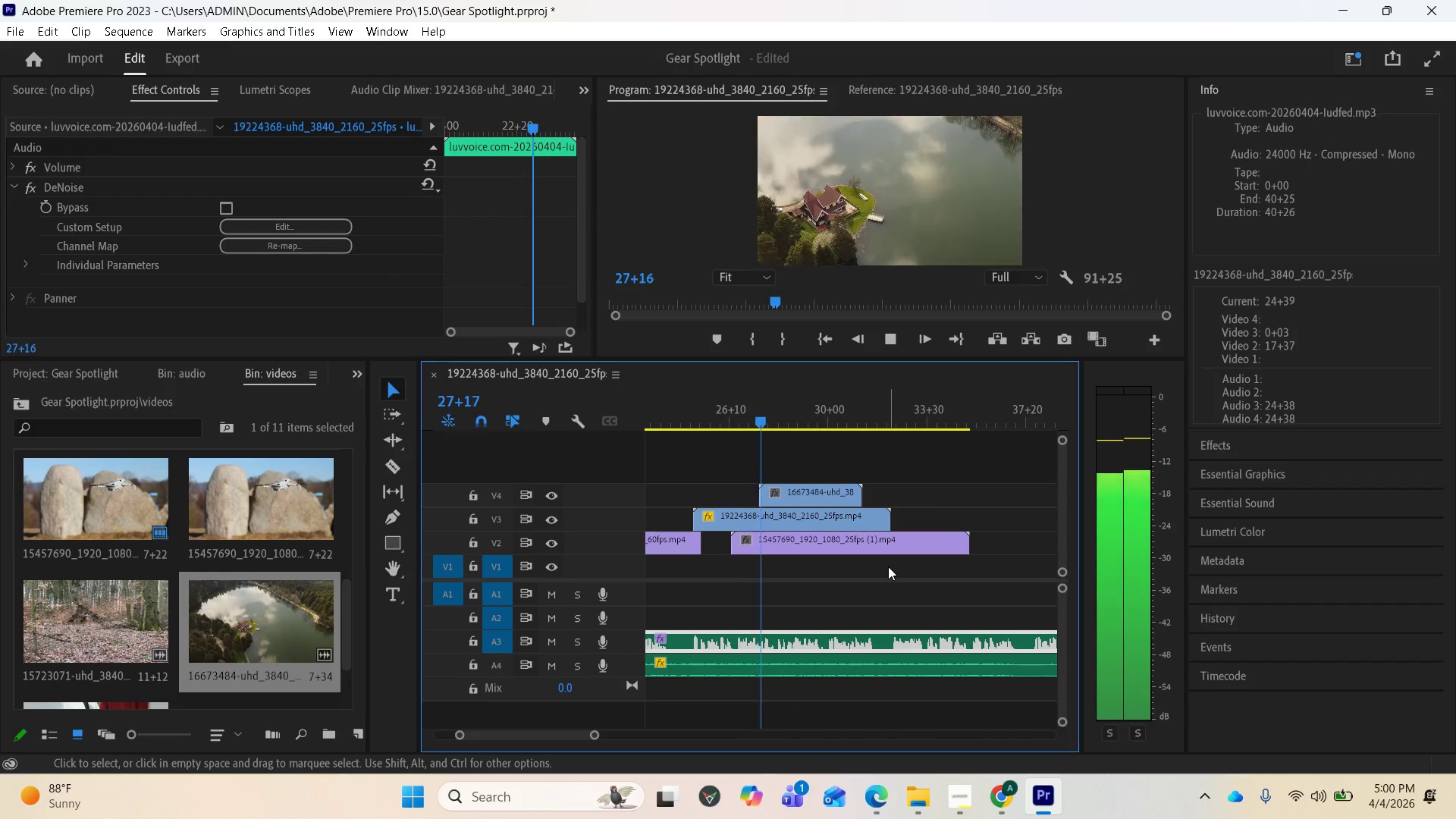 
key(Space)
 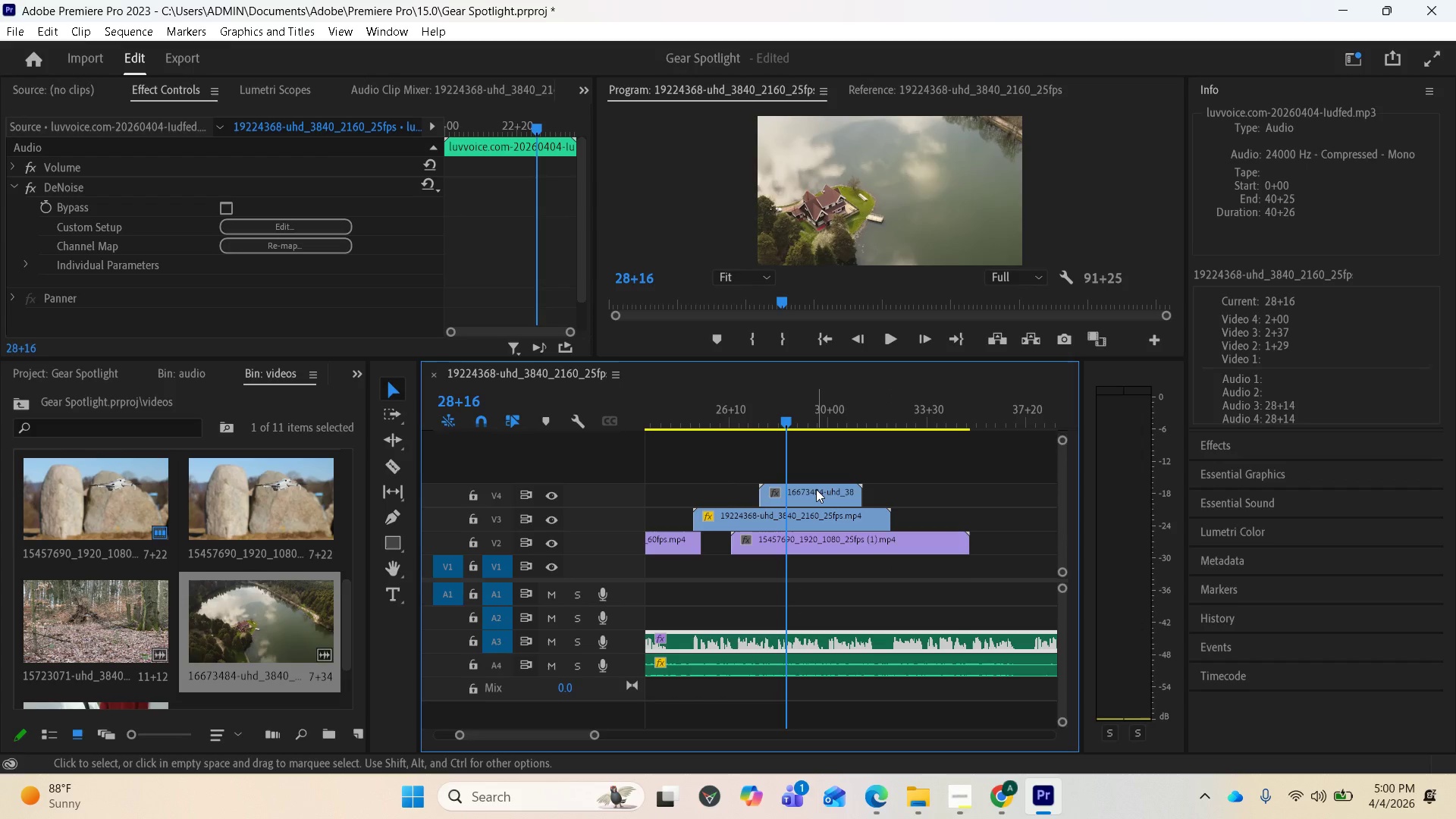 
left_click_drag(start_coordinate=[816, 489], to_coordinate=[839, 488])
 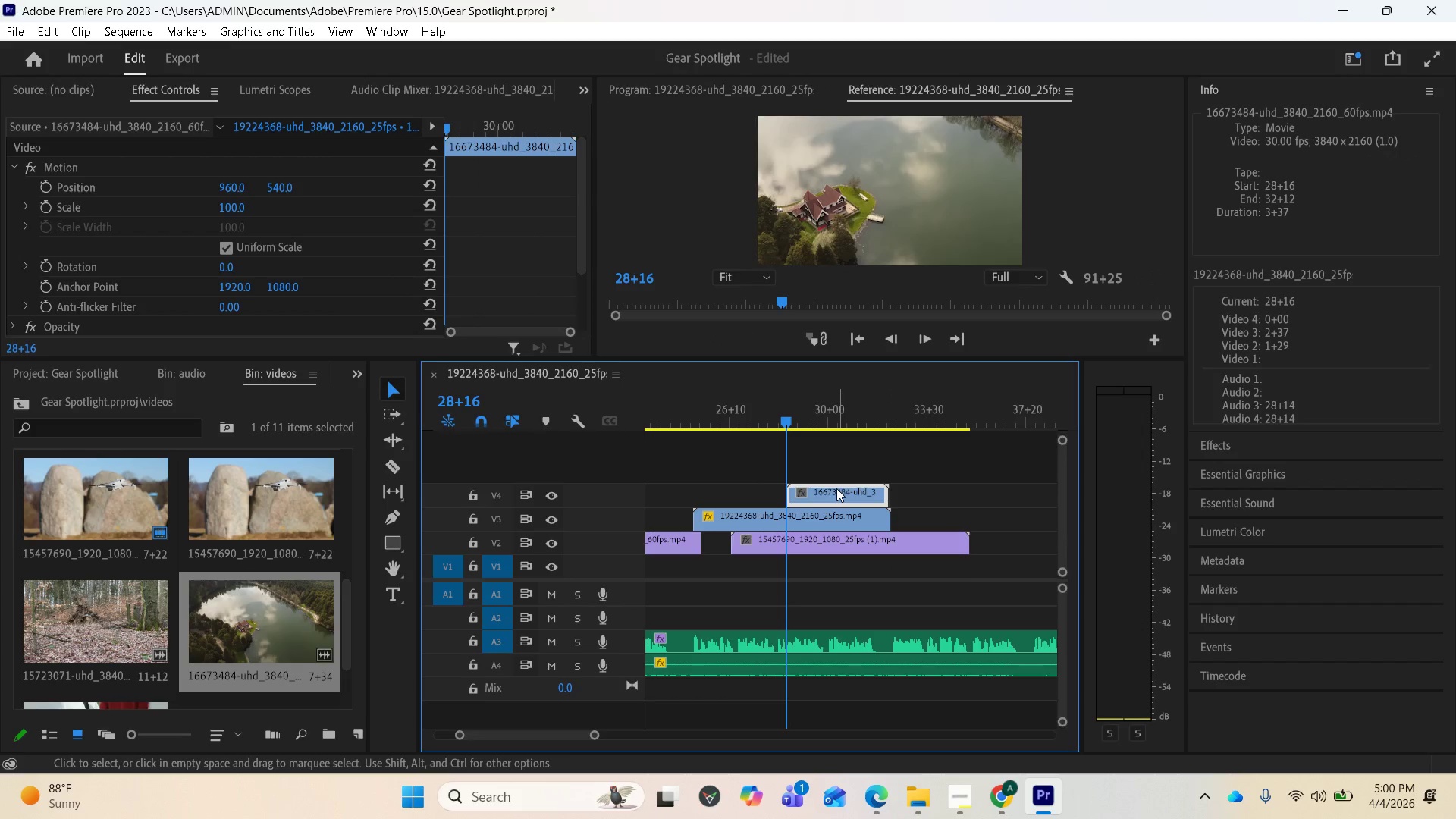 
key(Space)
 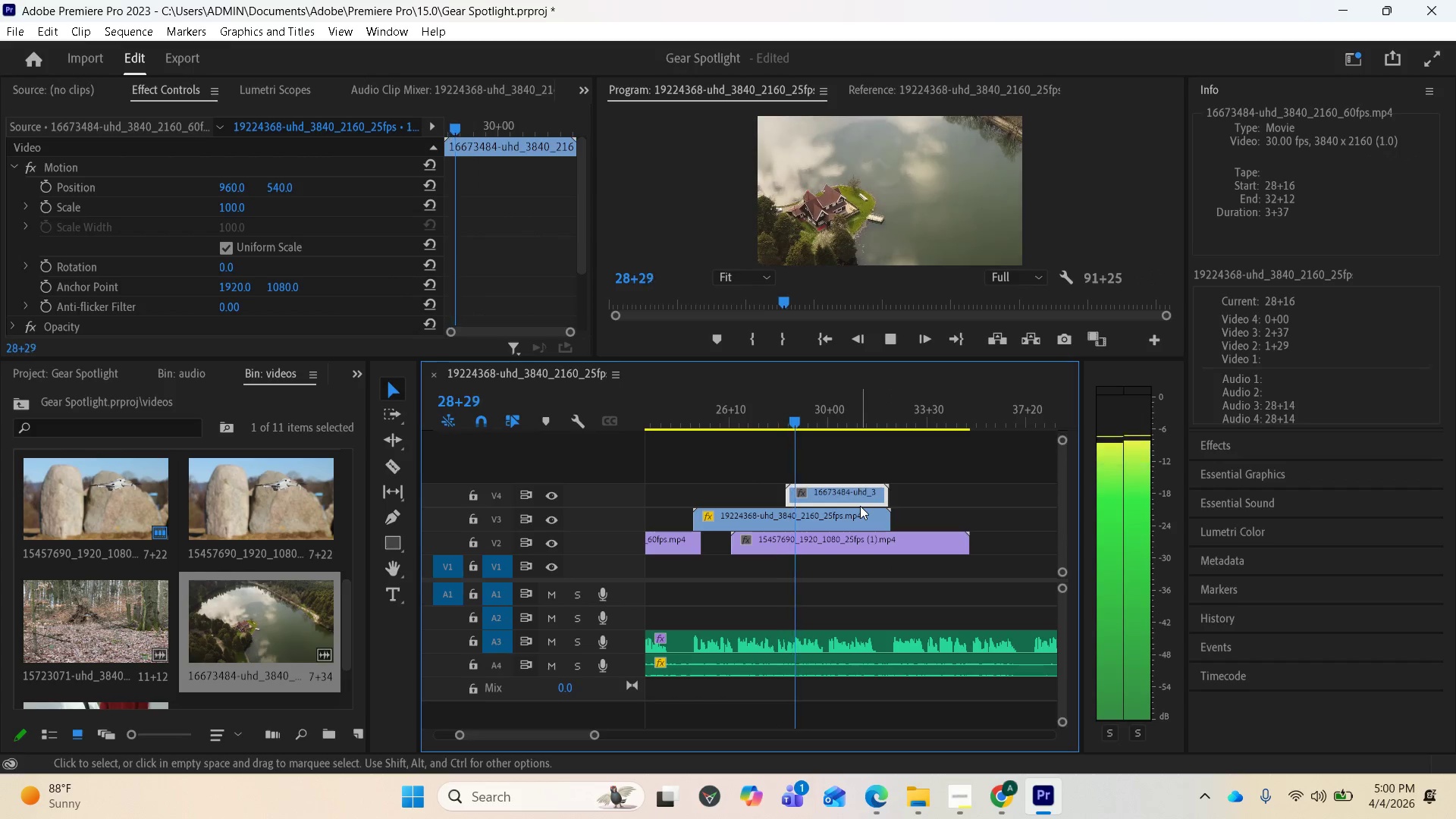 
key(Space)
 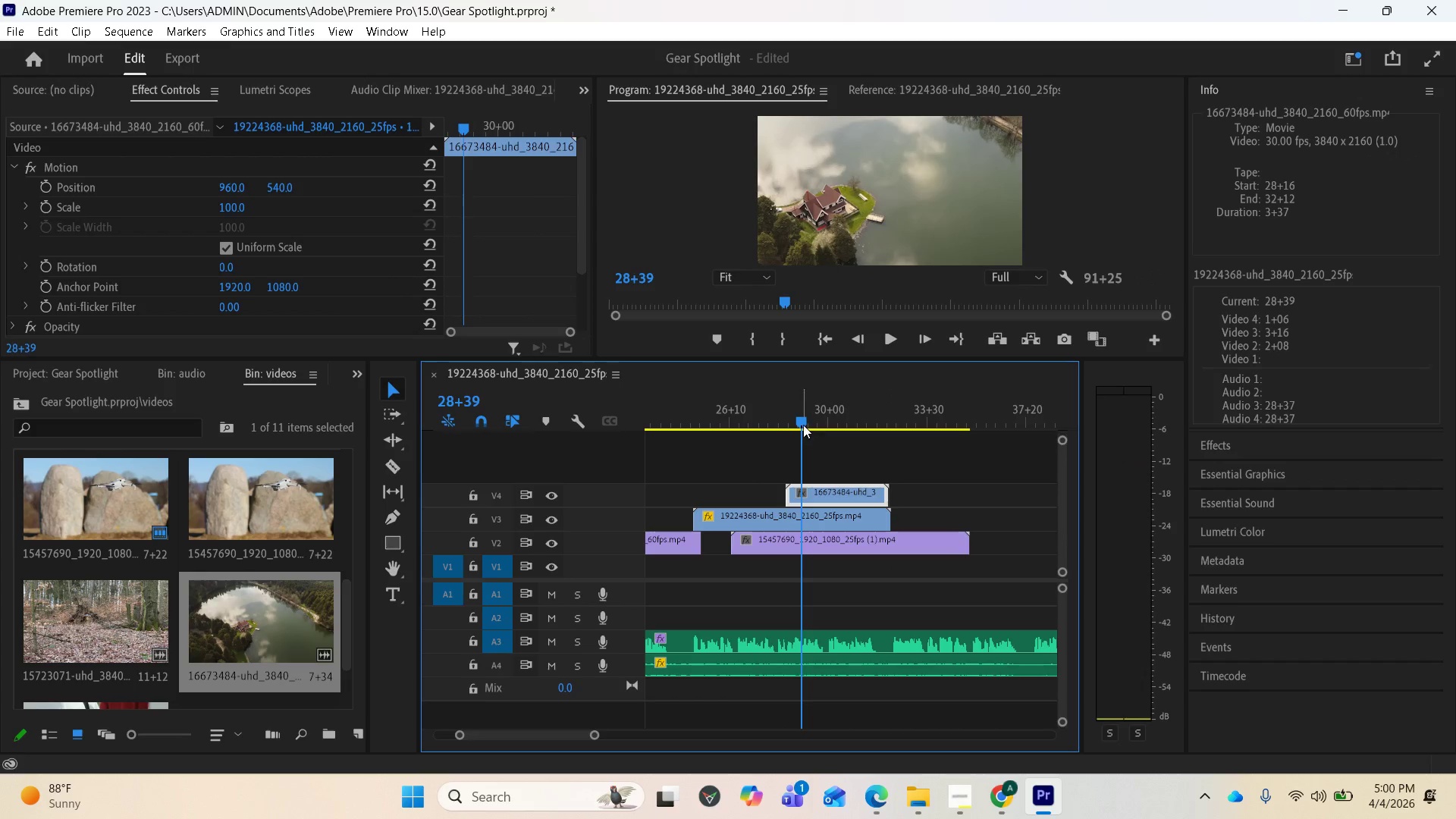 
left_click_drag(start_coordinate=[801, 421], to_coordinate=[720, 422])
 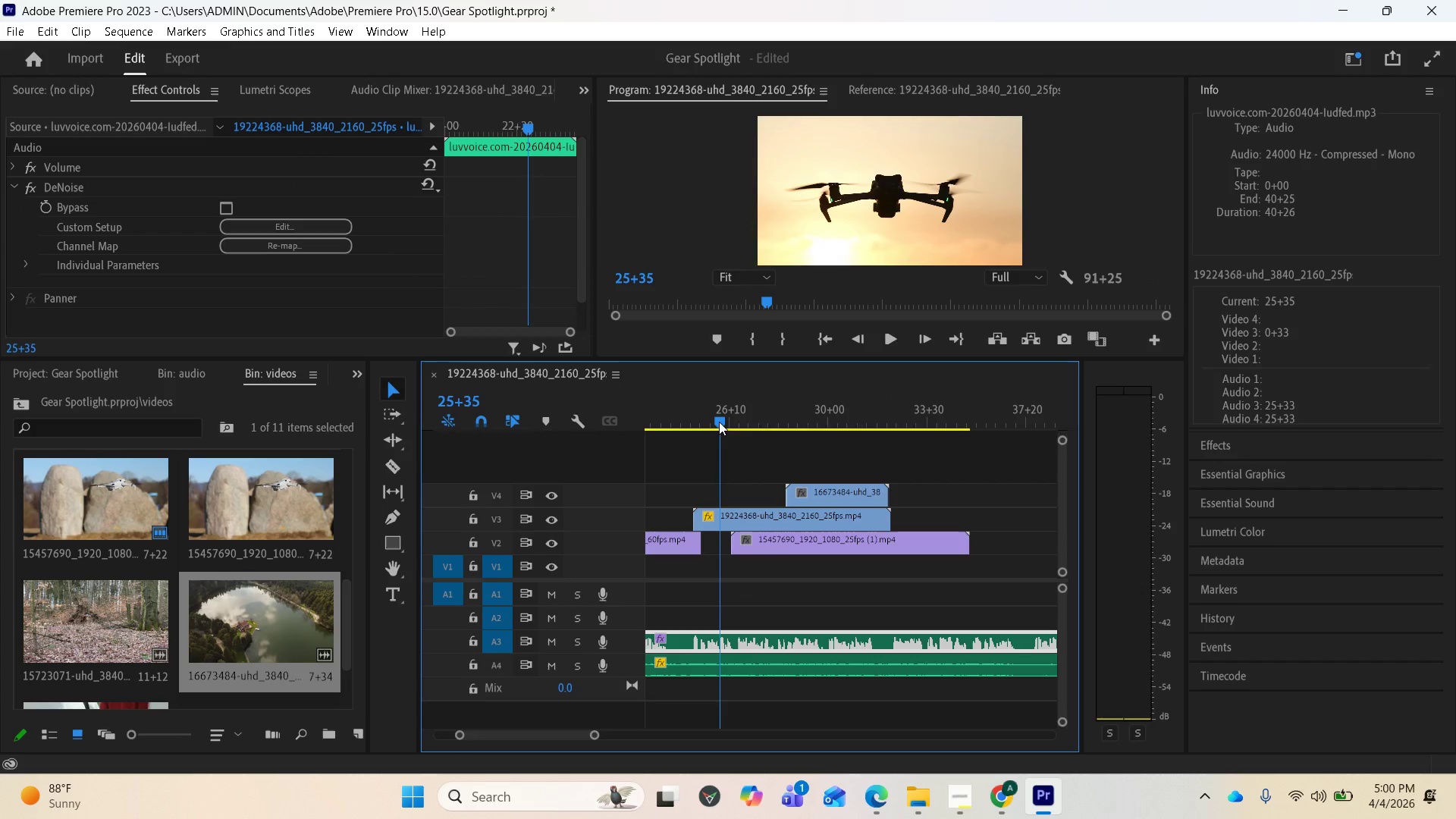 
key(Space)
 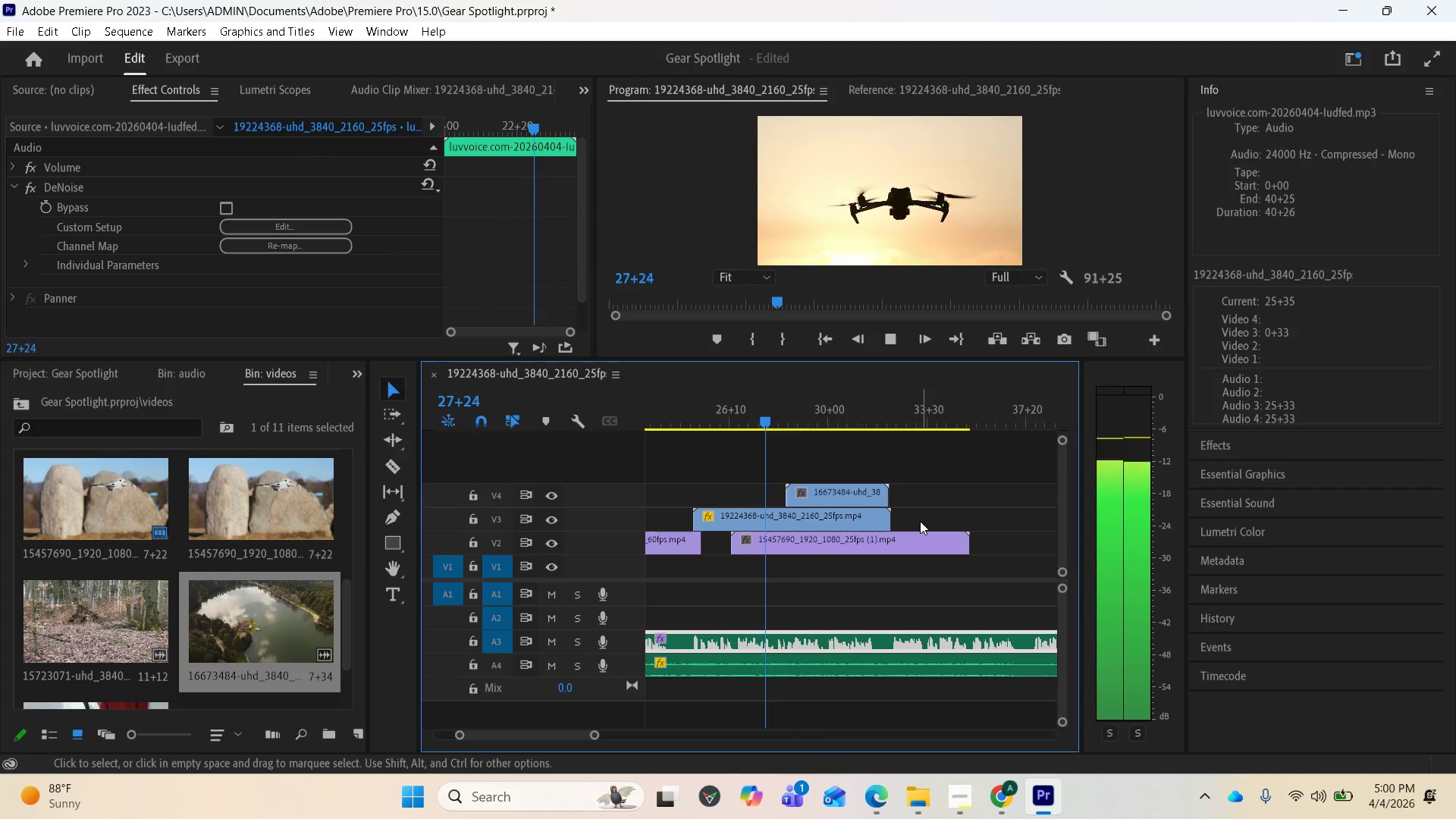 
key(Space)
 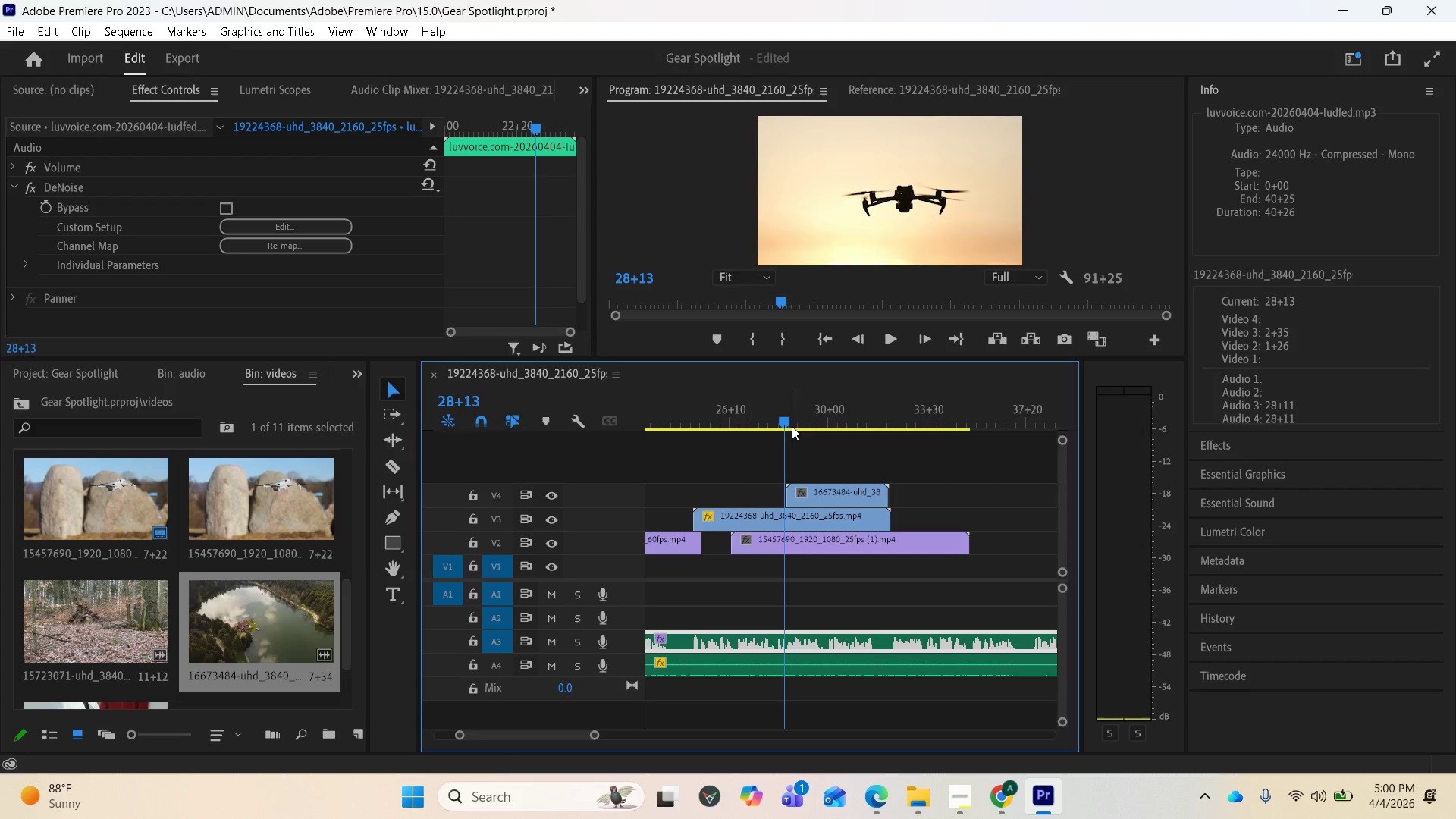 
key(Space)
 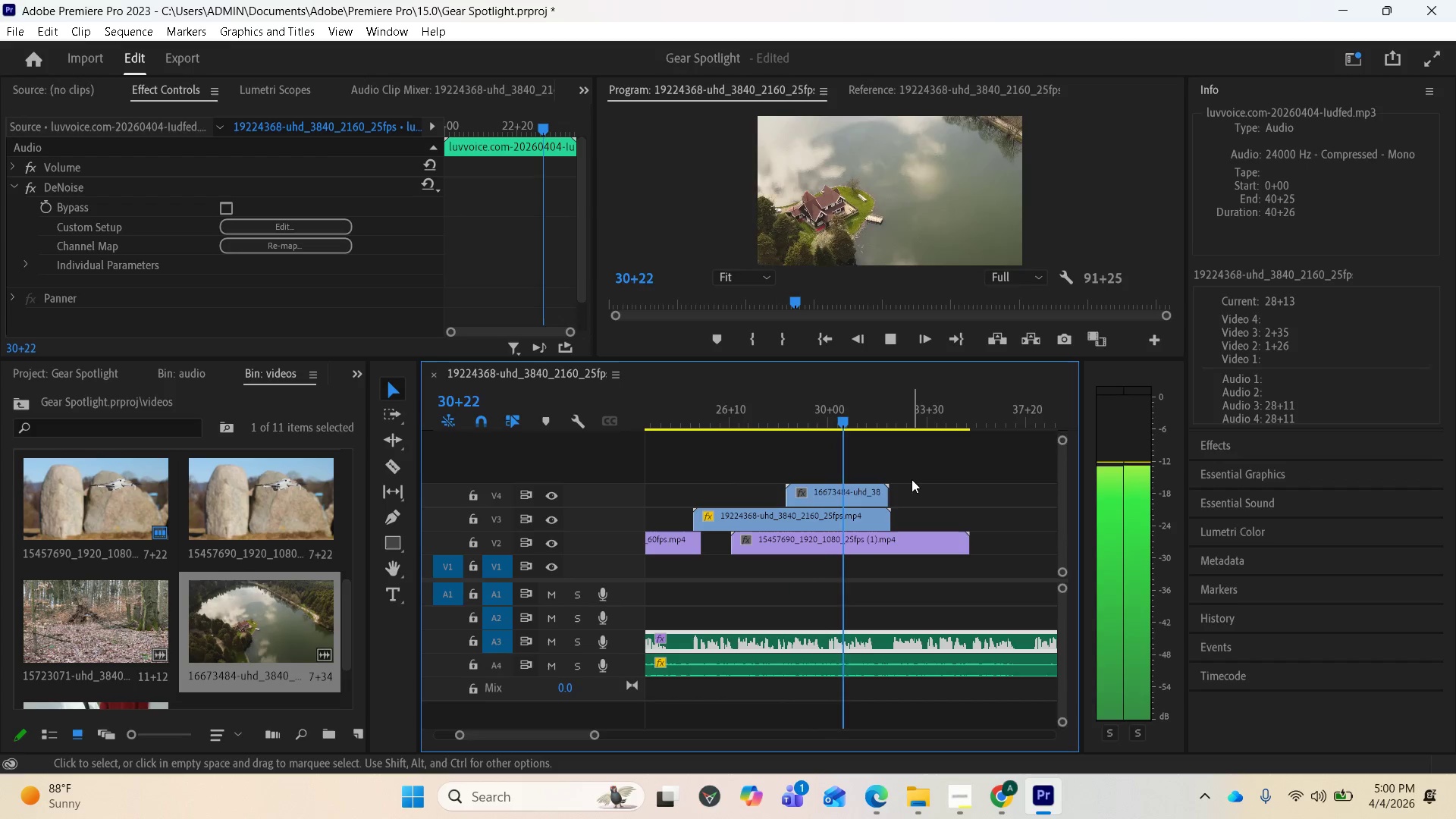 
key(Space)
 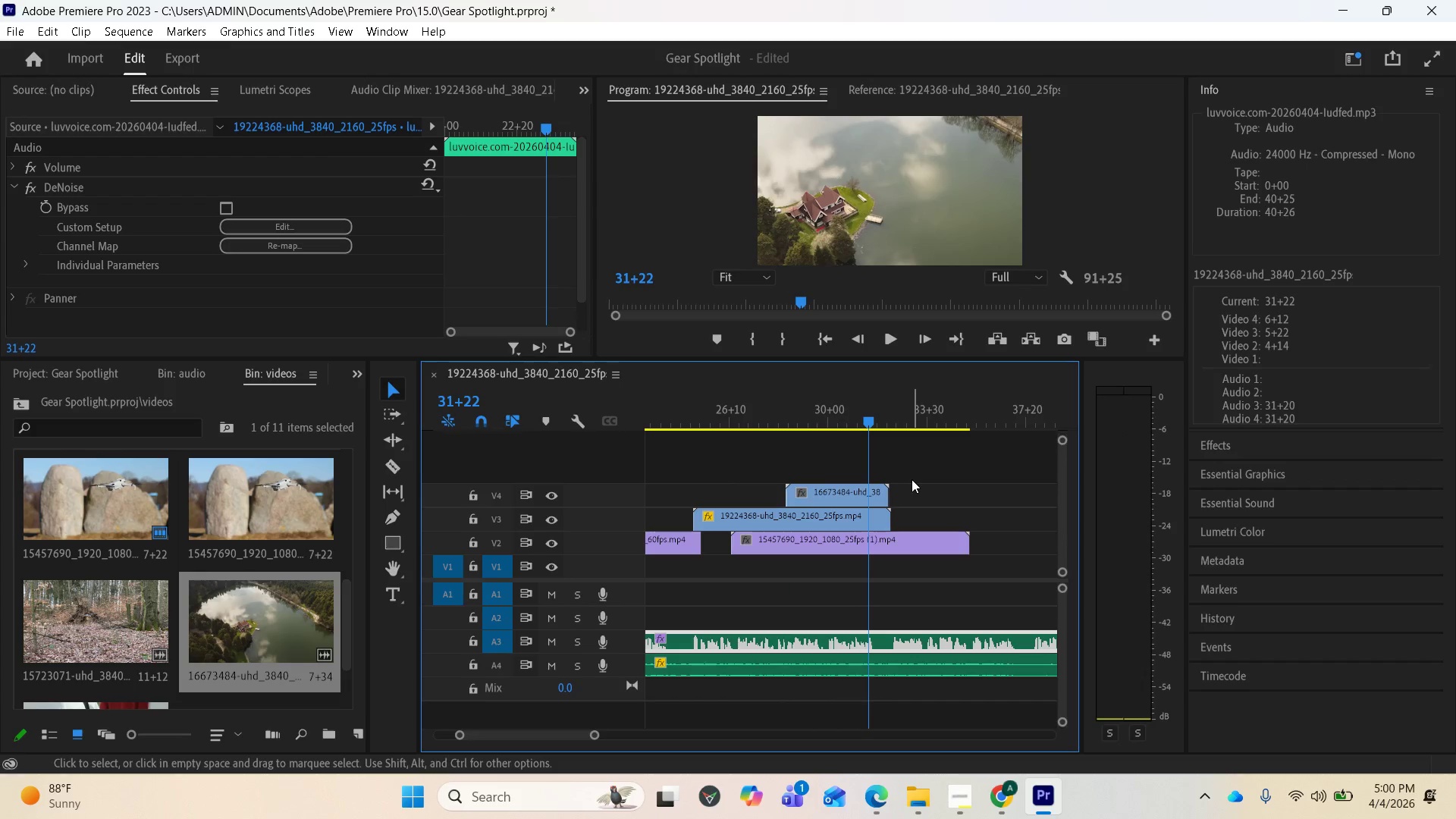 
key(Space)
 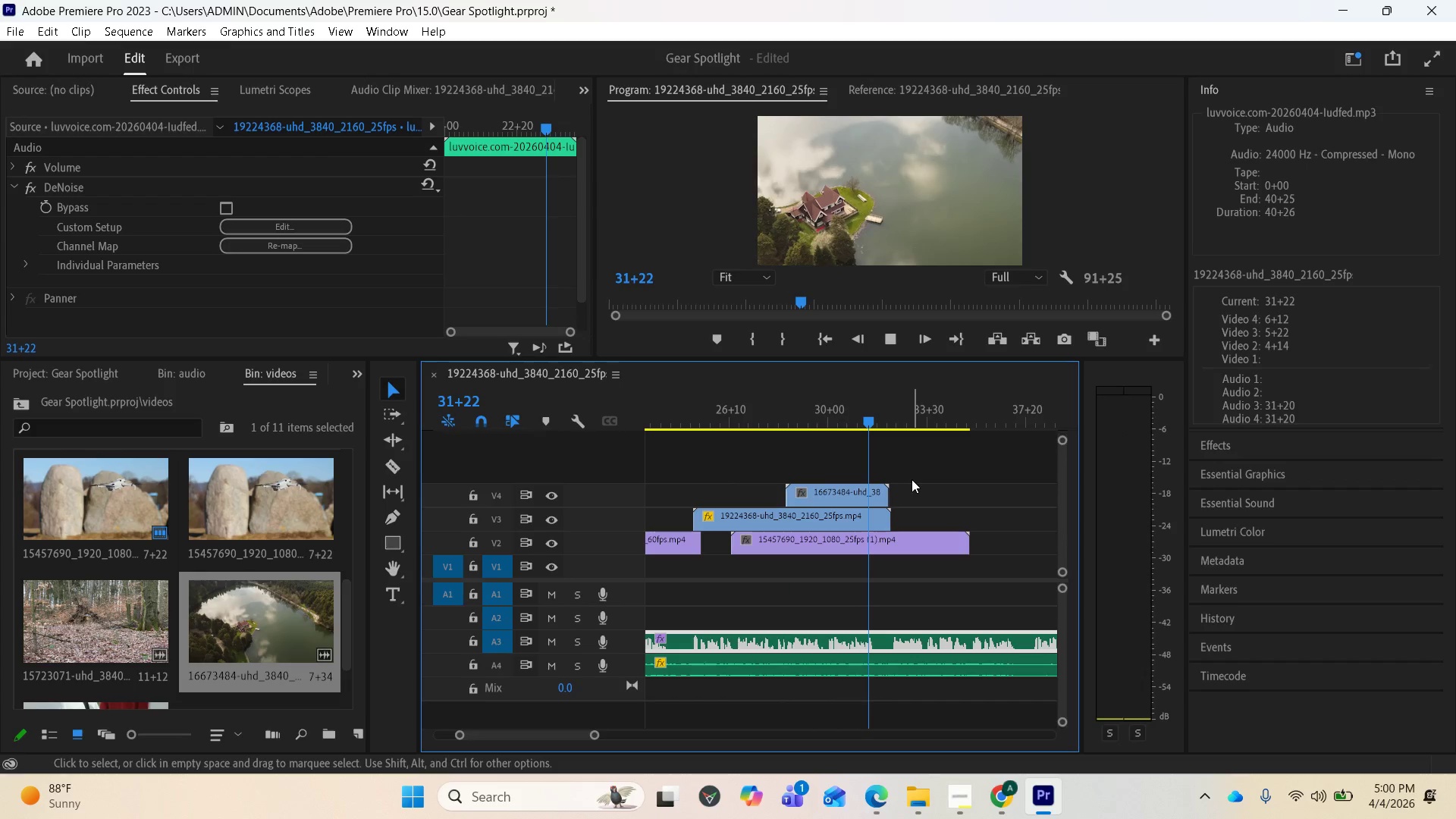 
key(Space)
 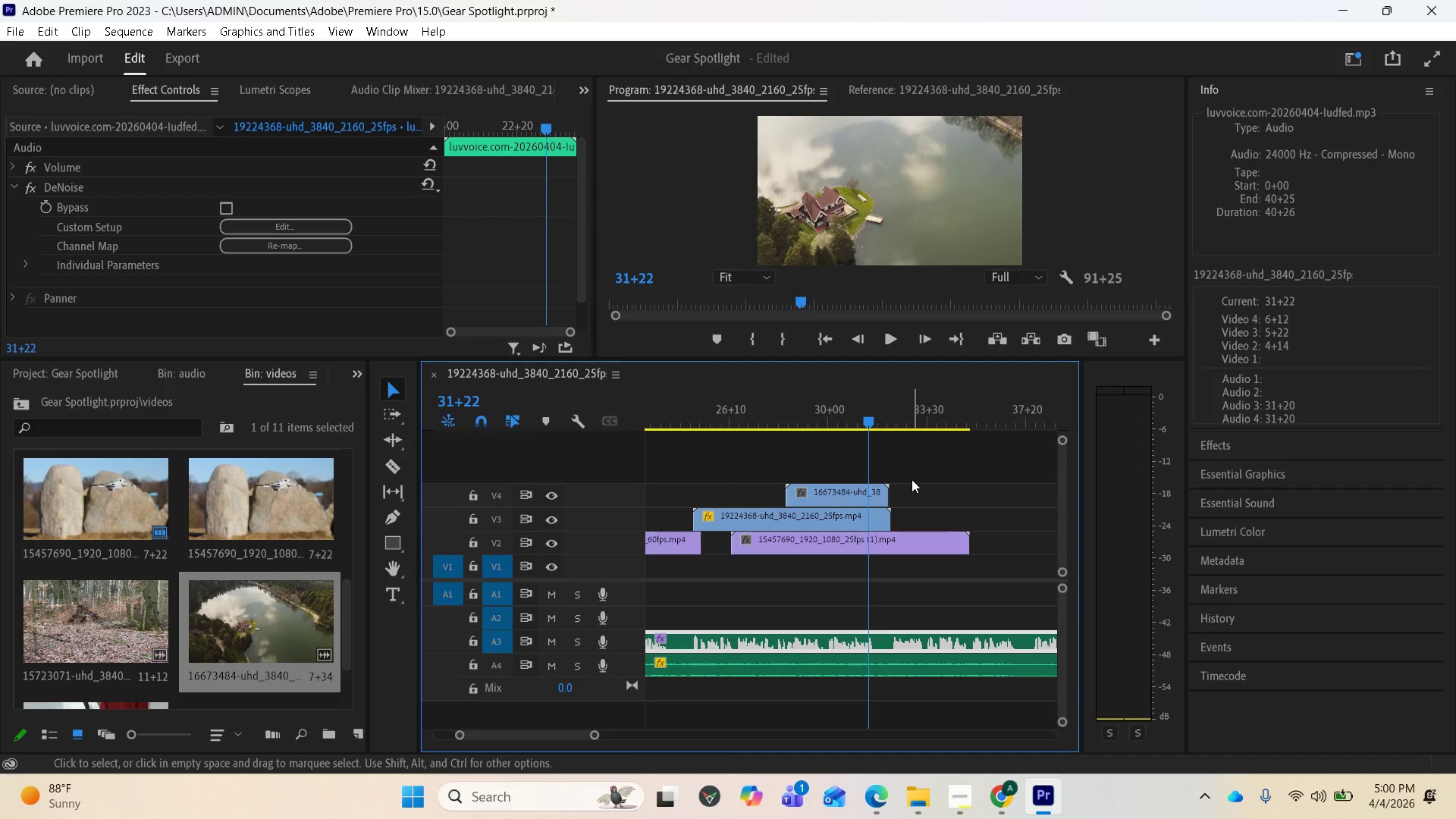 
key(Space)
 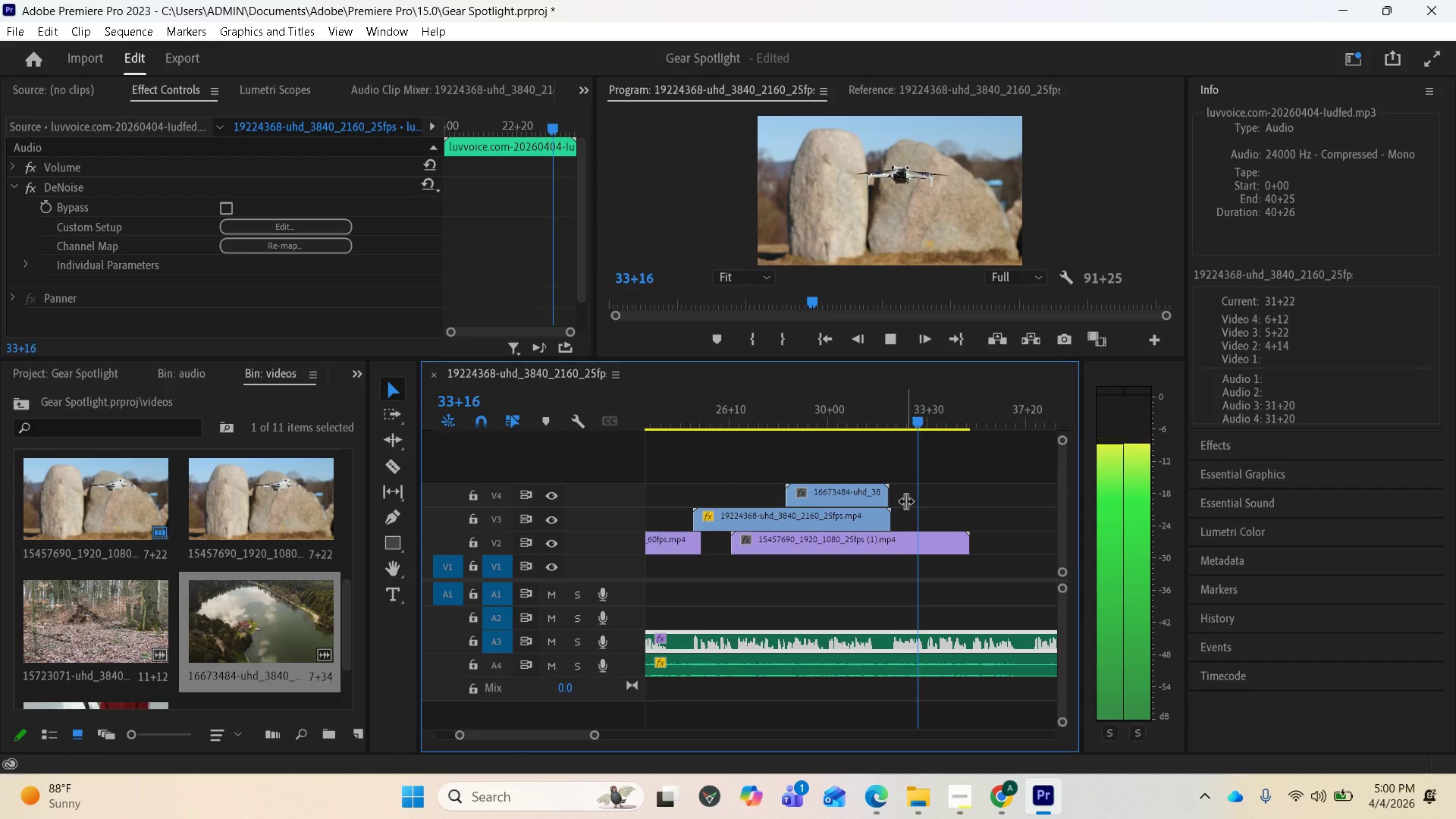 
key(Space)
 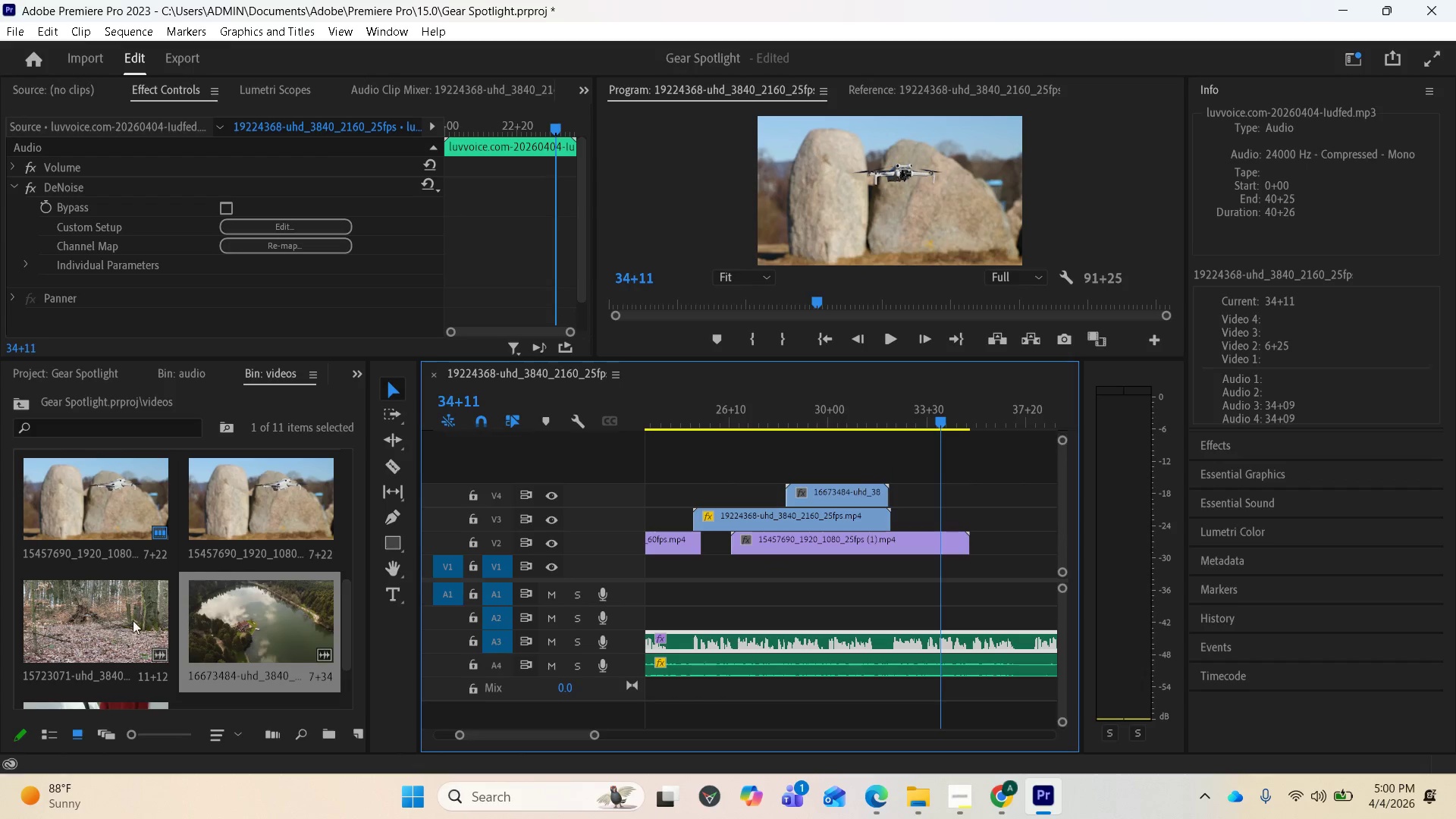 
left_click_drag(start_coordinate=[105, 629], to_coordinate=[899, 558])
 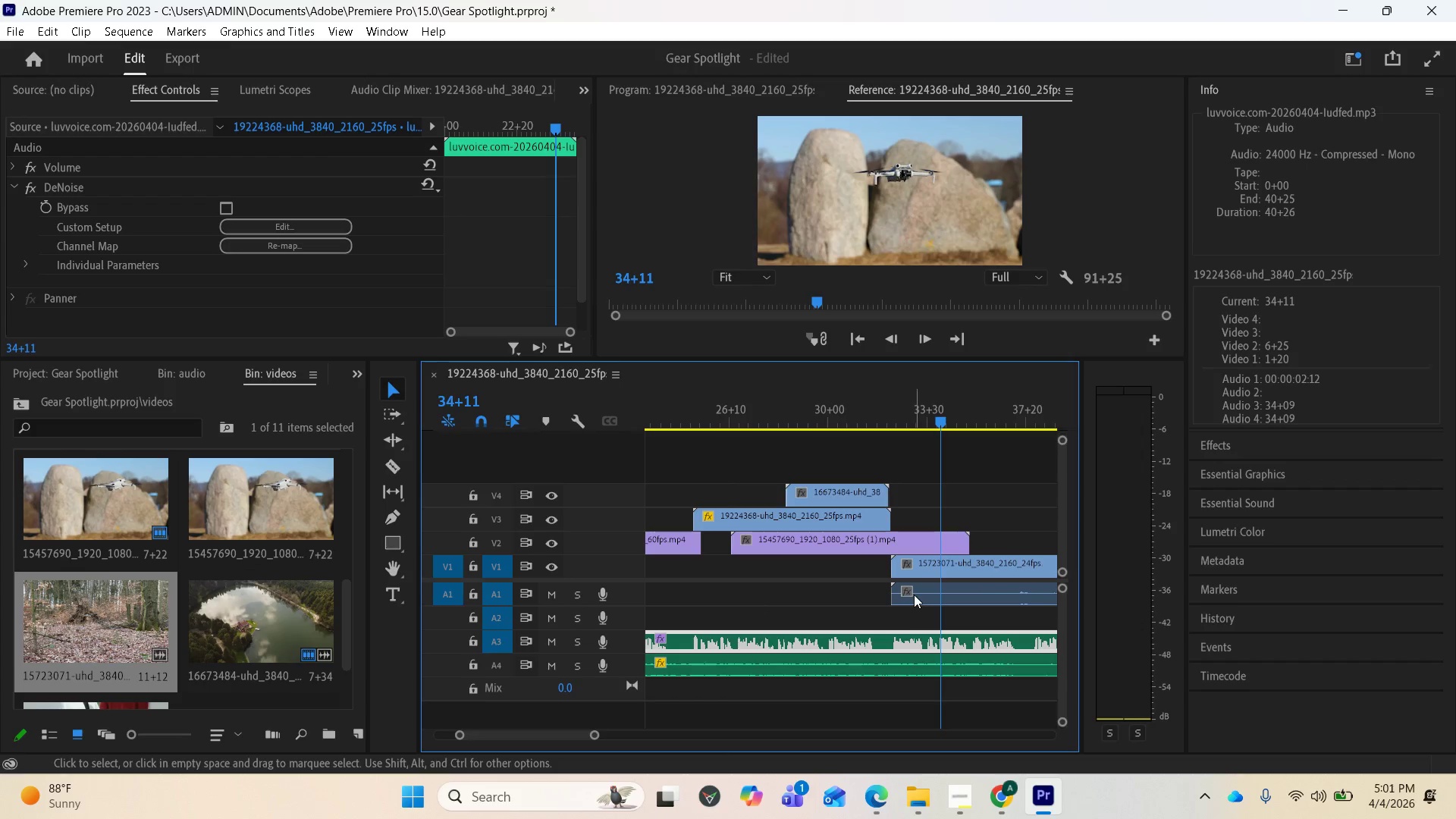 
left_click([475, 594])
 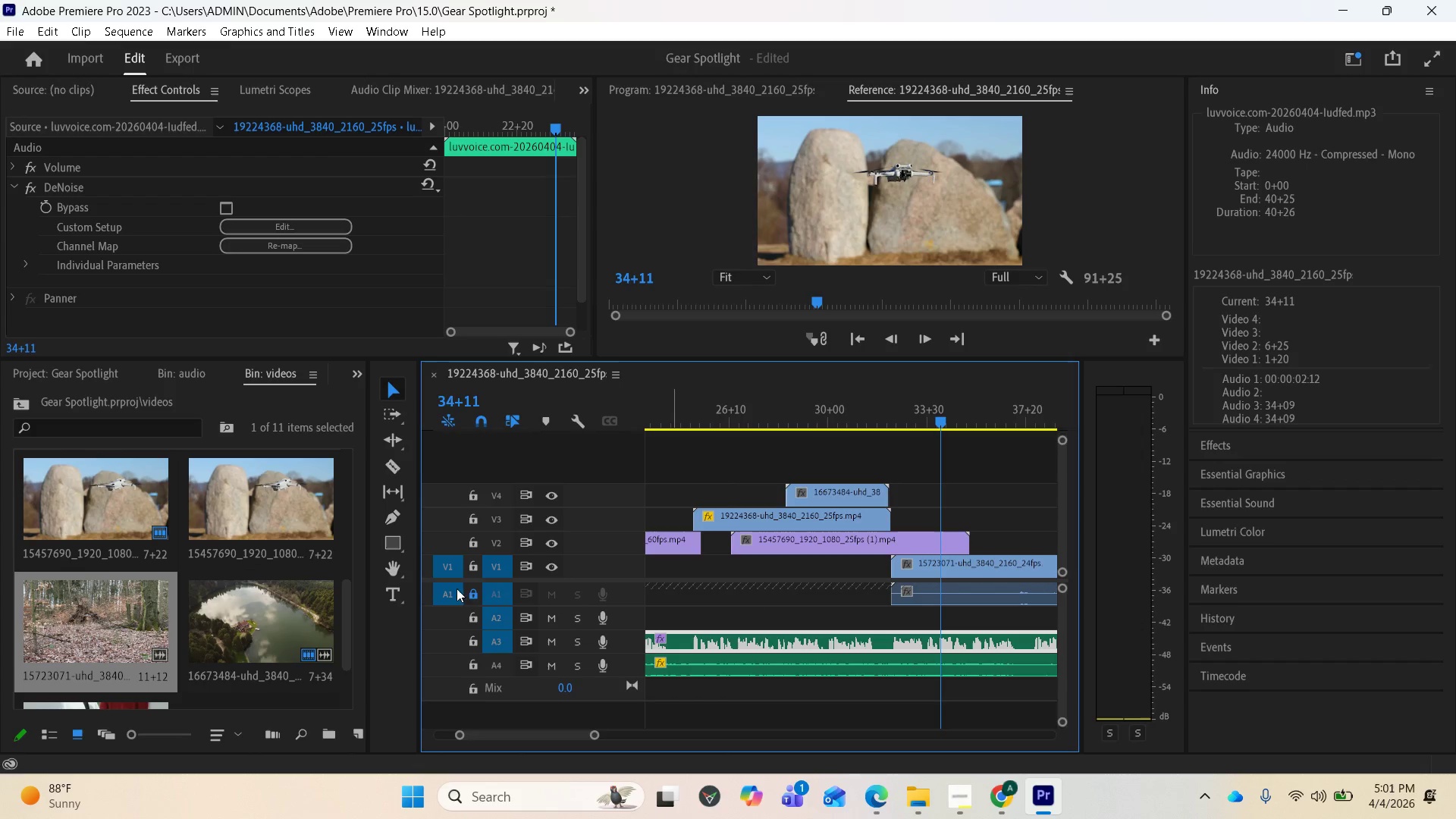 
left_click([470, 592])
 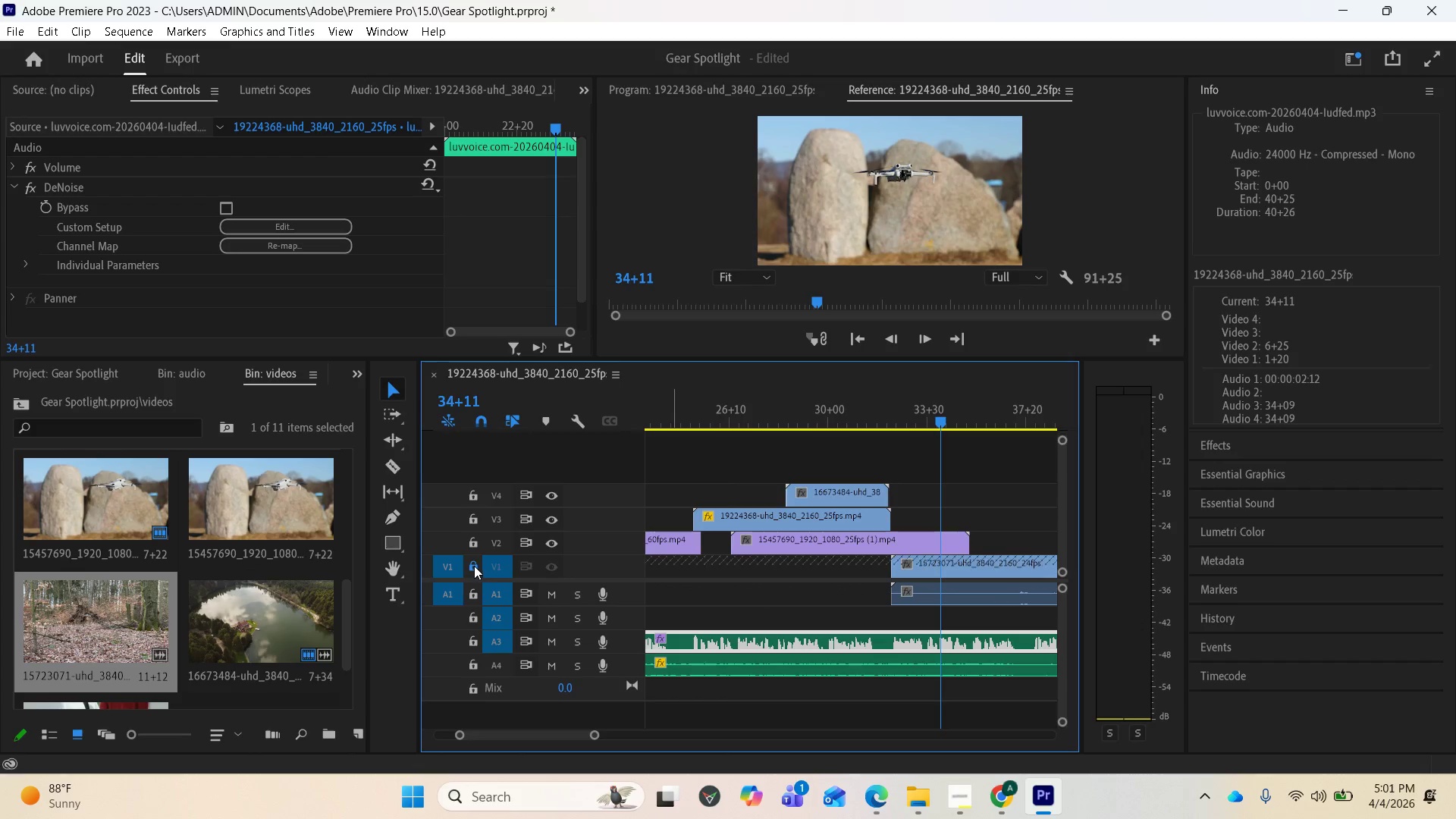 
left_click([924, 592])
 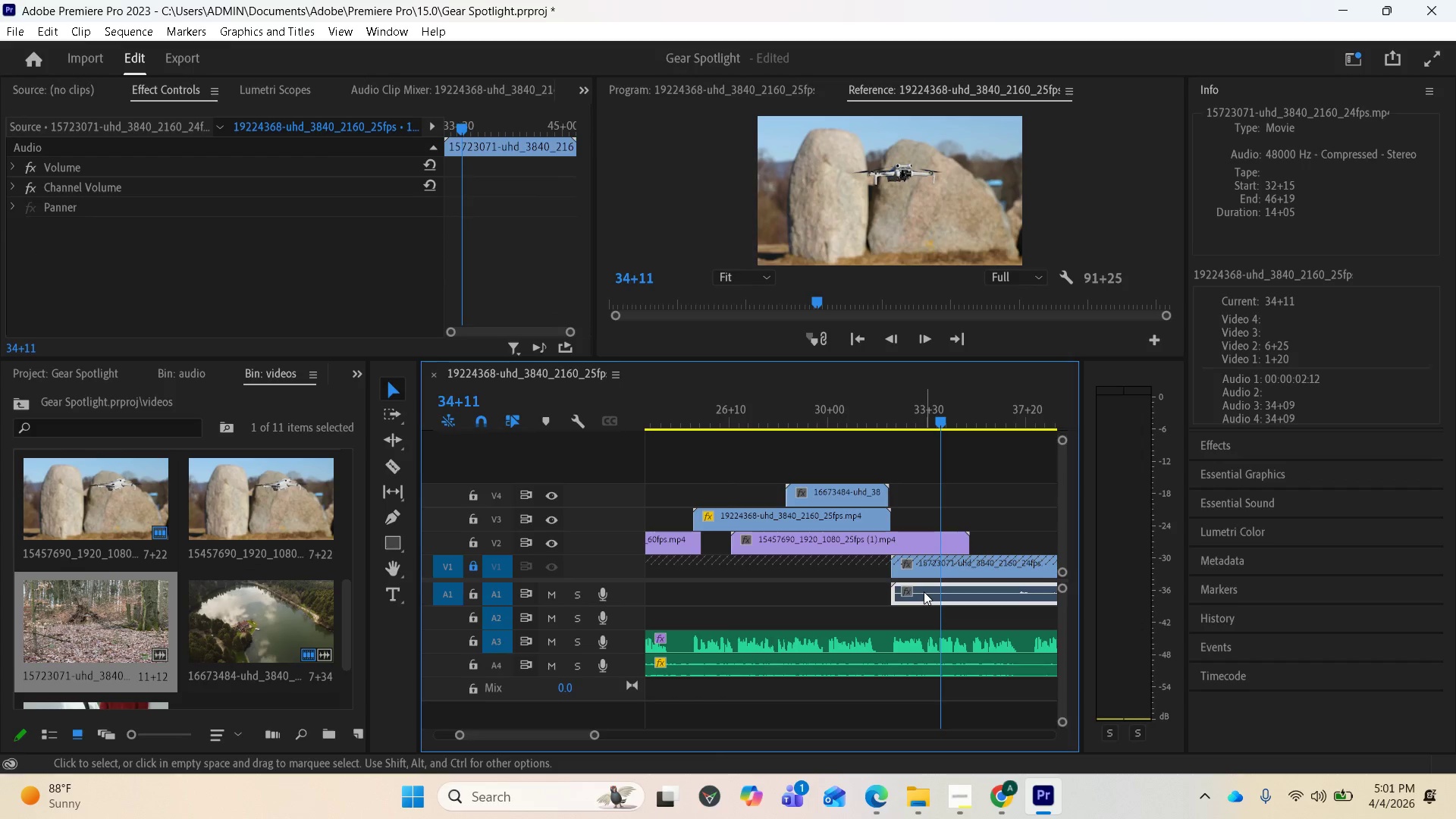 
key(Delete)
 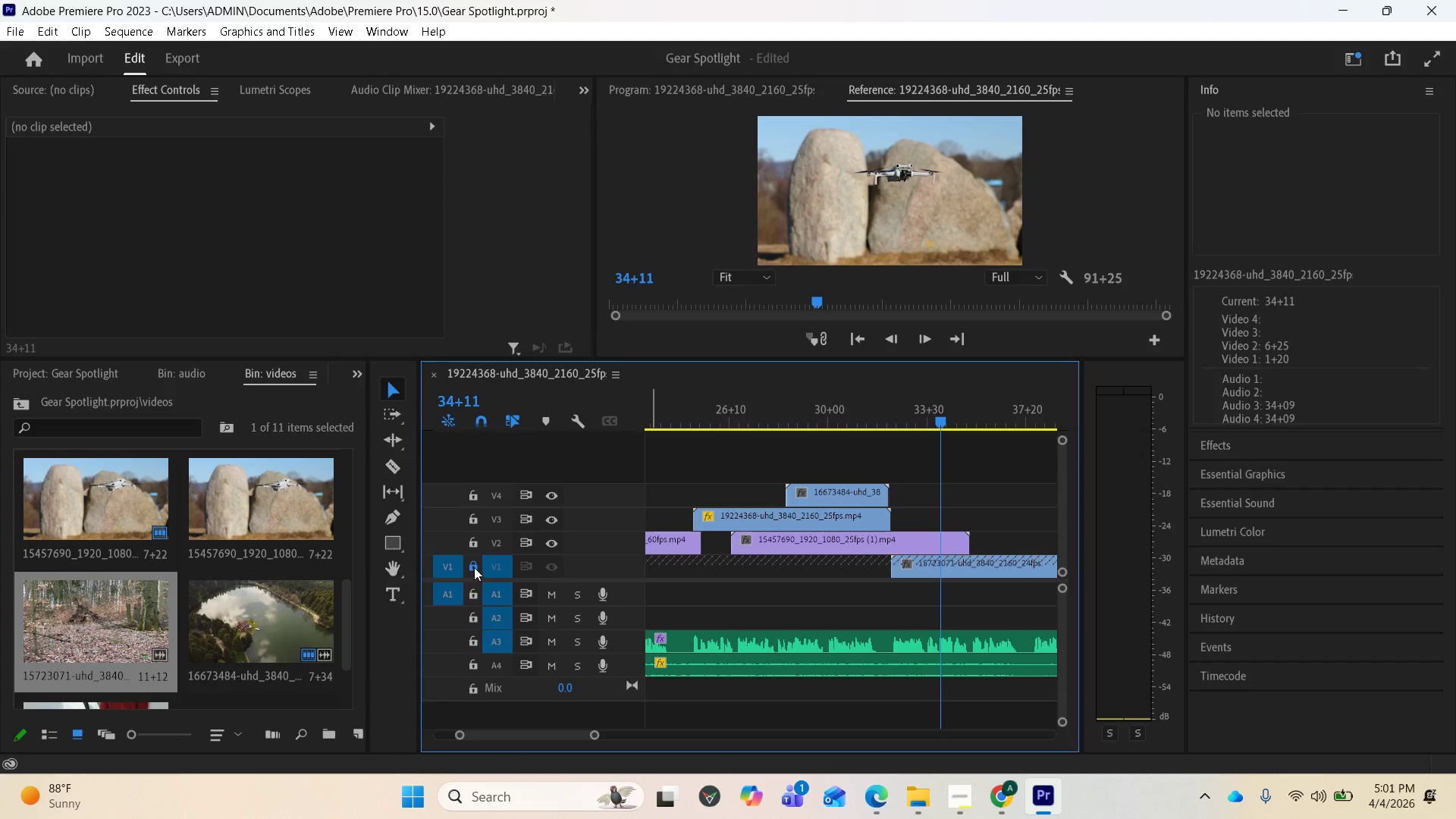 
key(Space)
 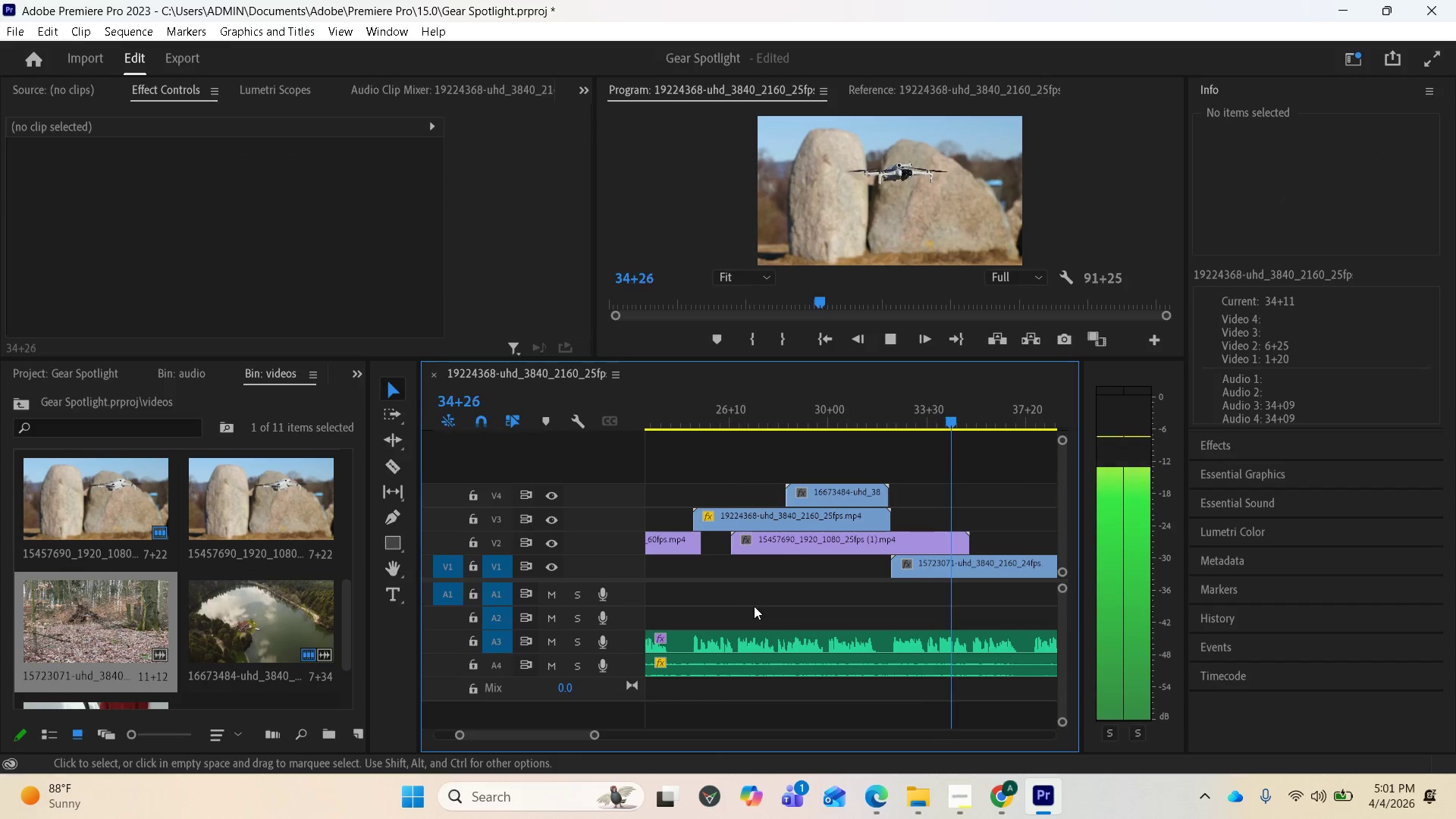 
key(Space)
 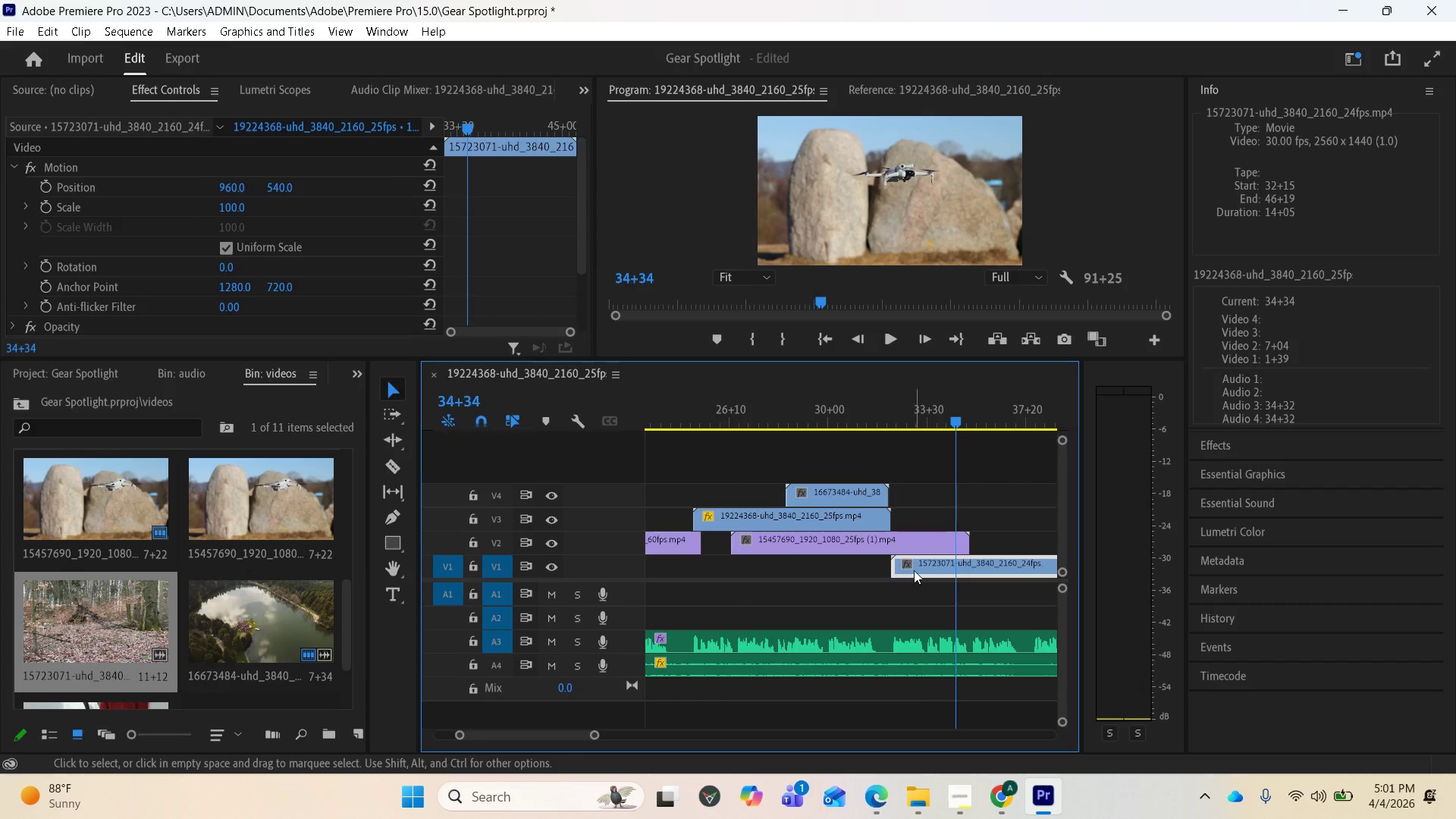 
left_click_drag(start_coordinate=[921, 570], to_coordinate=[919, 526])
 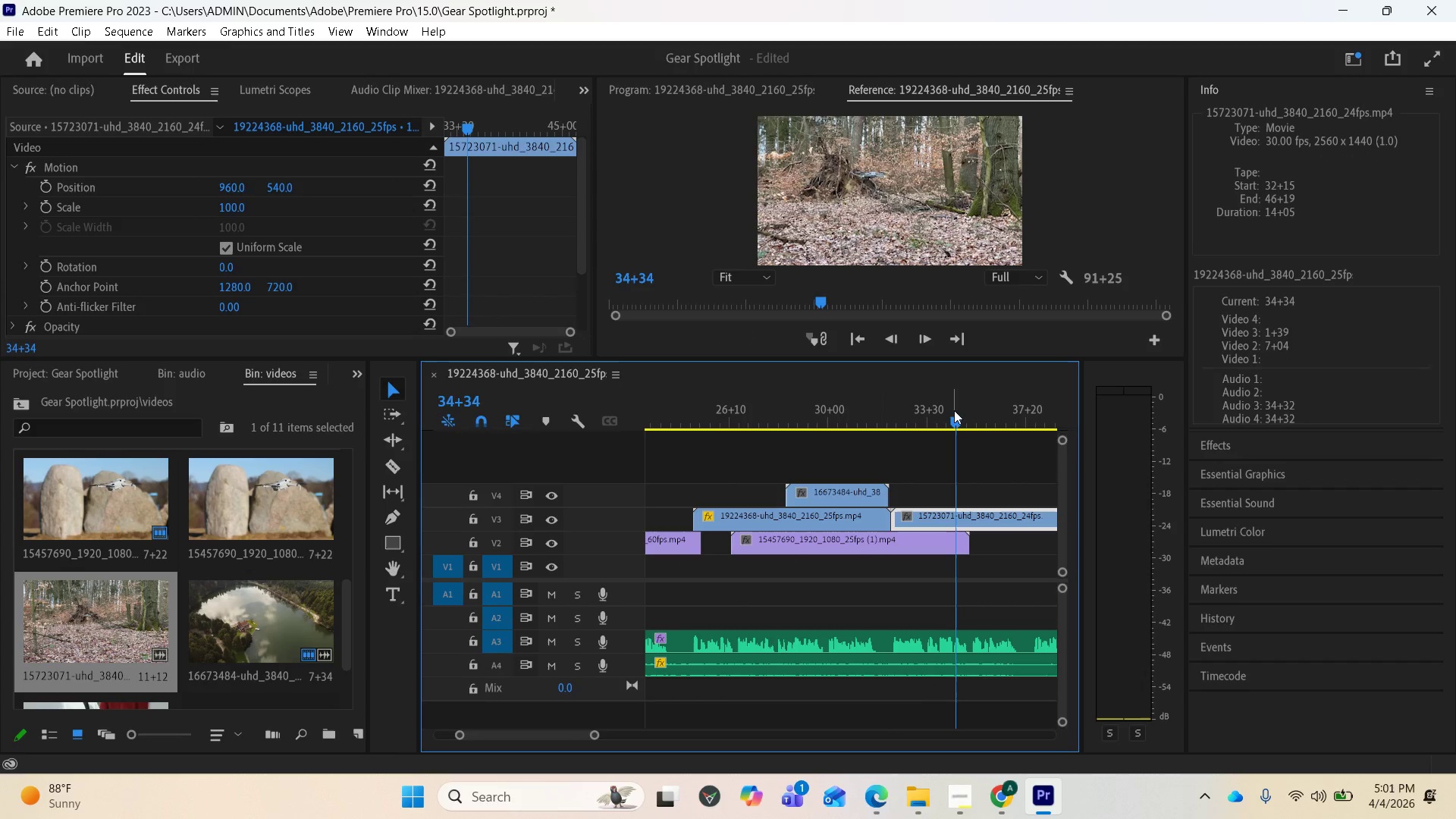 
left_click_drag(start_coordinate=[956, 413], to_coordinate=[824, 448])
 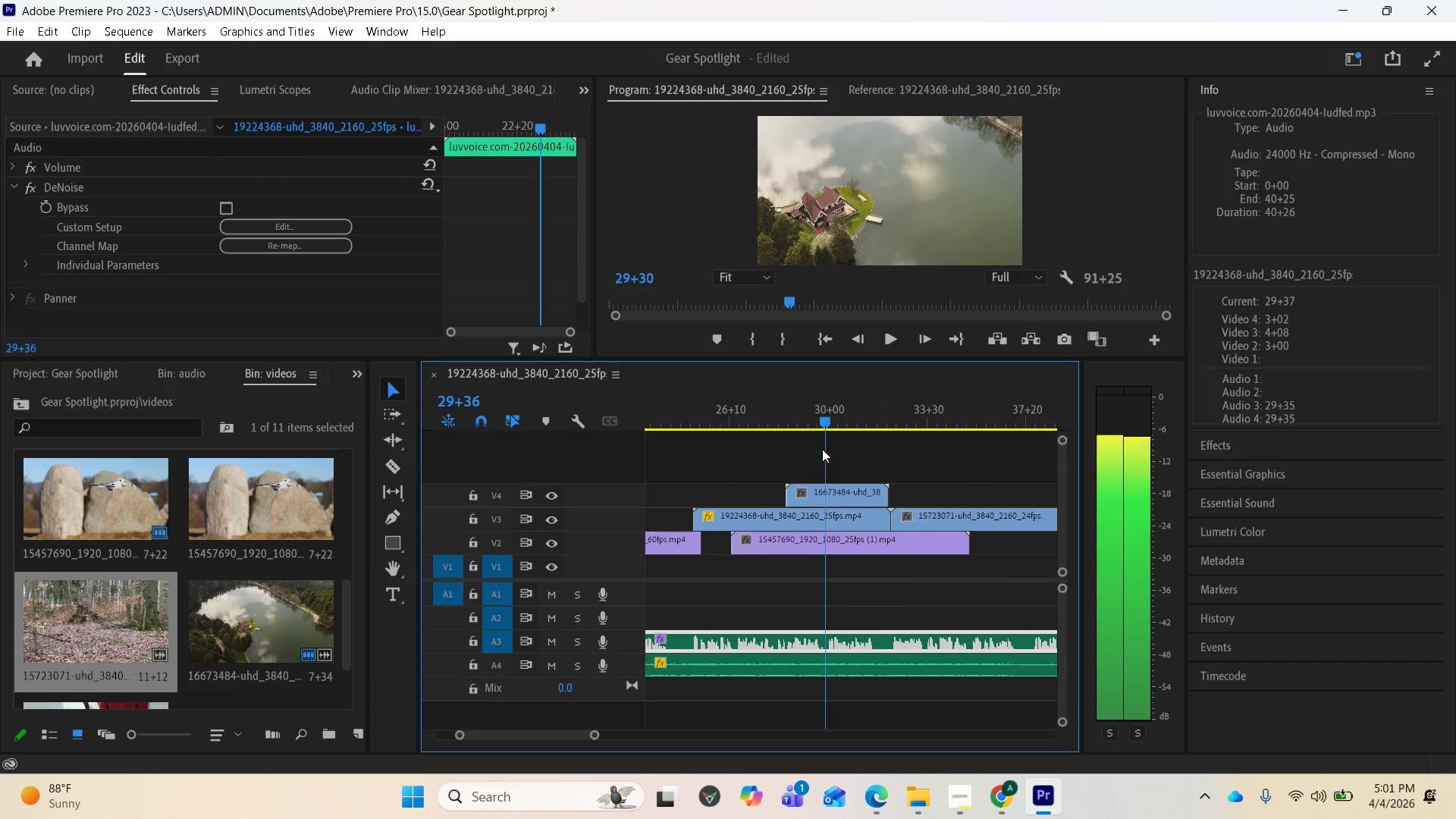 
key(Space)
 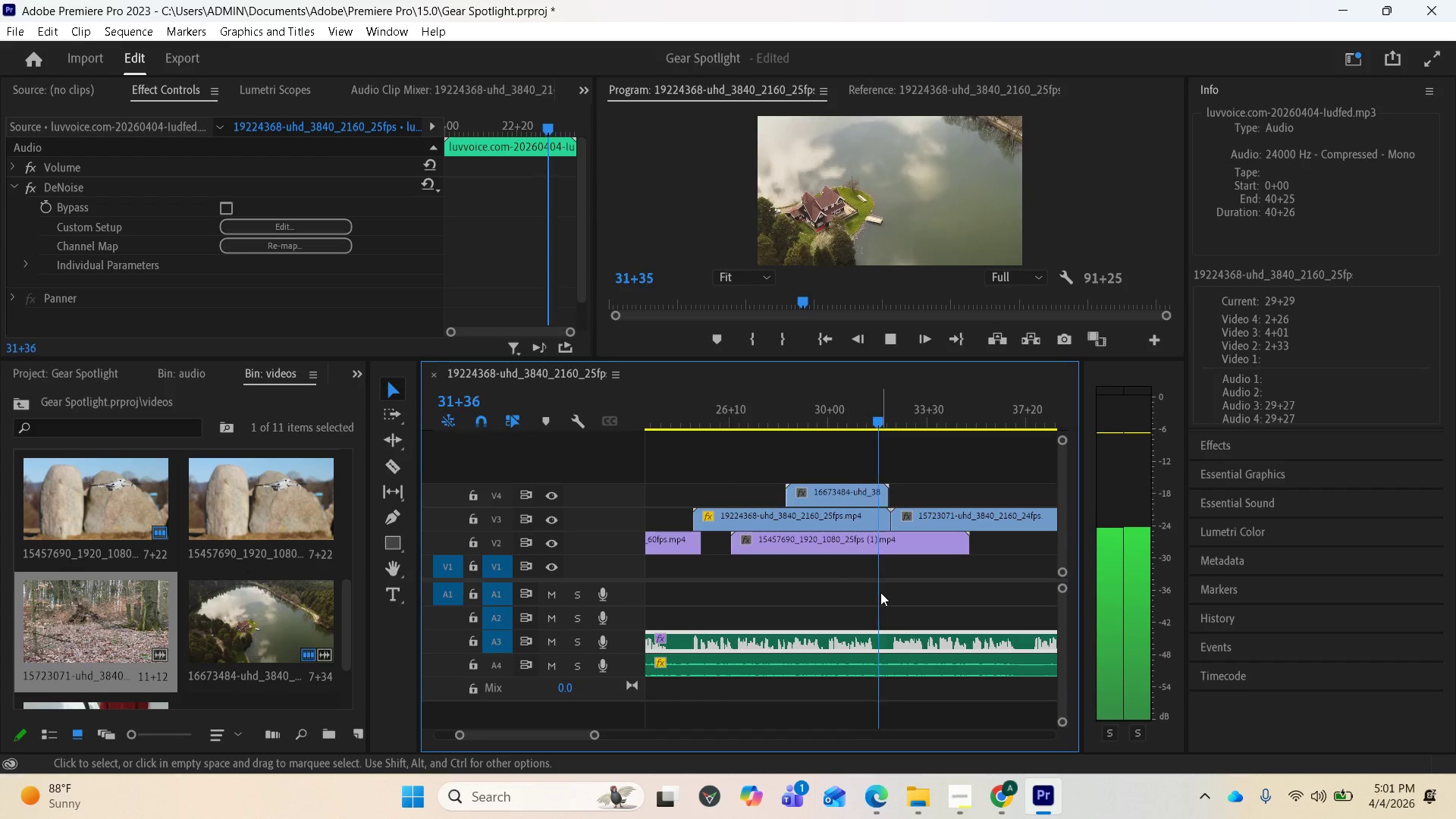 
wait(5.03)
 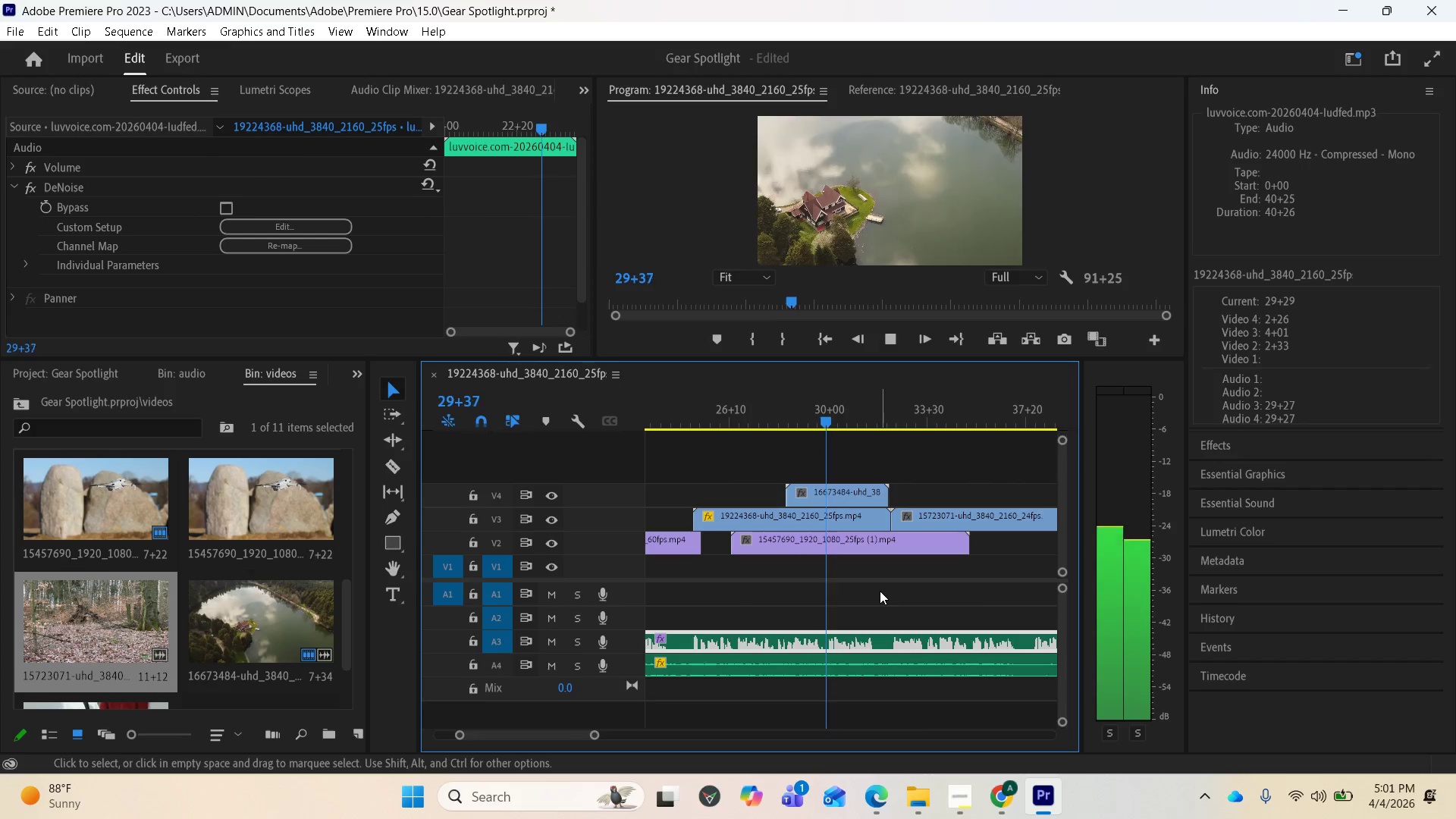 
key(Space)
 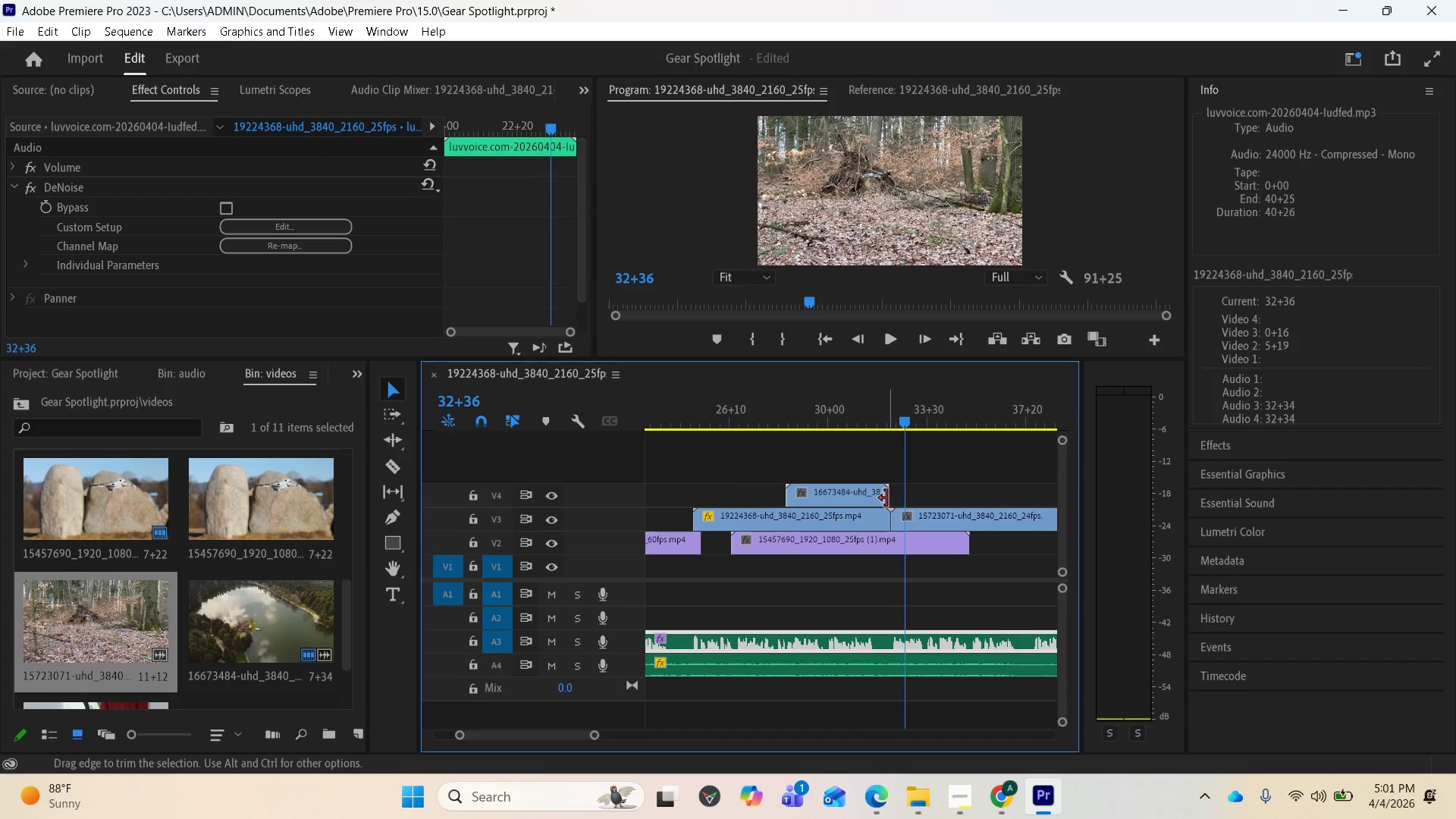 
wait(5.81)
 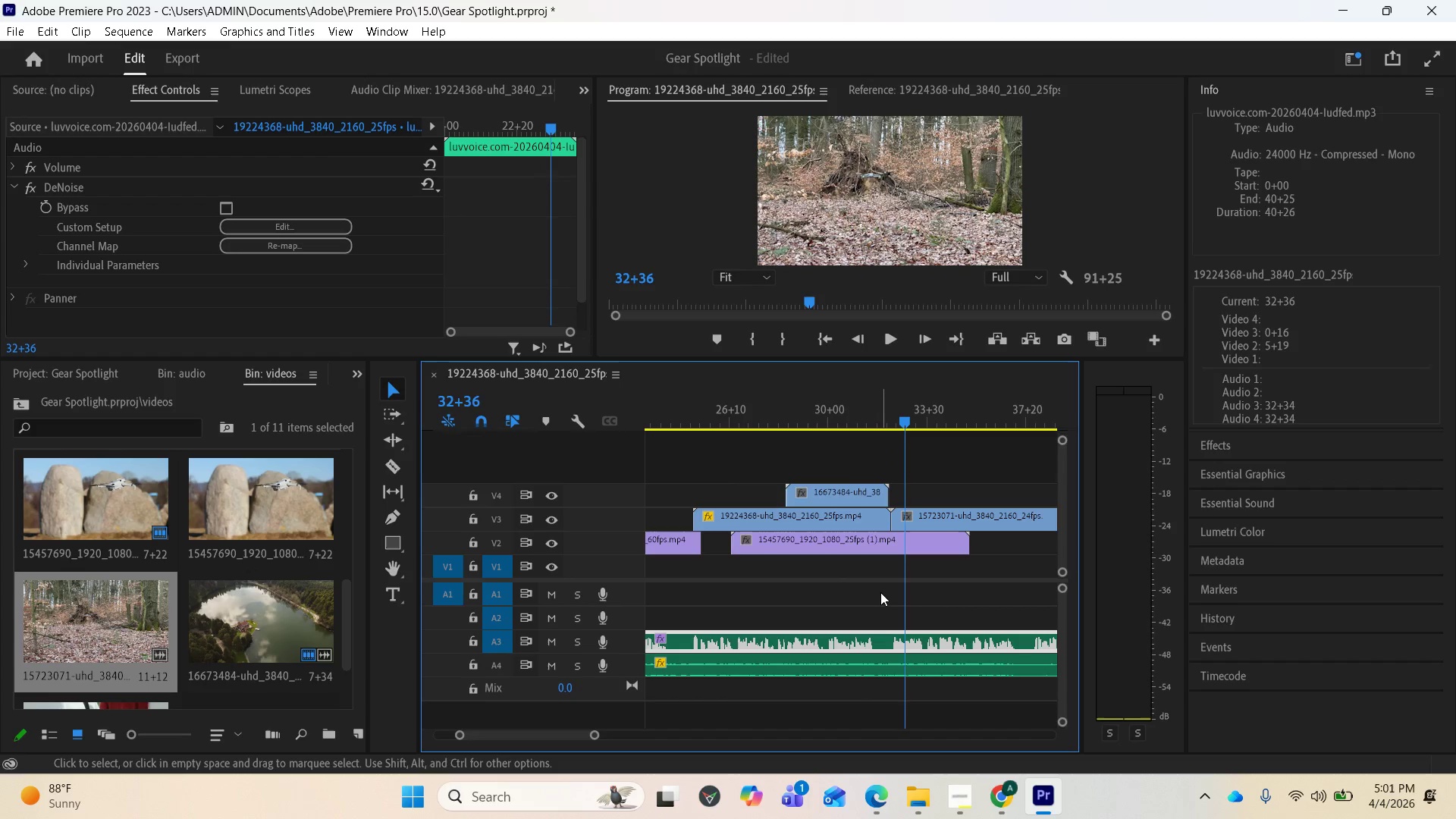 
left_click_drag(start_coordinate=[904, 418], to_coordinate=[878, 423])
 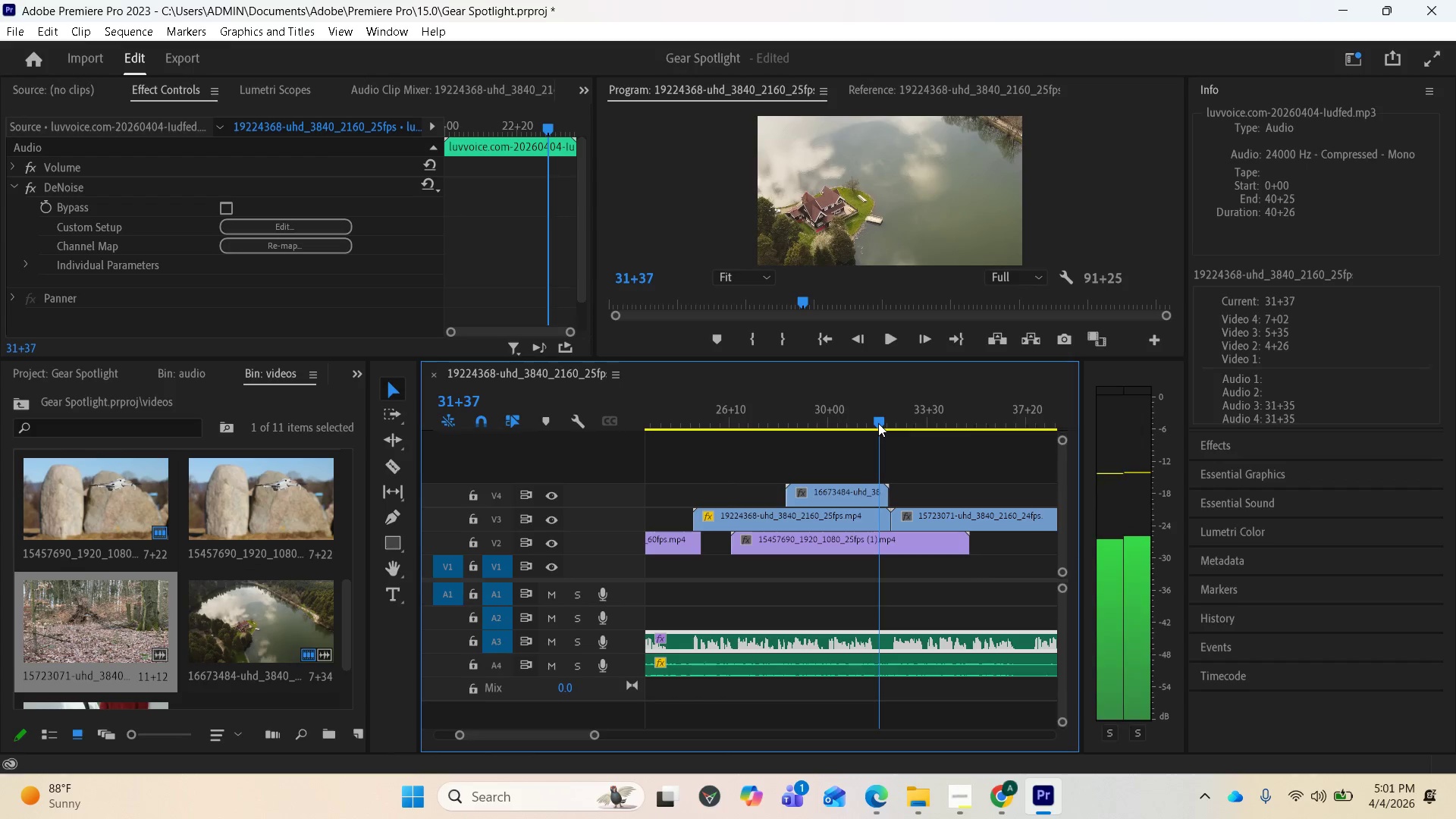 
key(Space)
 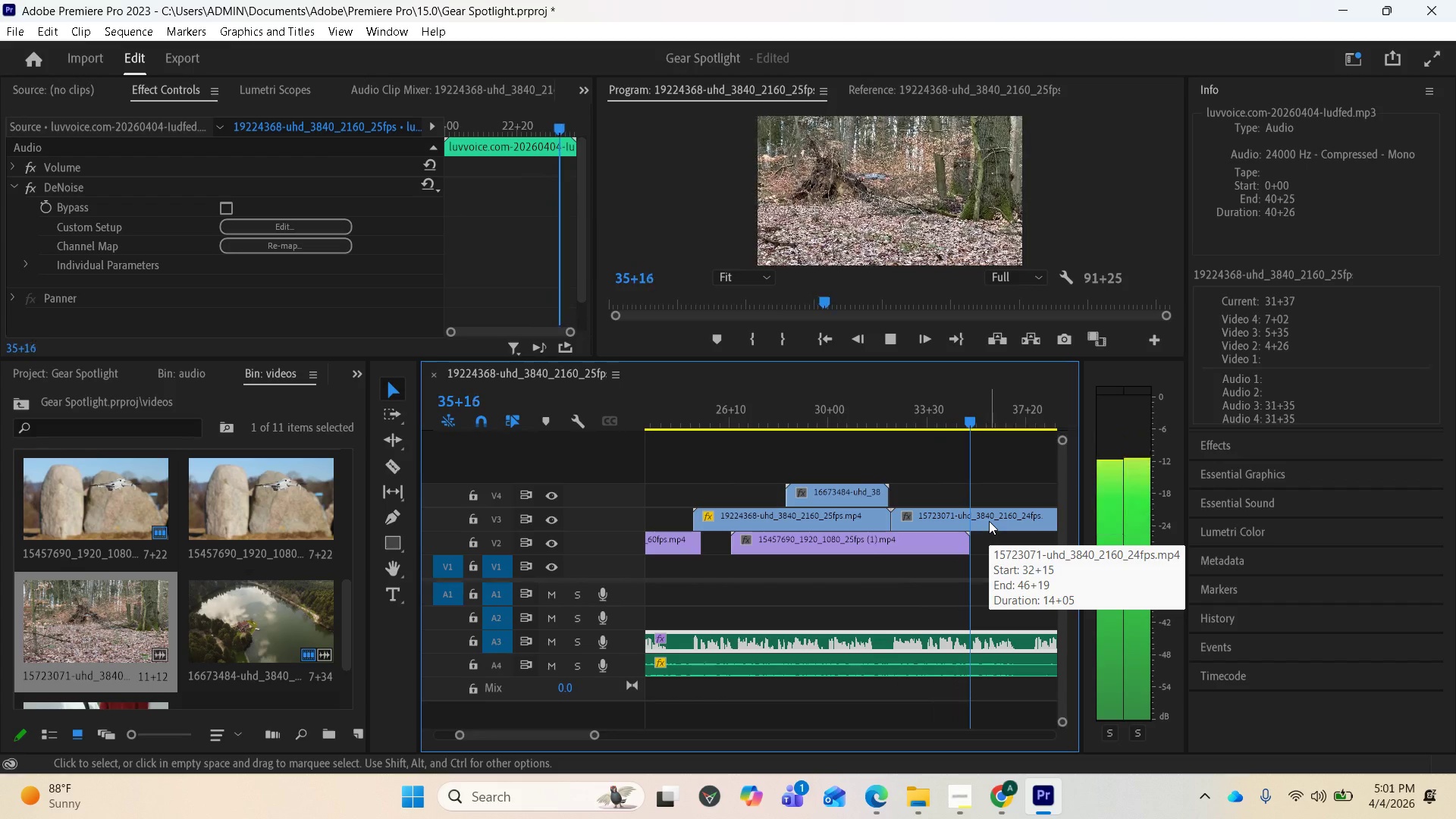 
wait(10.58)
 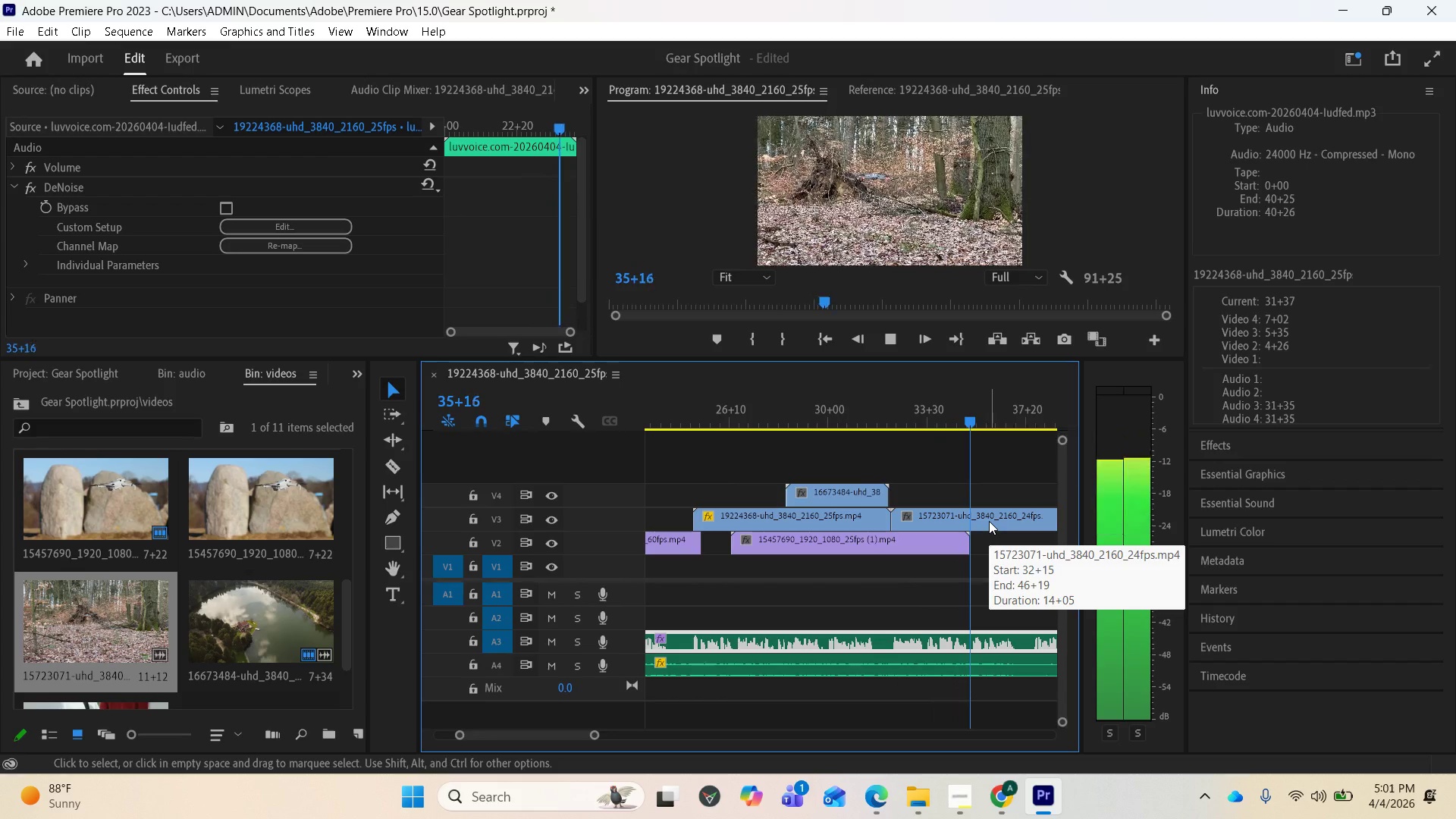 
key(Space)
 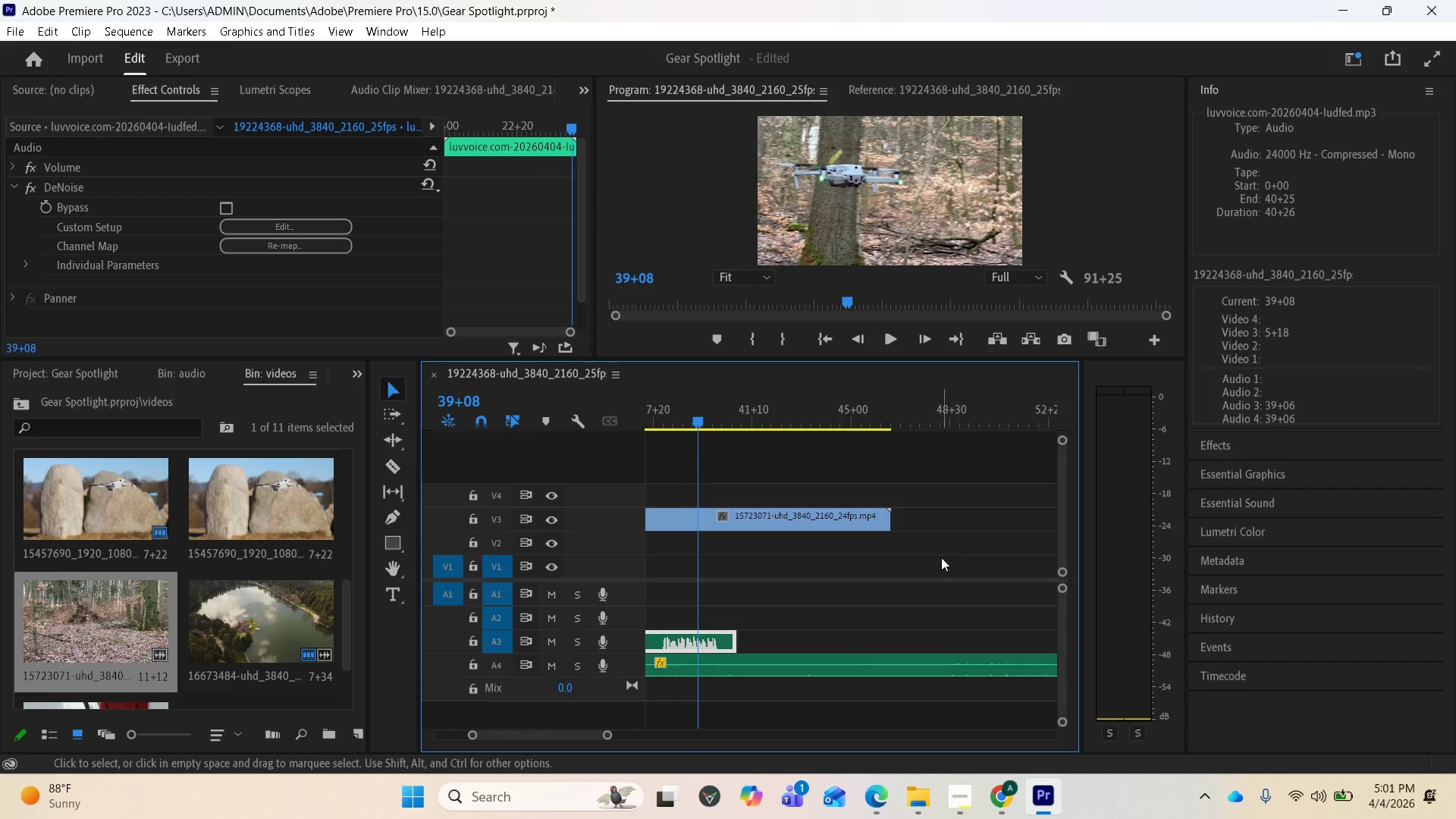 
scroll: coordinate [833, 522], scroll_direction: down, amount: 1.0
 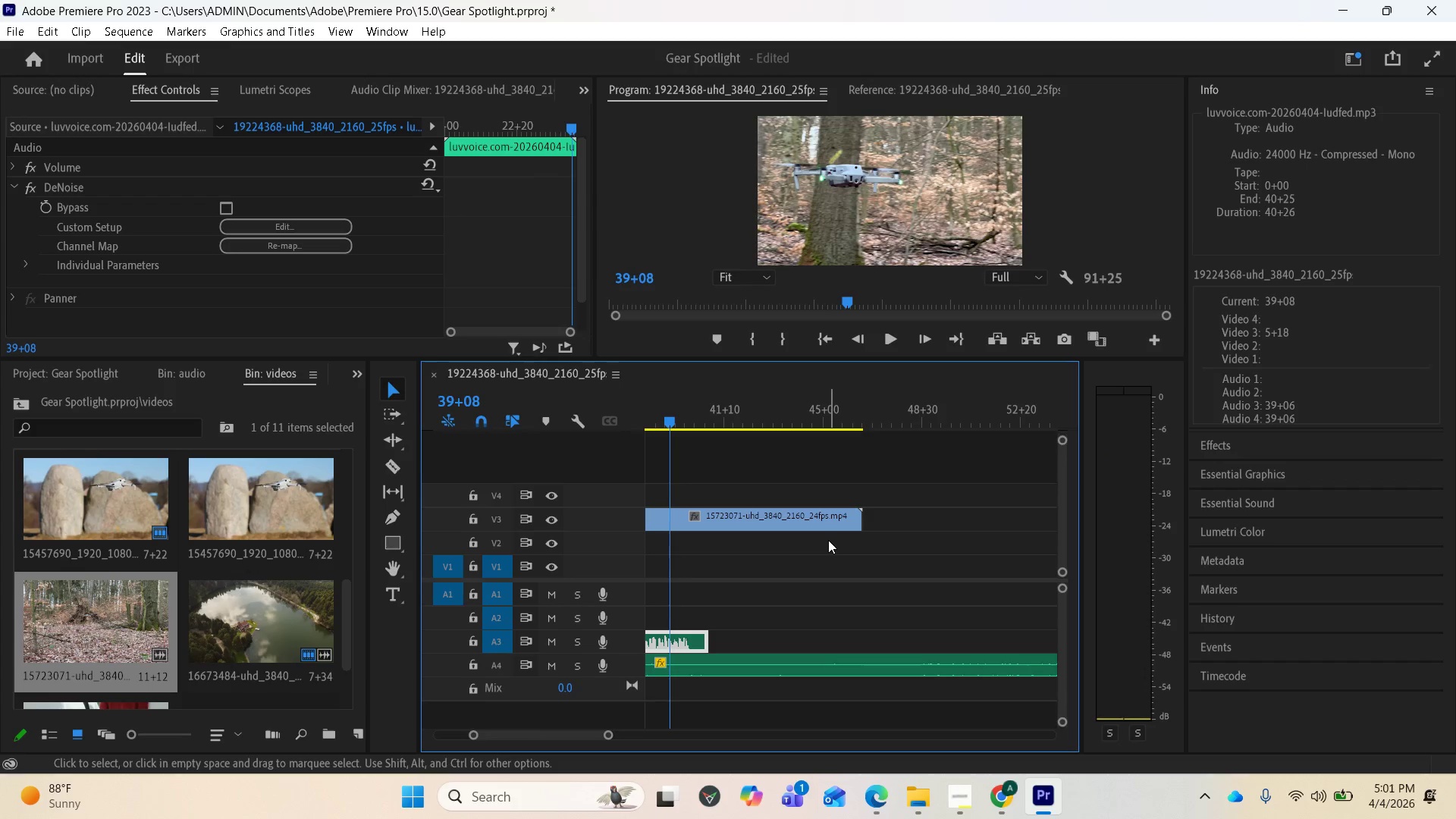 
key(Space)
 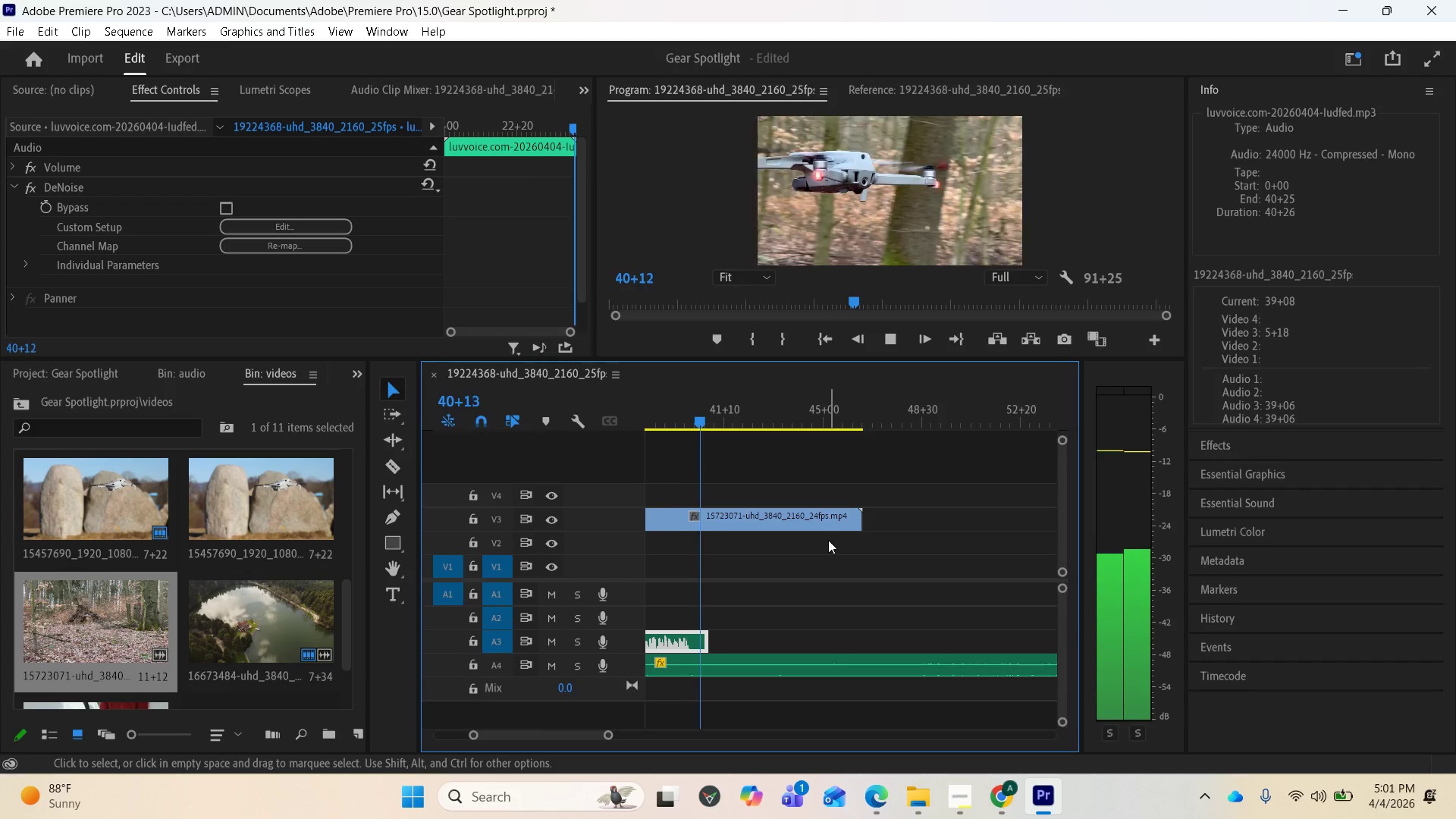 
key(Space)
 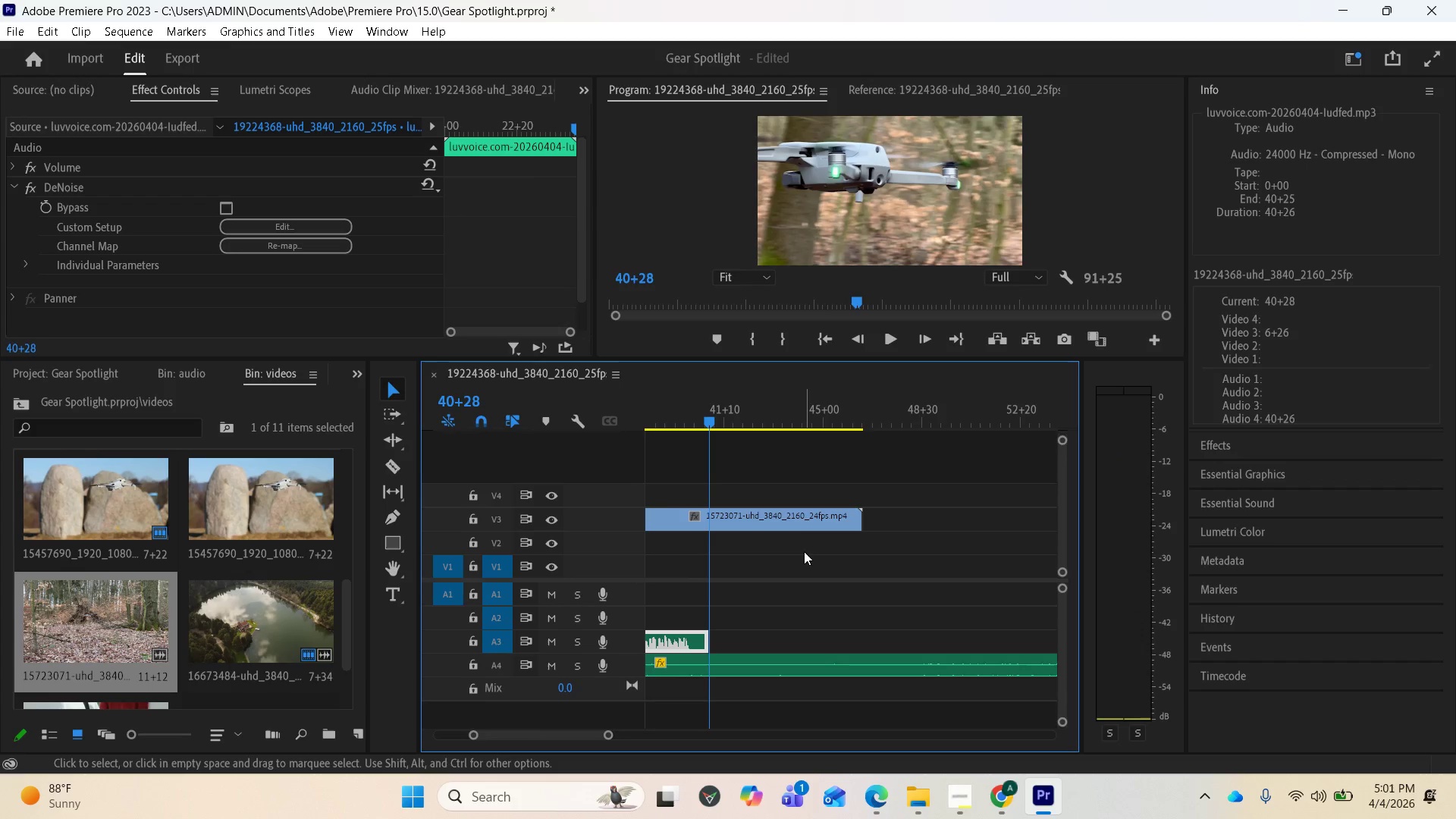 
scroll: coordinate [800, 552], scroll_direction: down, amount: 2.0
 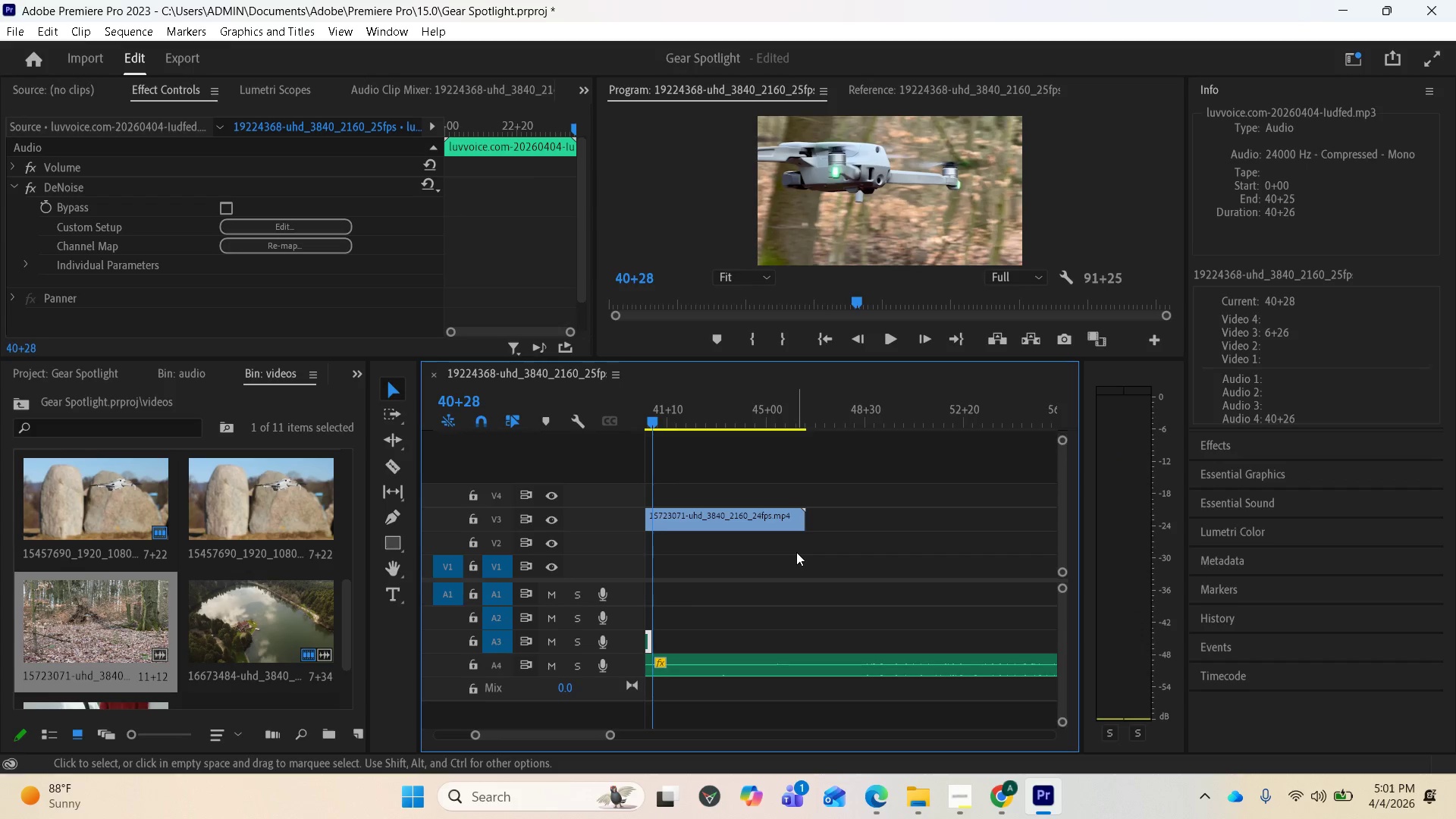 
key(Space)
 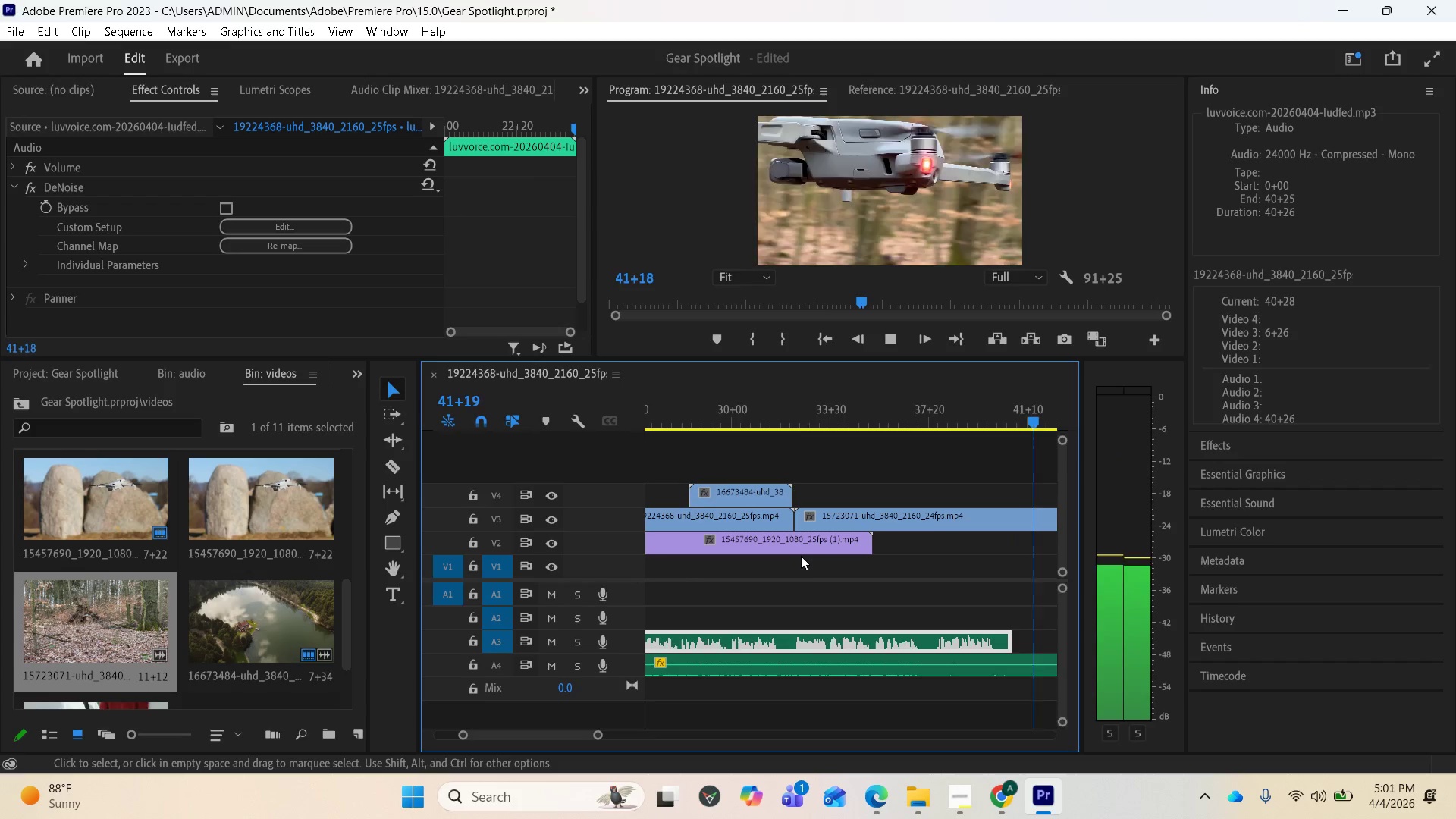 
key(Space)
 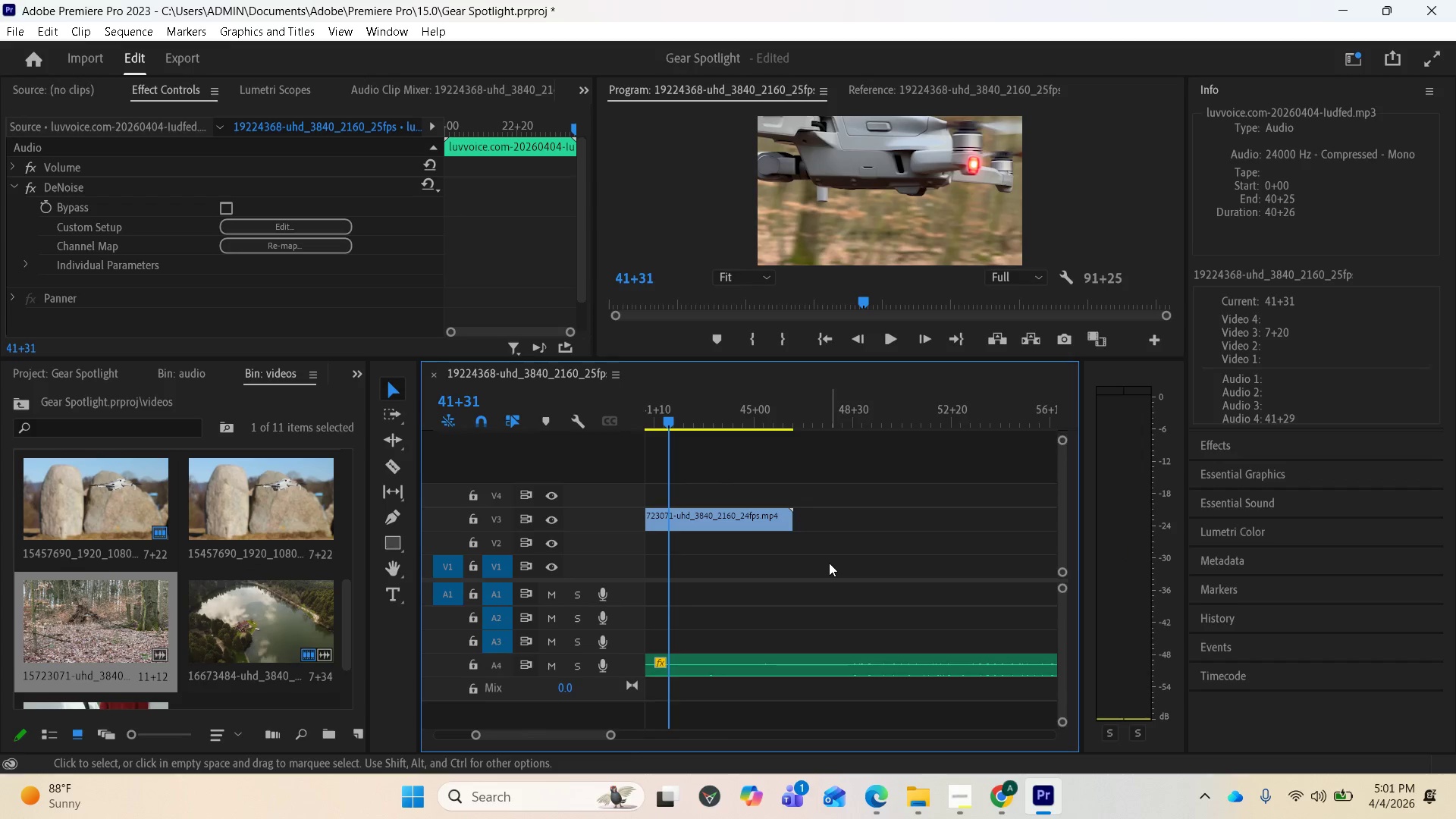 
scroll: coordinate [842, 562], scroll_direction: up, amount: 9.0
 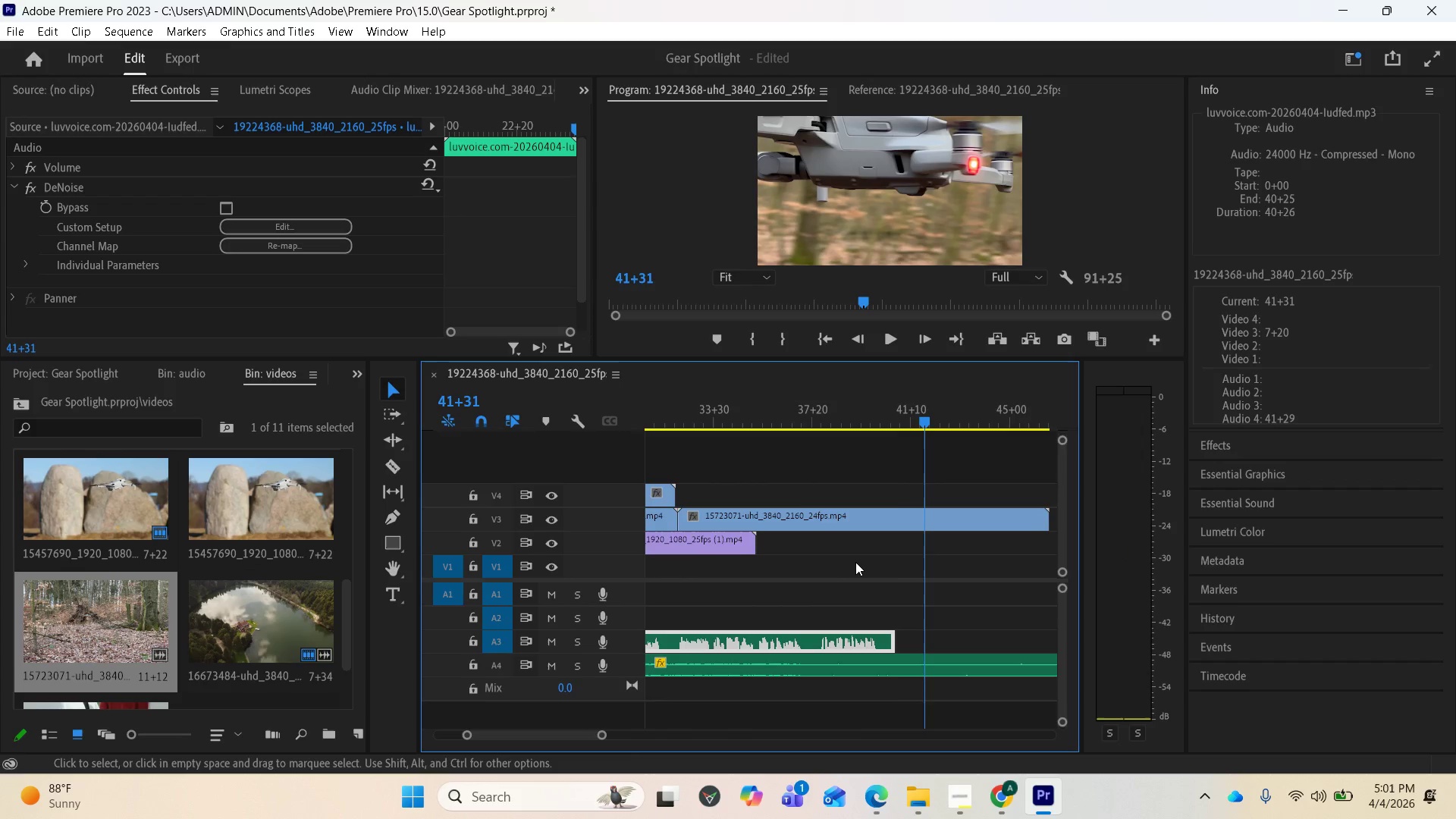 
scroll: coordinate [855, 562], scroll_direction: down, amount: 1.0
 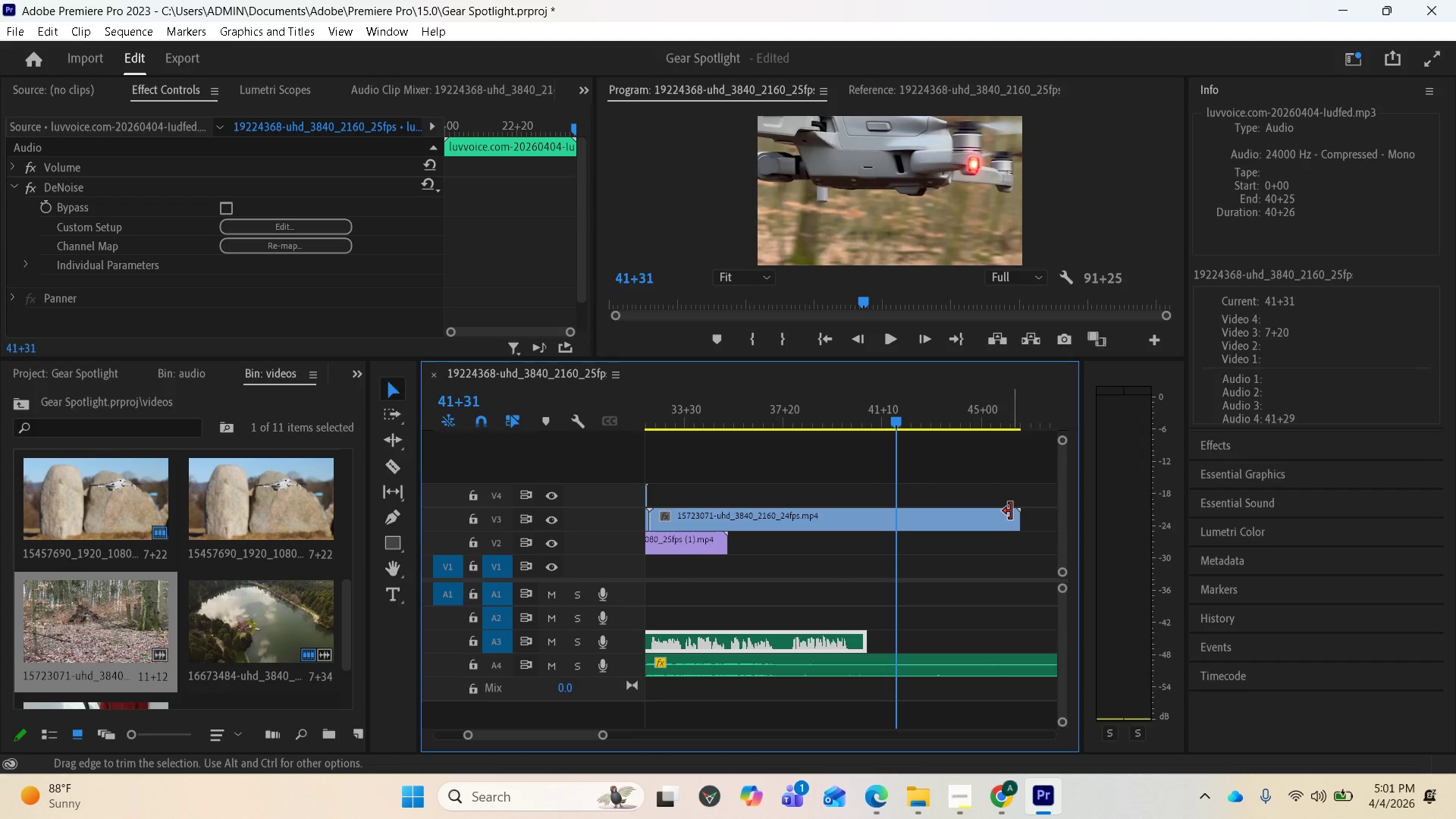 
key(Space)
 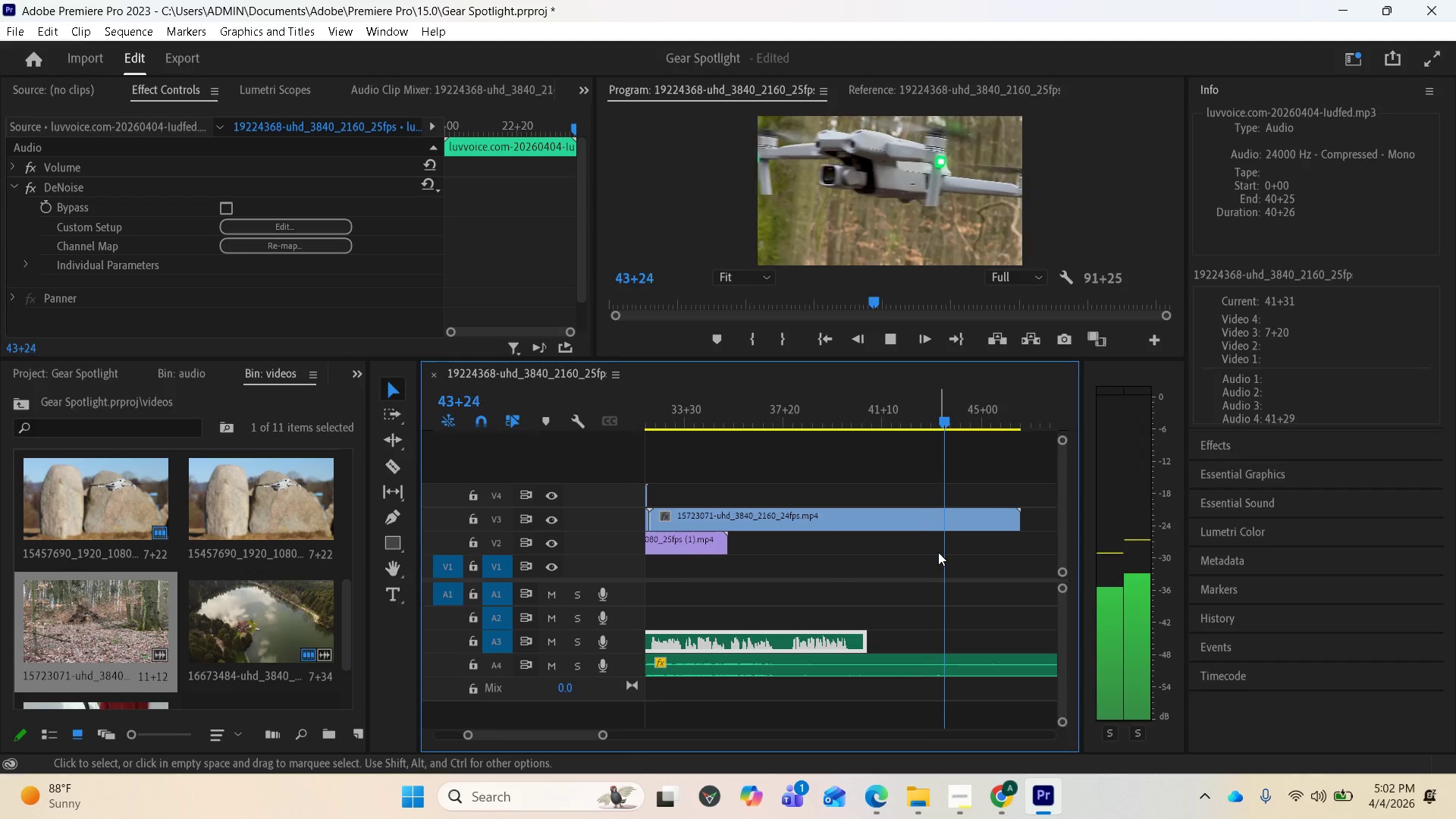 
key(Space)
 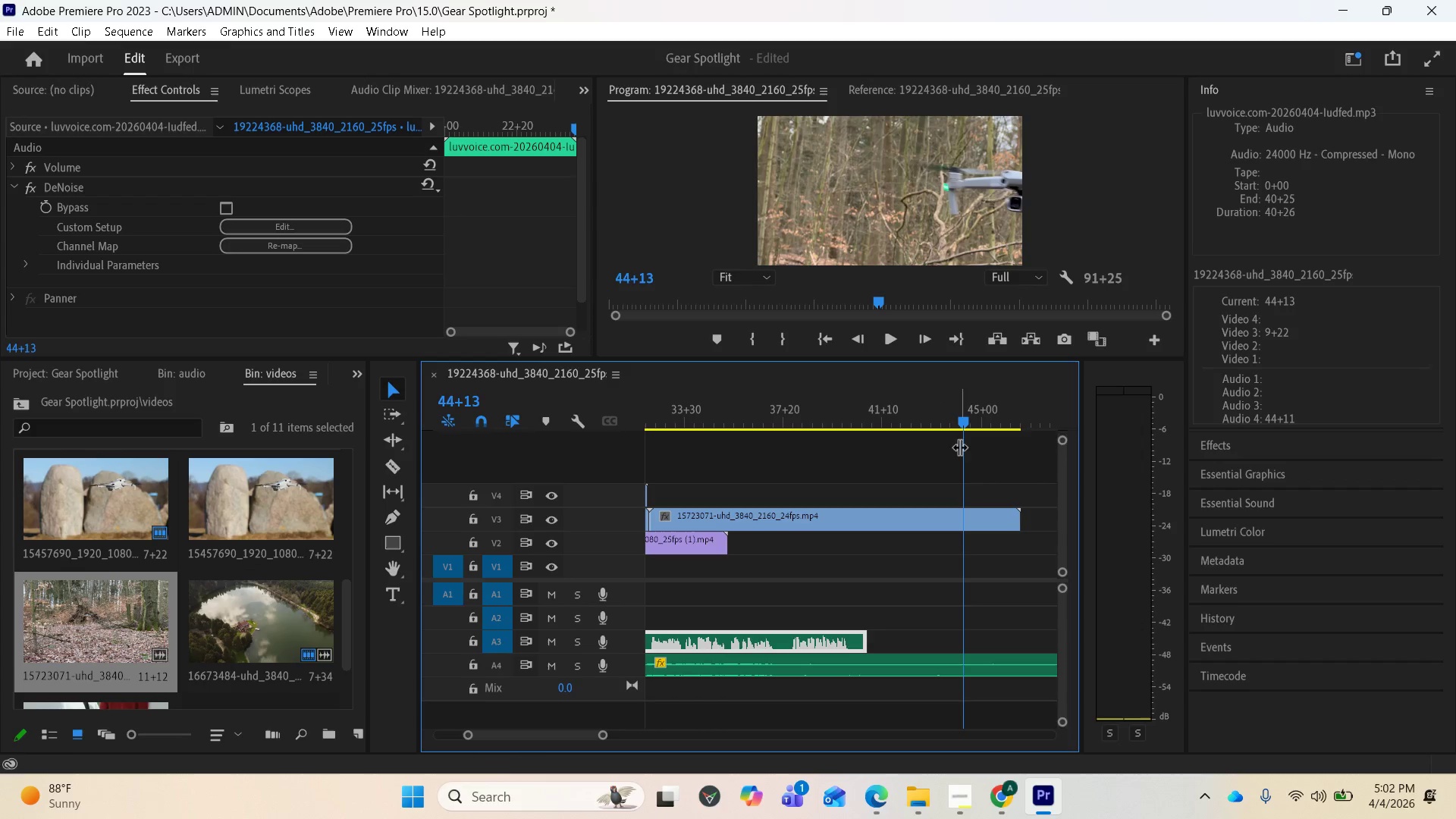 
key(Space)
 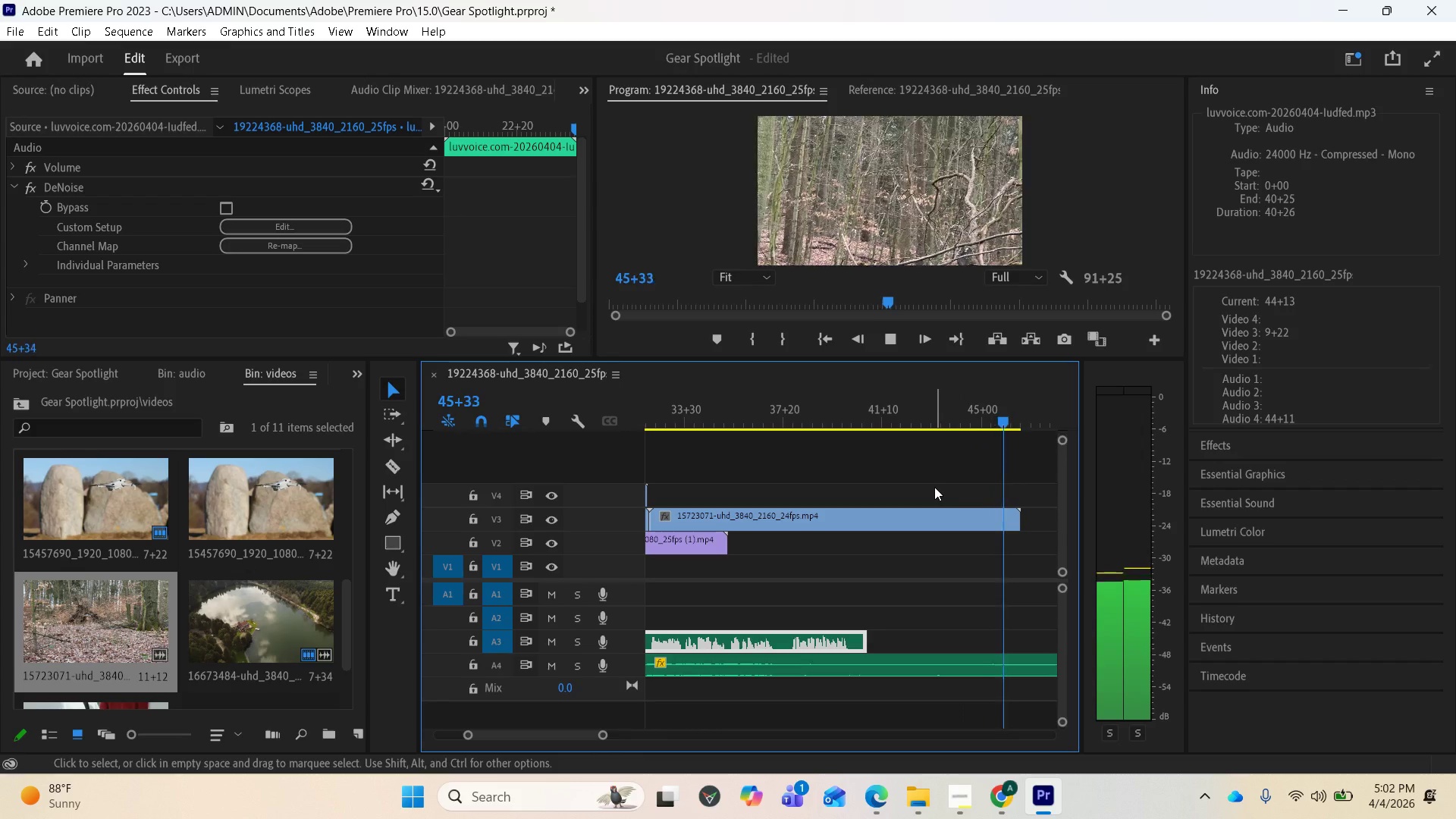 
key(Space)
 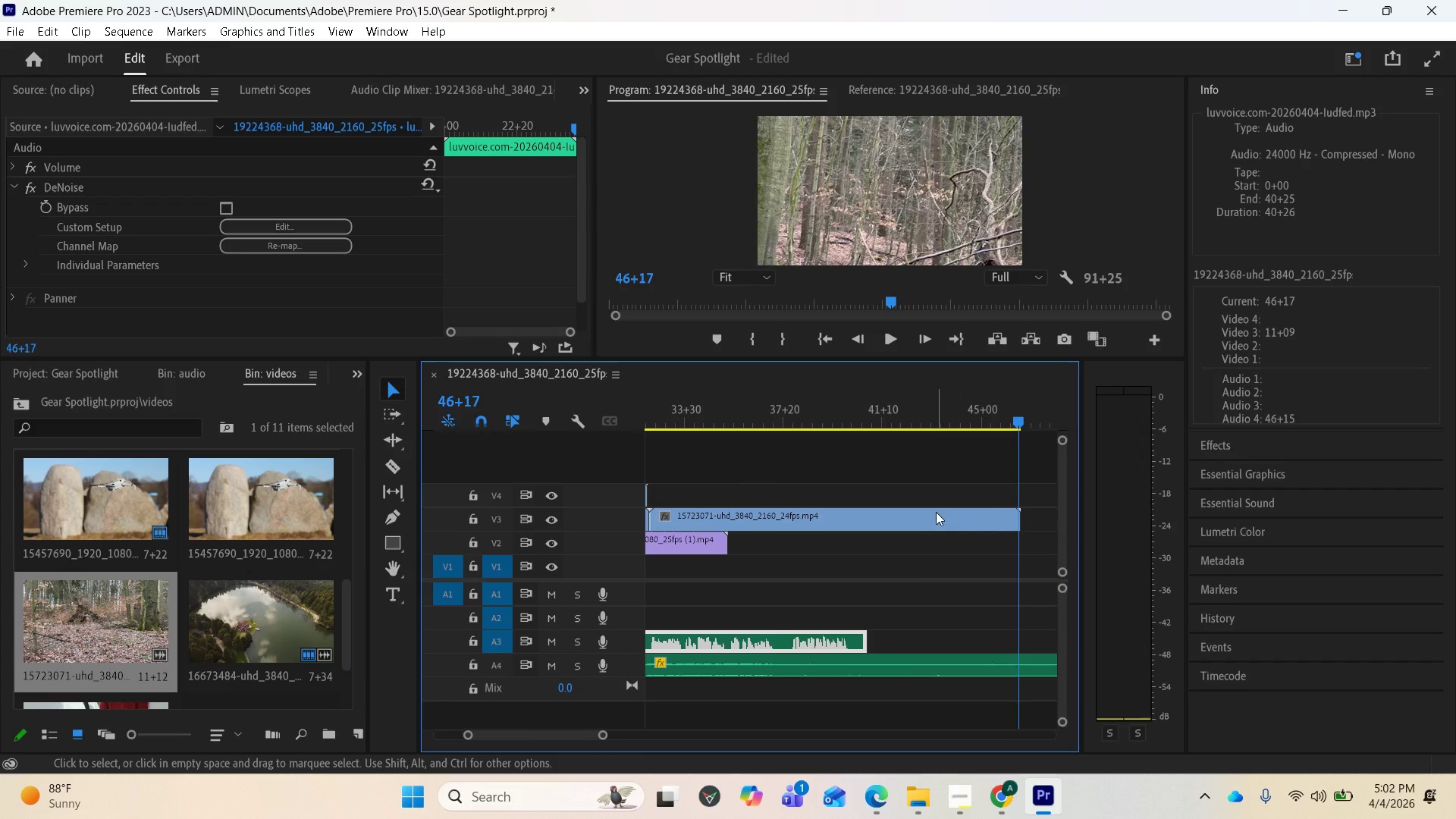 
scroll: coordinate [892, 620], scroll_direction: down, amount: 46.0
 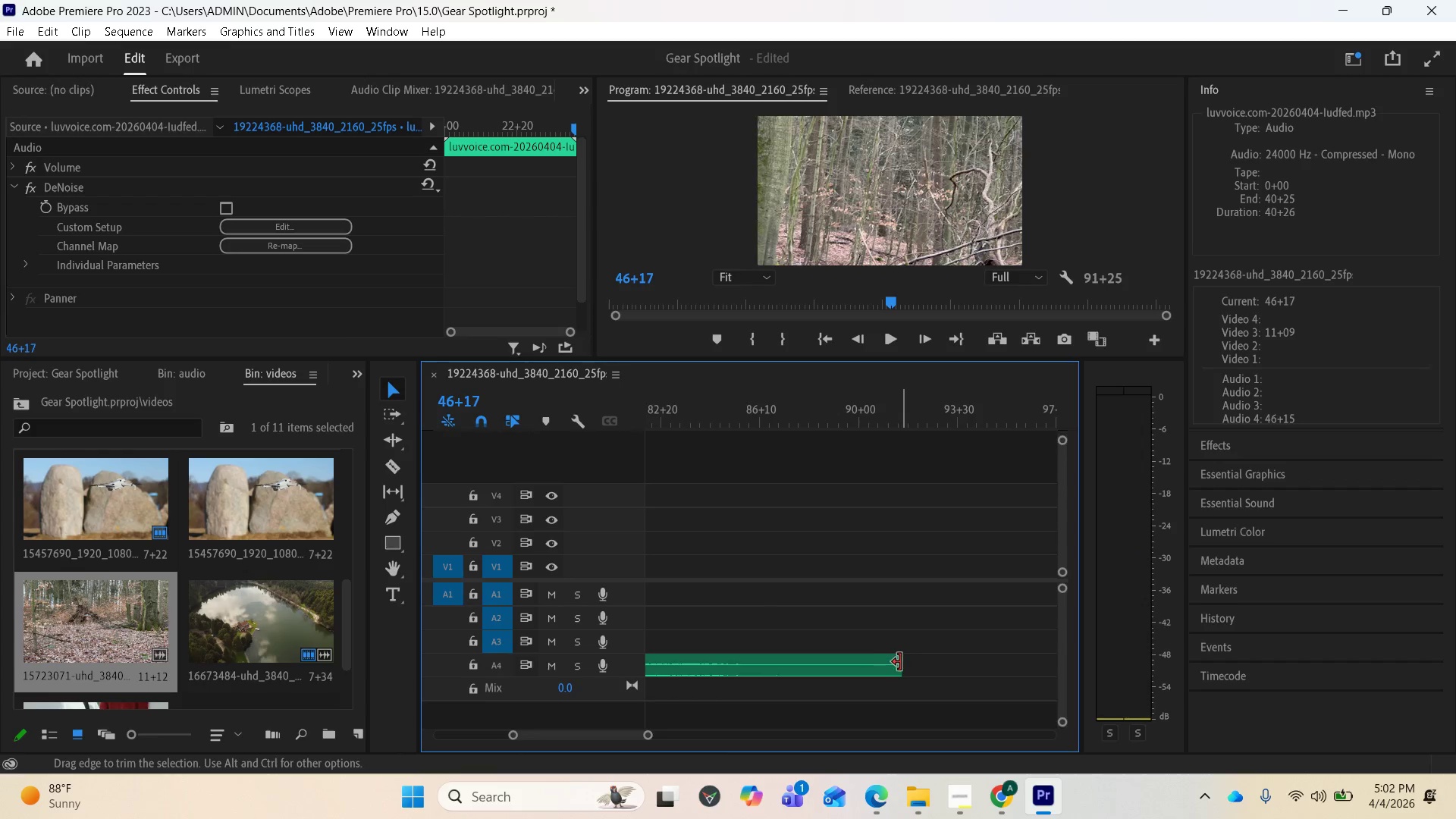 
left_click_drag(start_coordinate=[901, 664], to_coordinate=[633, 667])
 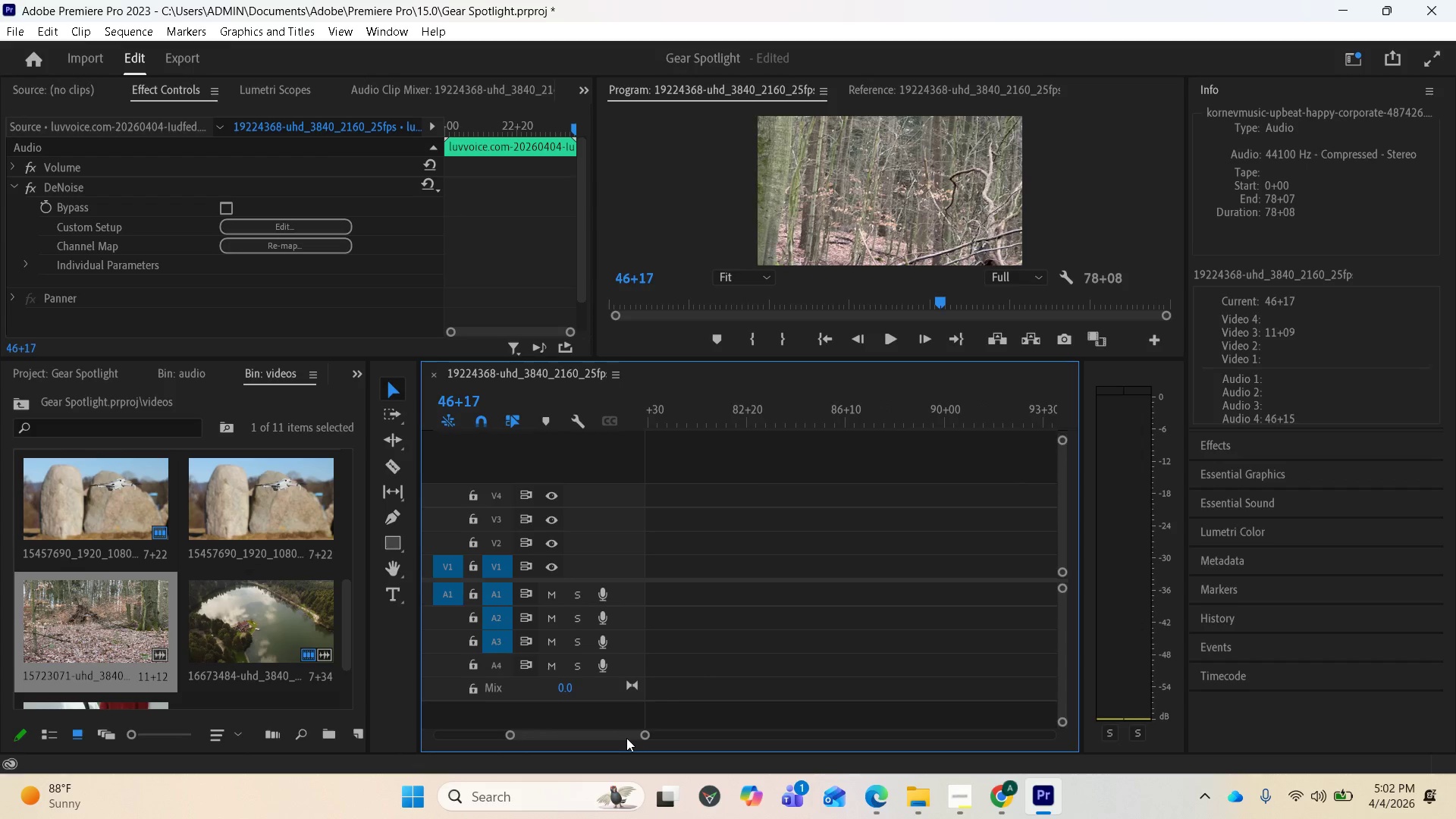 
left_click_drag(start_coordinate=[623, 736], to_coordinate=[594, 723])
 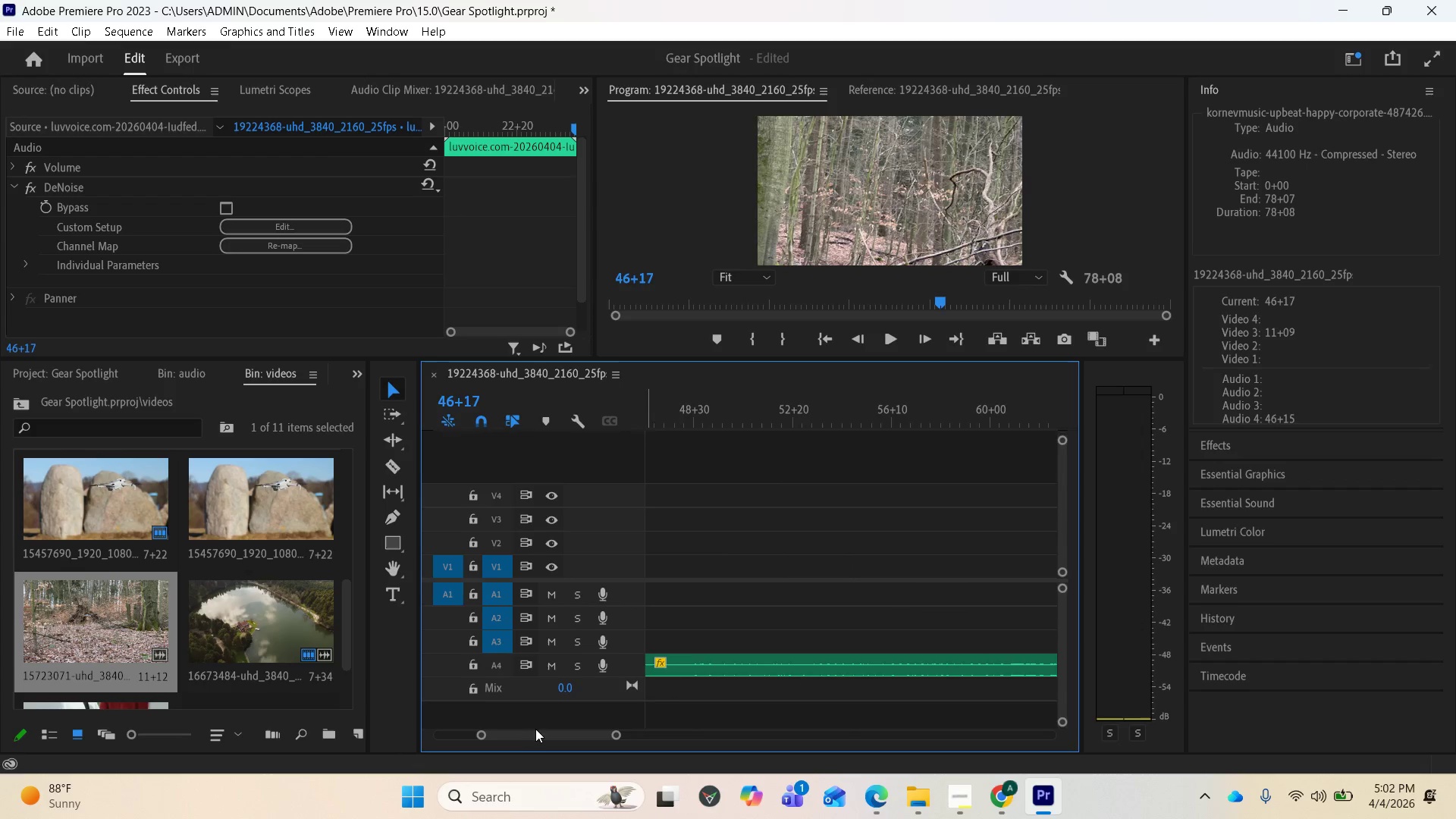 
left_click_drag(start_coordinate=[538, 731], to_coordinate=[532, 733])
 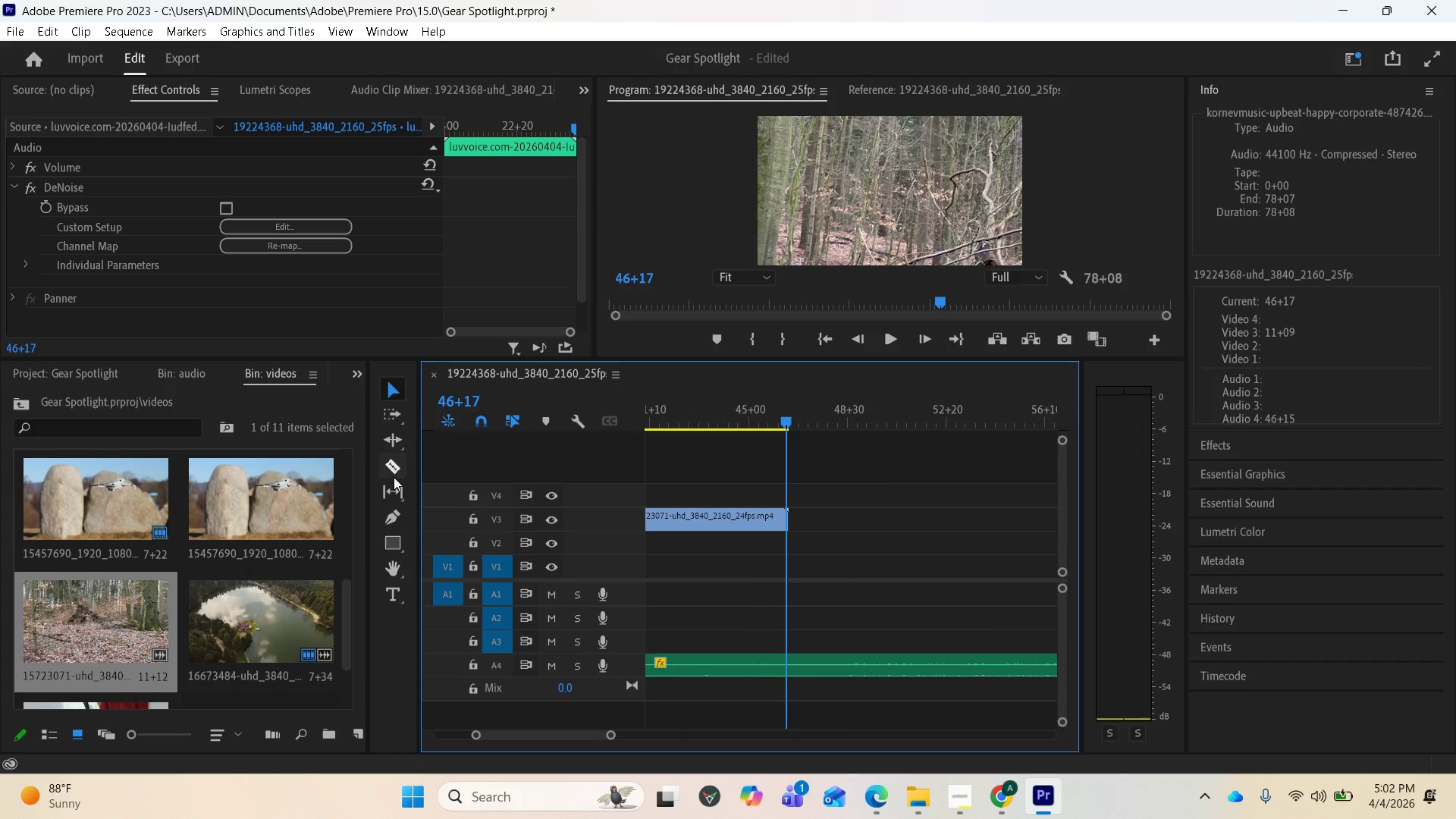 
left_click([391, 462])
 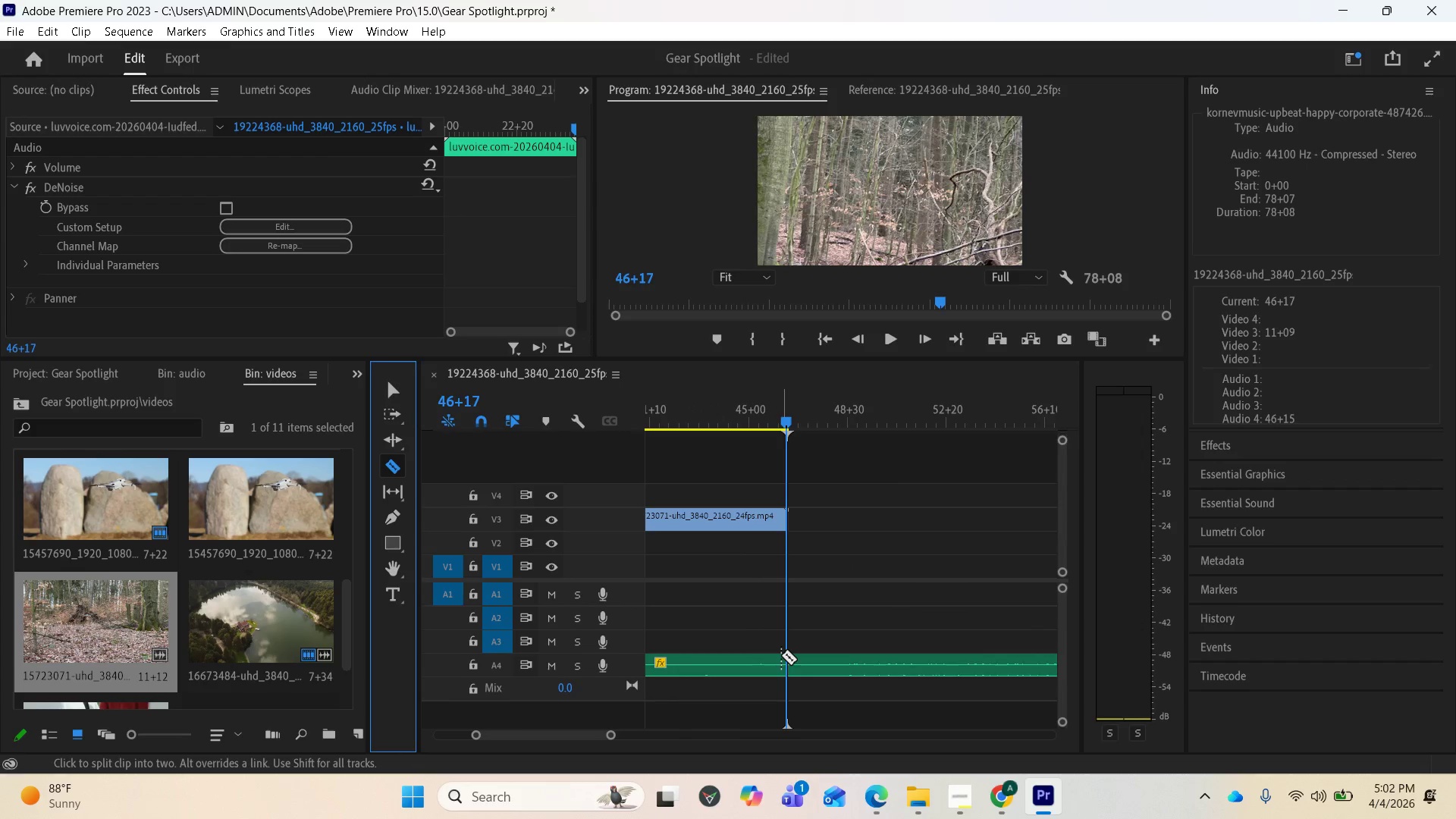 
left_click([781, 655])
 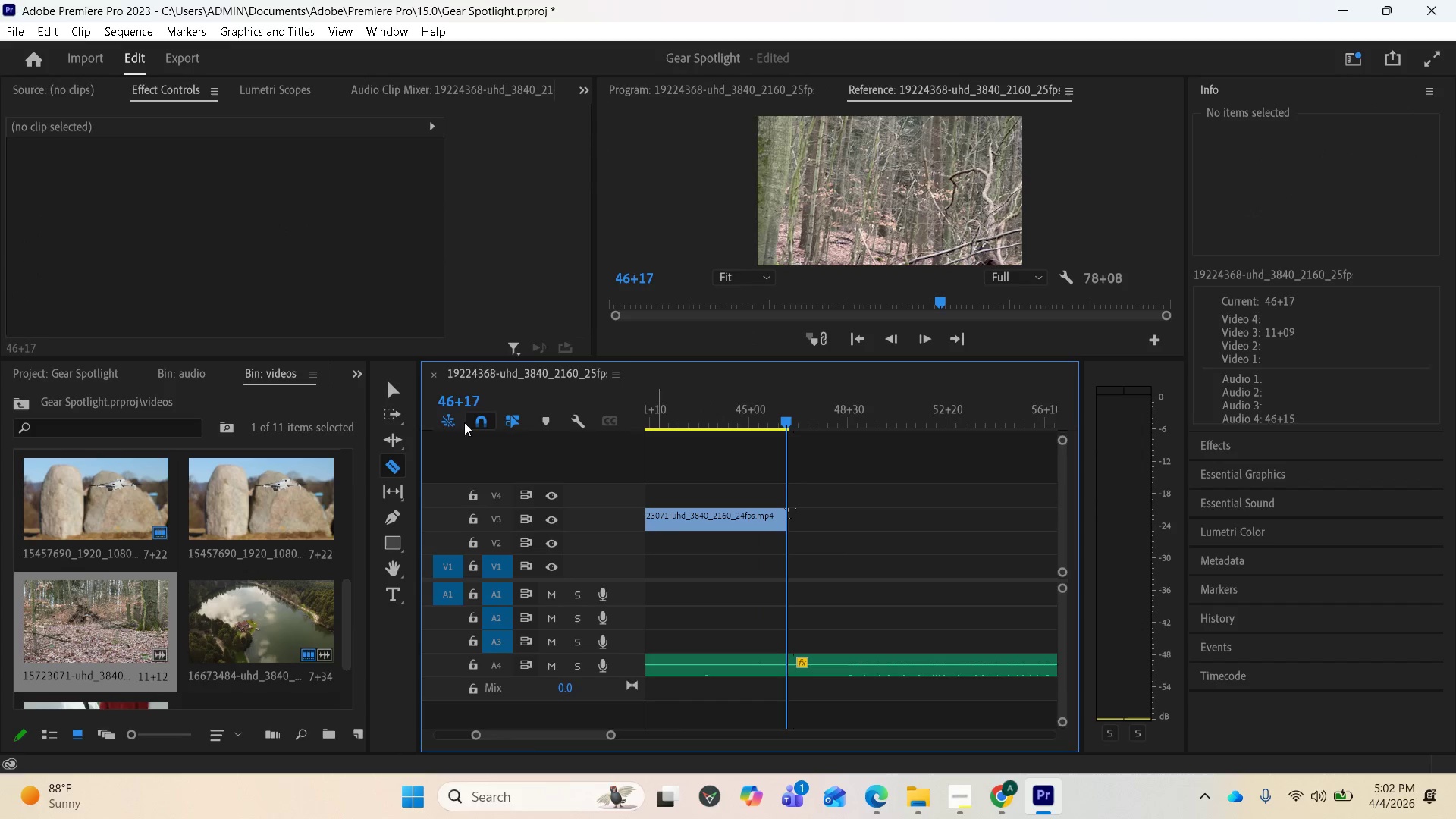 
left_click([395, 382])
 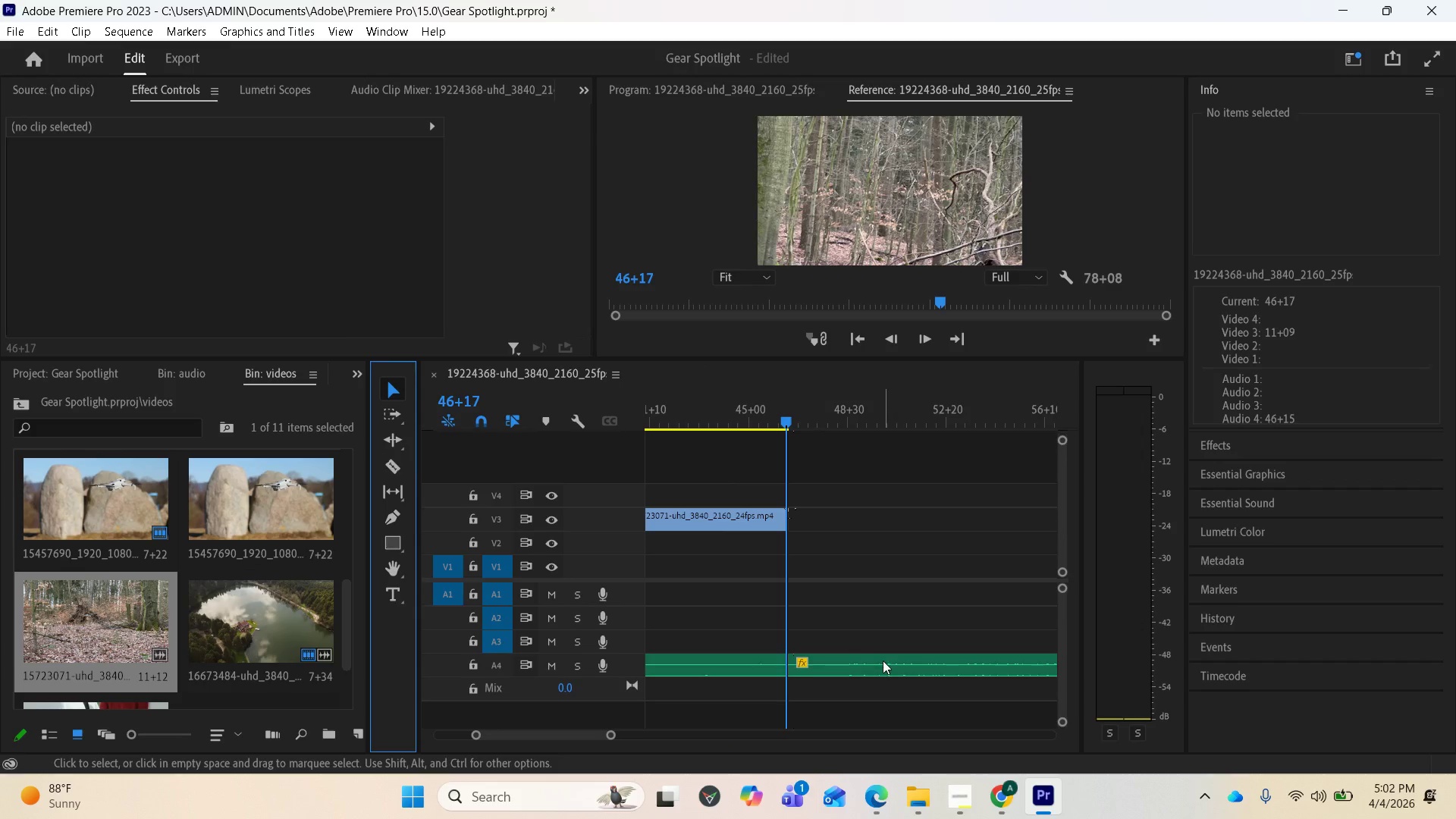 
left_click([883, 661])
 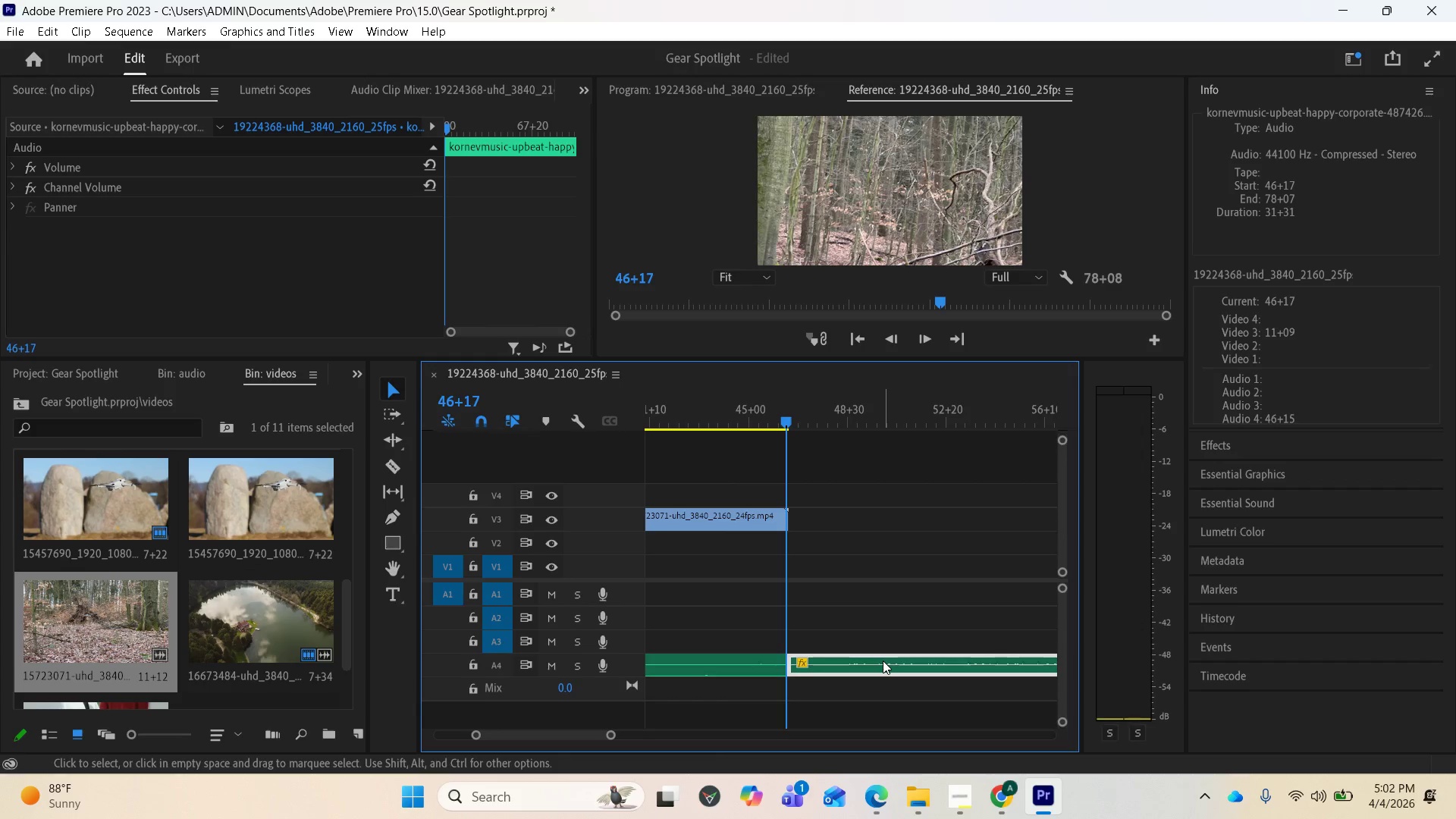 
key(Delete)
 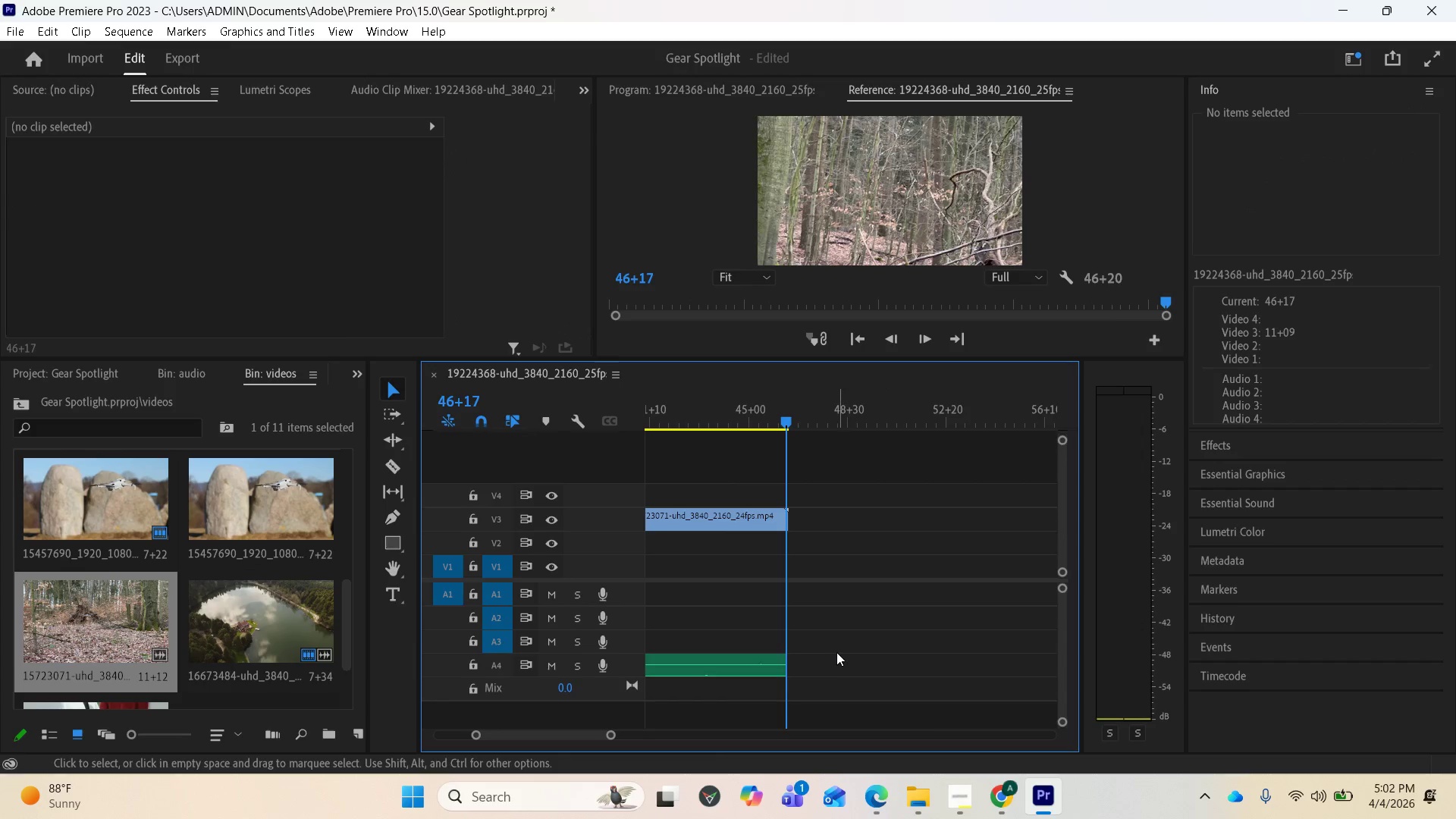 
scroll: coordinate [886, 634], scroll_direction: up, amount: 11.0
 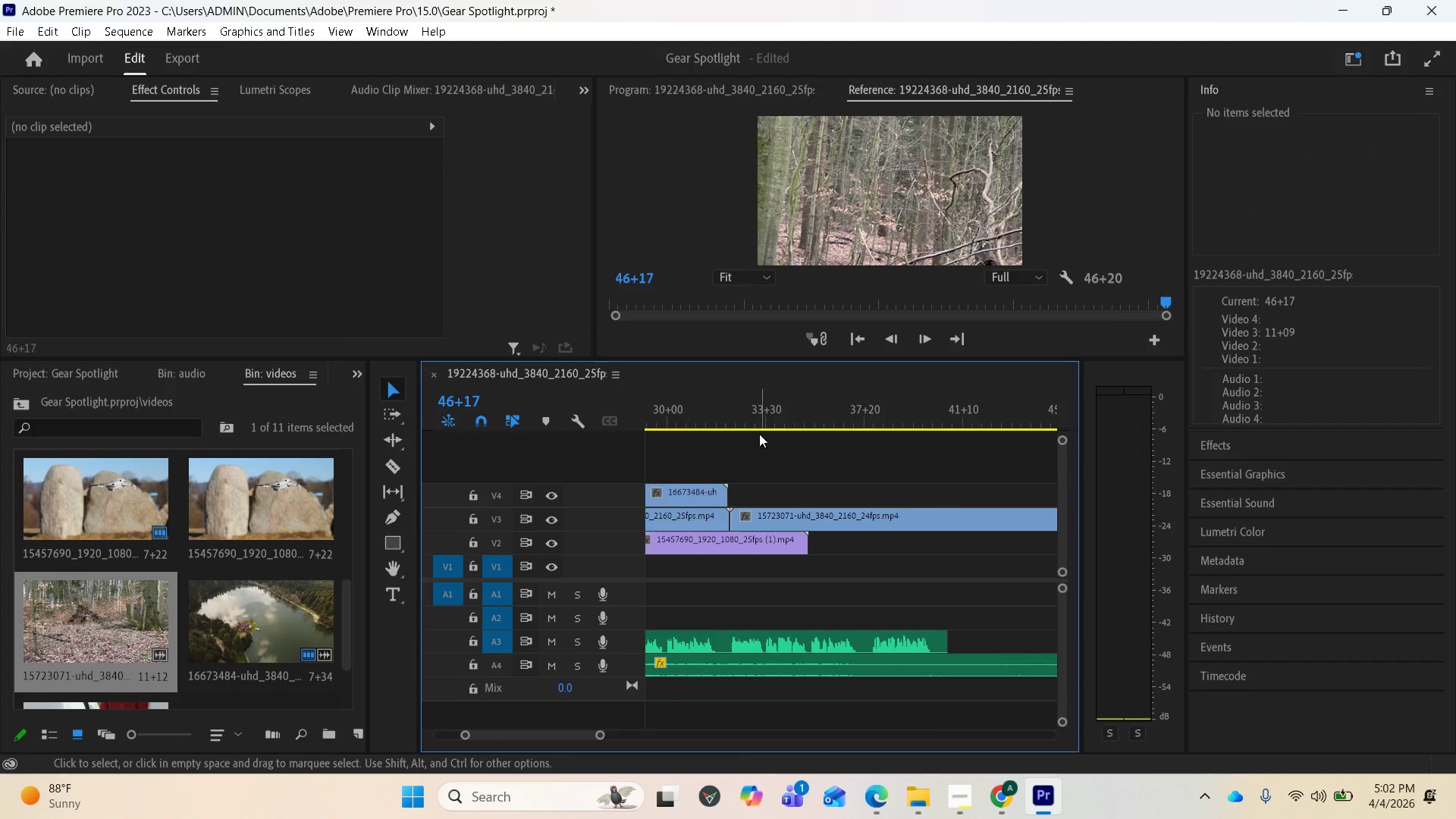 
left_click([695, 418])
 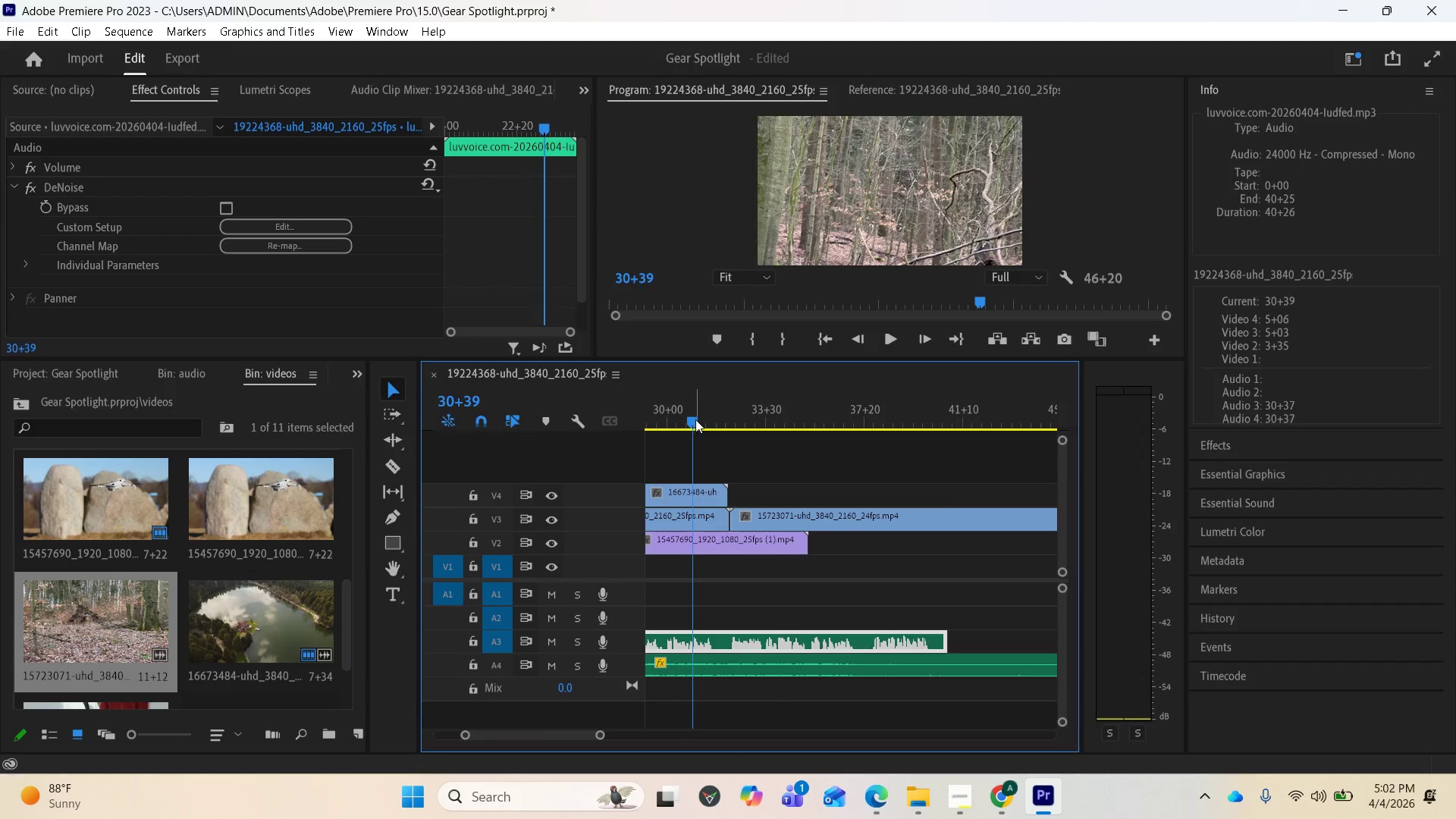 
key(Space)
 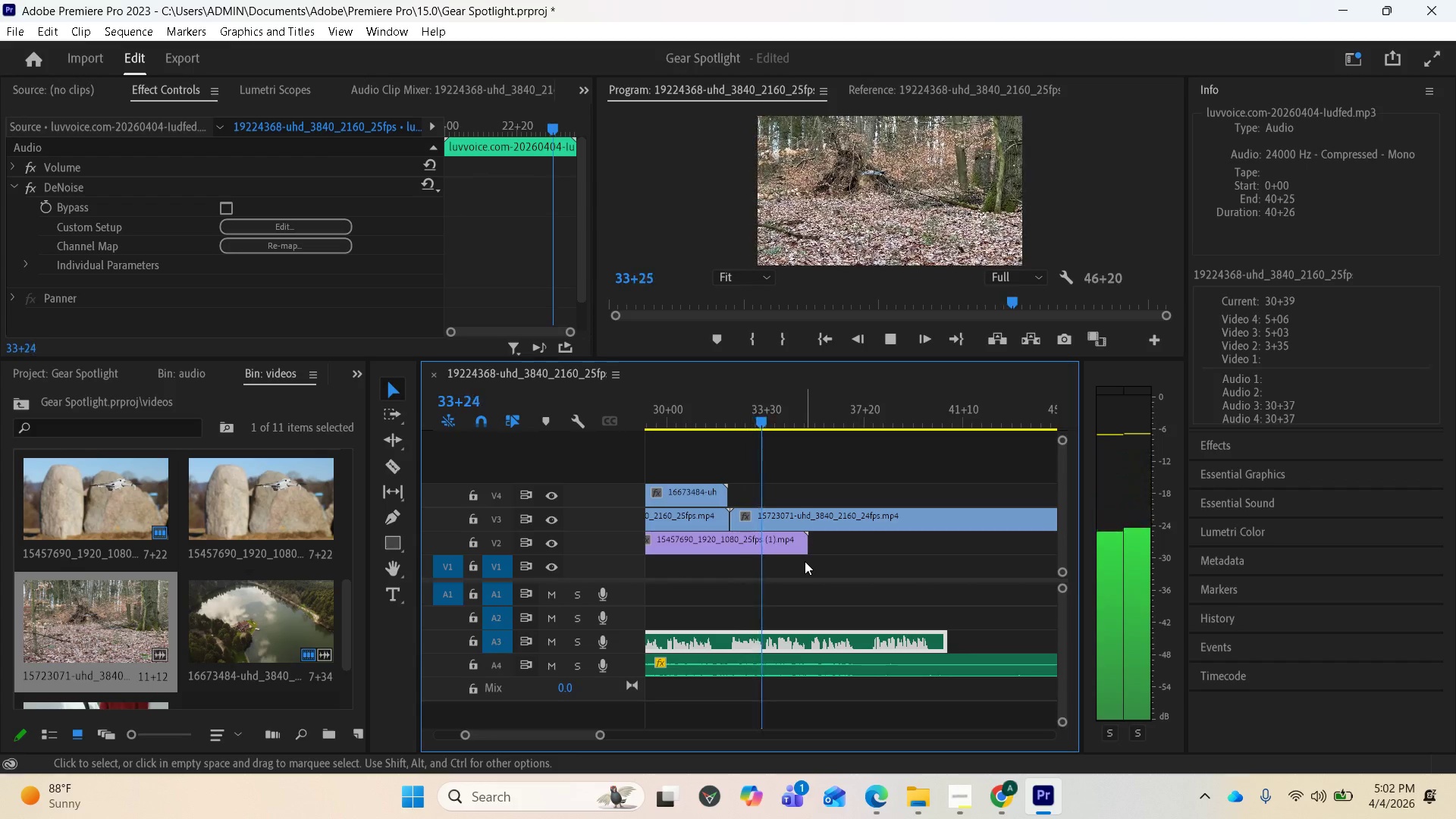 
wait(5.42)
 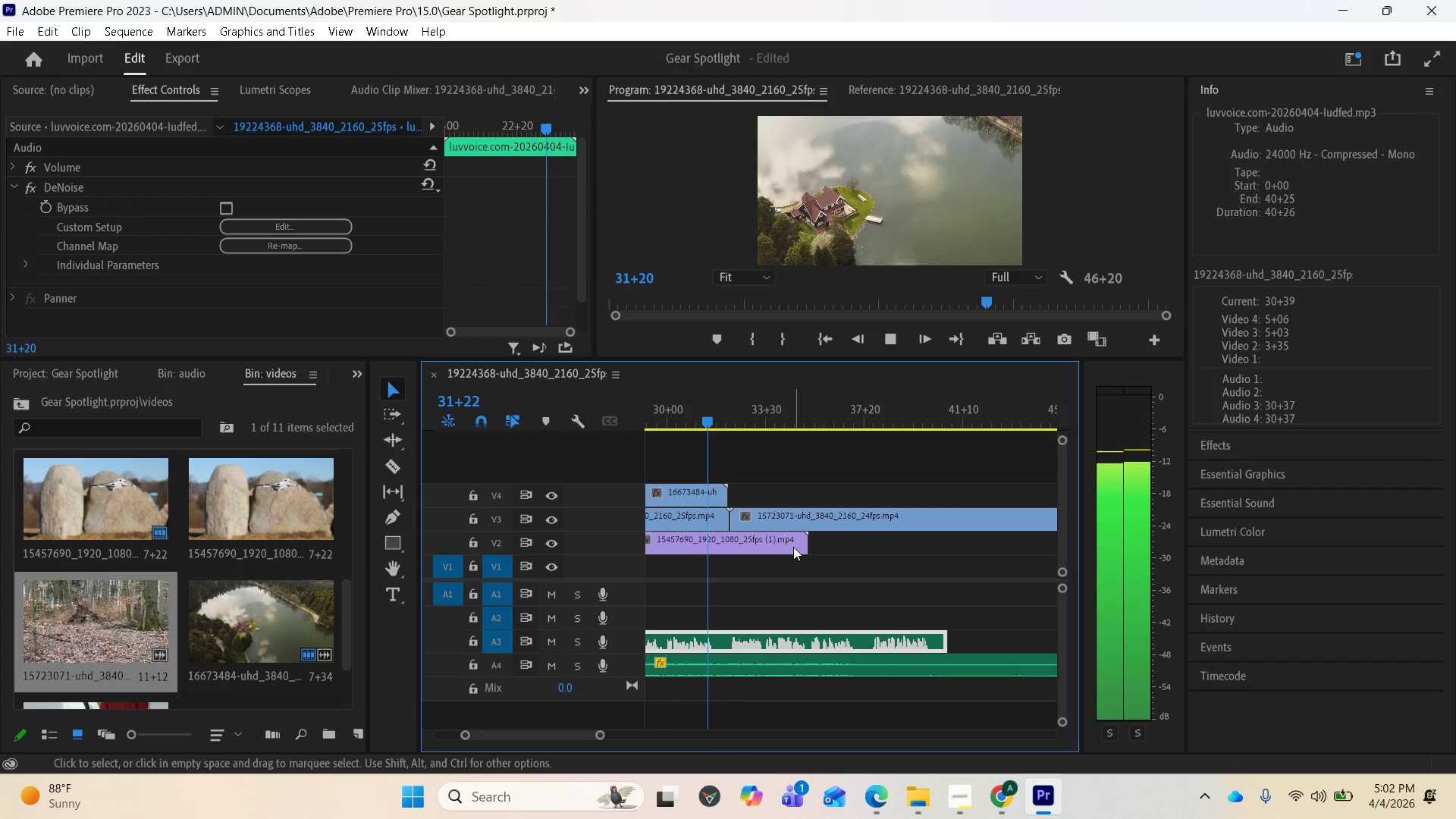 
key(Space)
 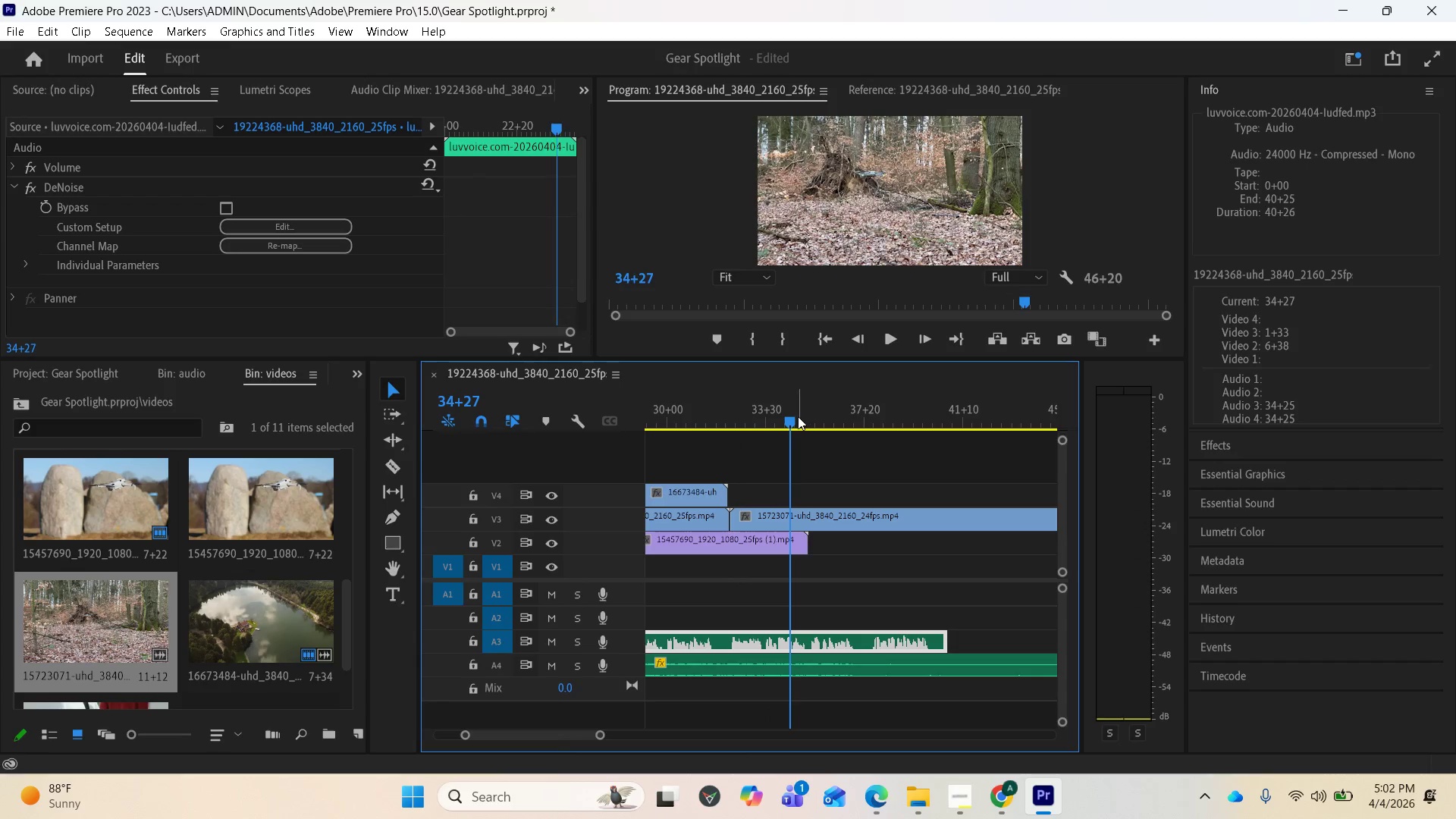 
left_click_drag(start_coordinate=[790, 417], to_coordinate=[776, 417])
 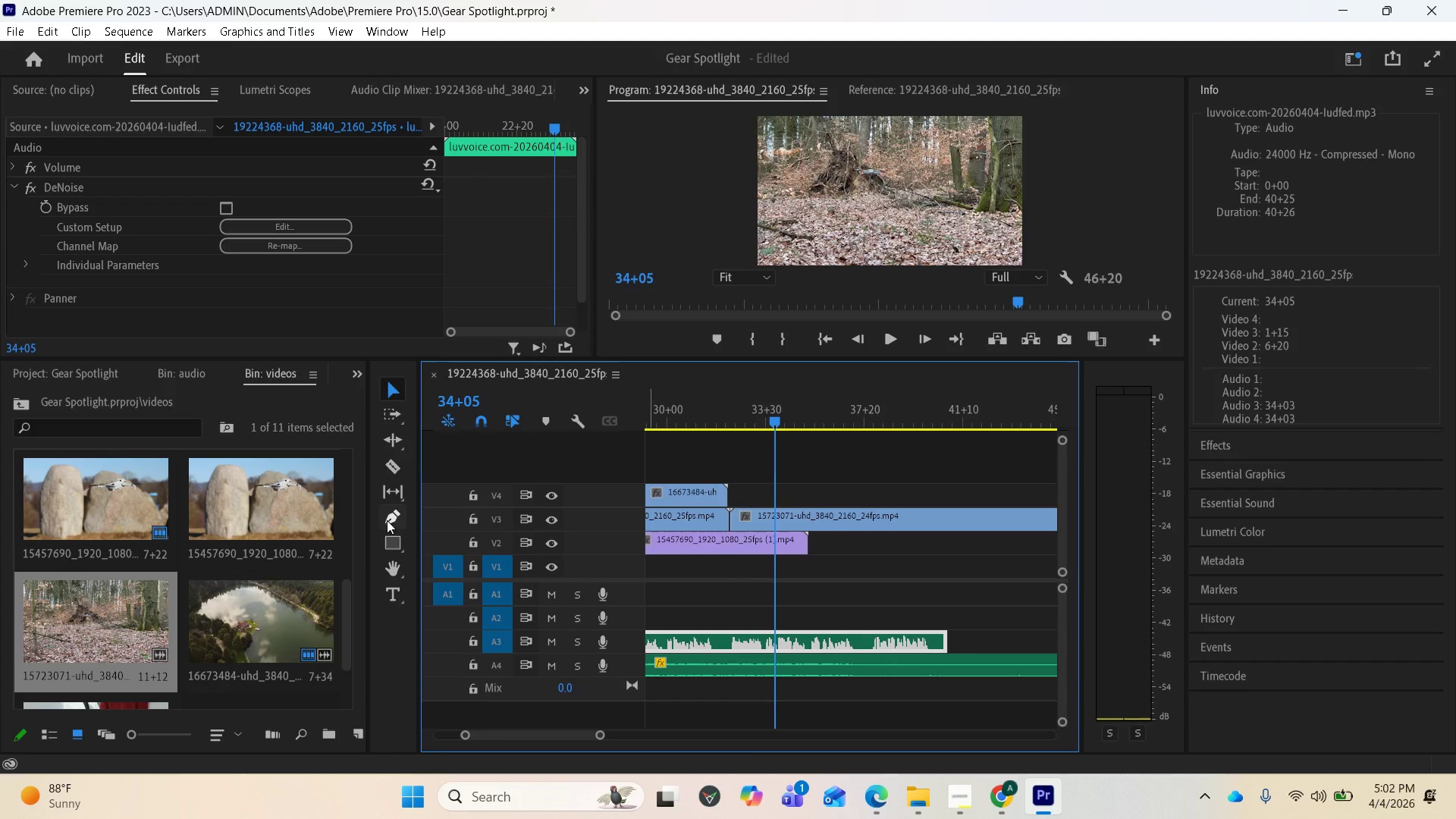 
scroll: coordinate [270, 546], scroll_direction: up, amount: 1.0
 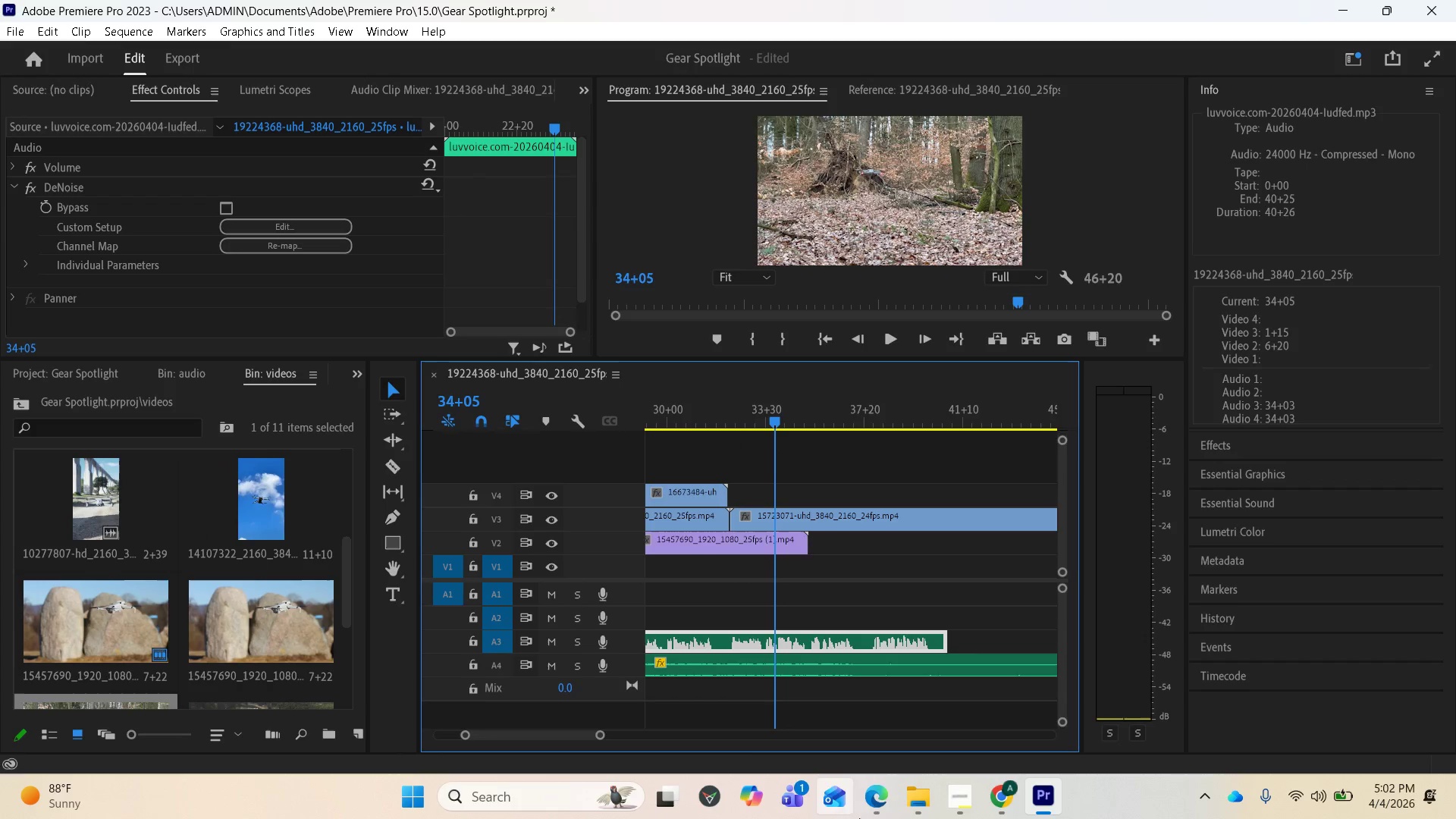 
left_click([876, 795])
 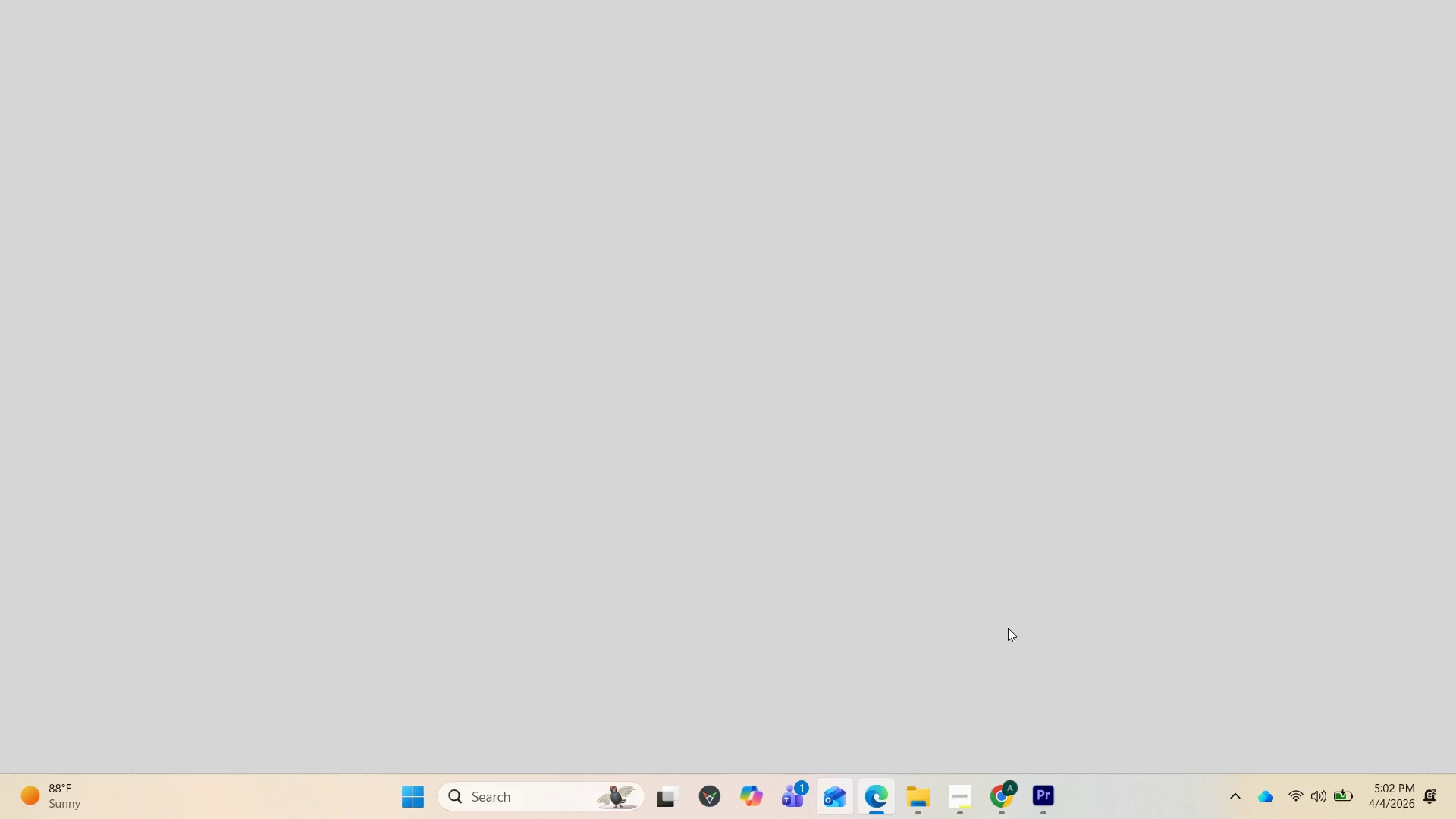 
left_click([956, 796])
 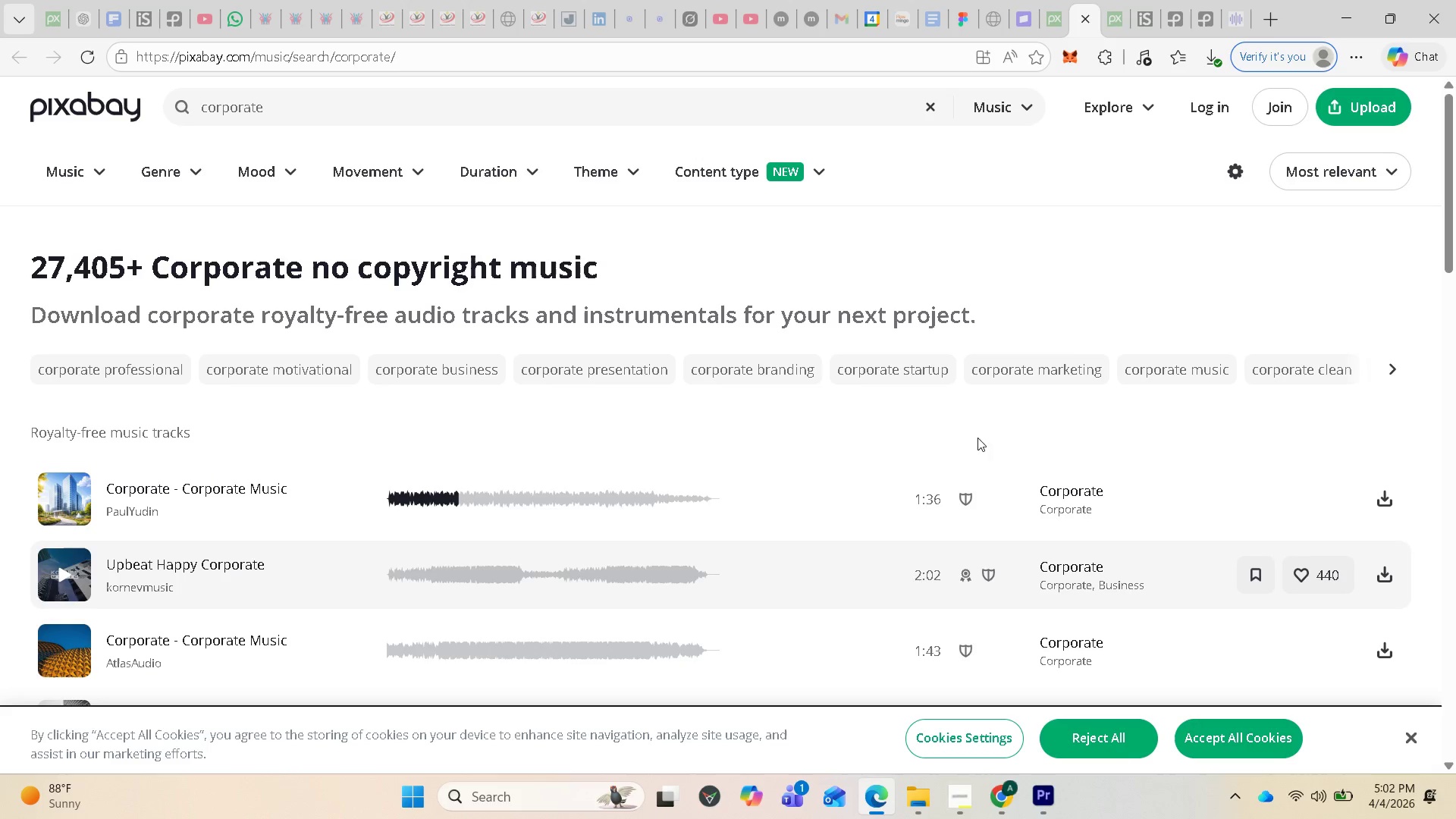 
wait(5.7)
 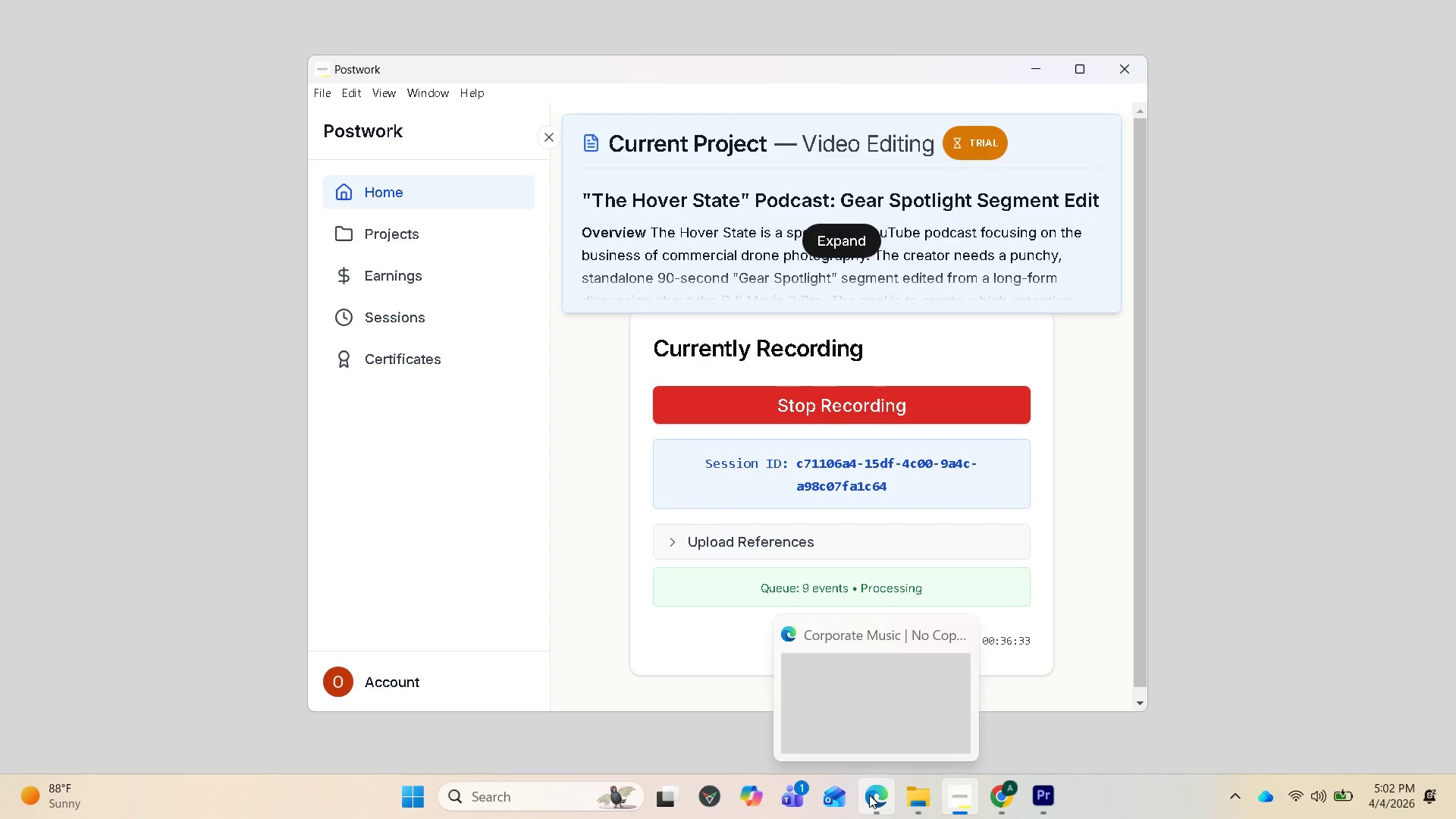 
left_click([1181, 15])
 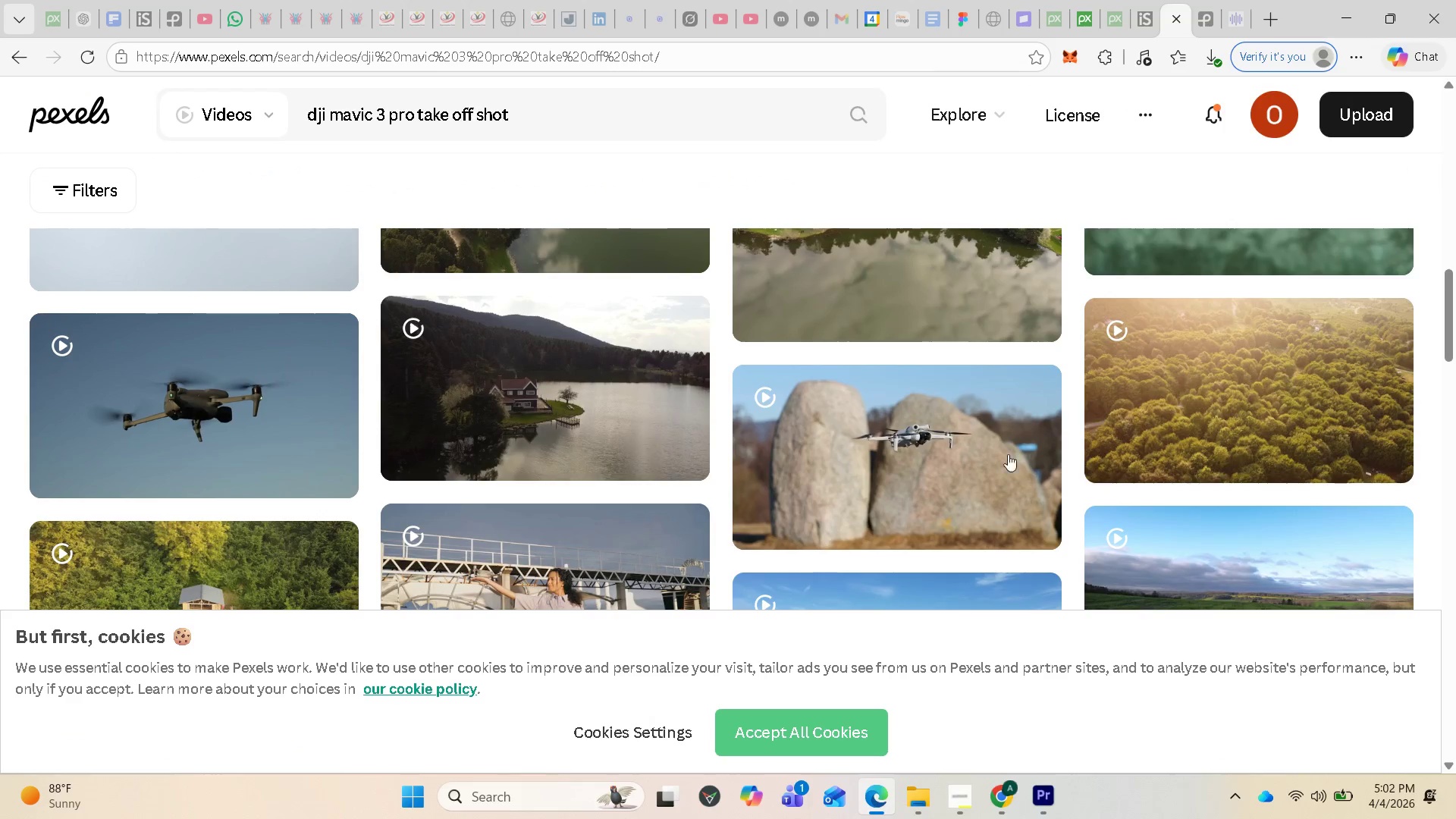 
scroll: coordinate [1021, 453], scroll_direction: none, amount: 0.0
 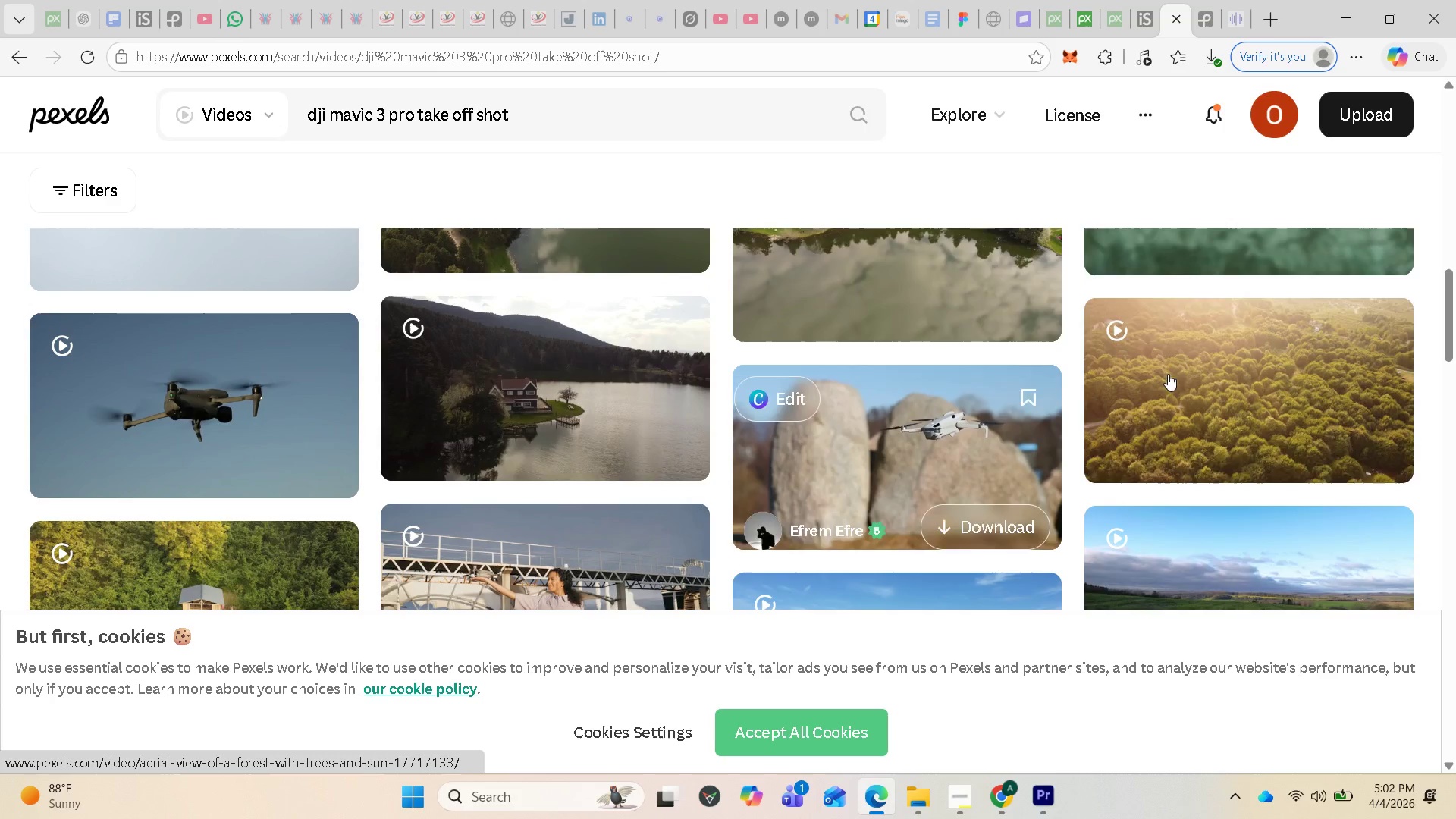 
mouse_move([1216, 382])
 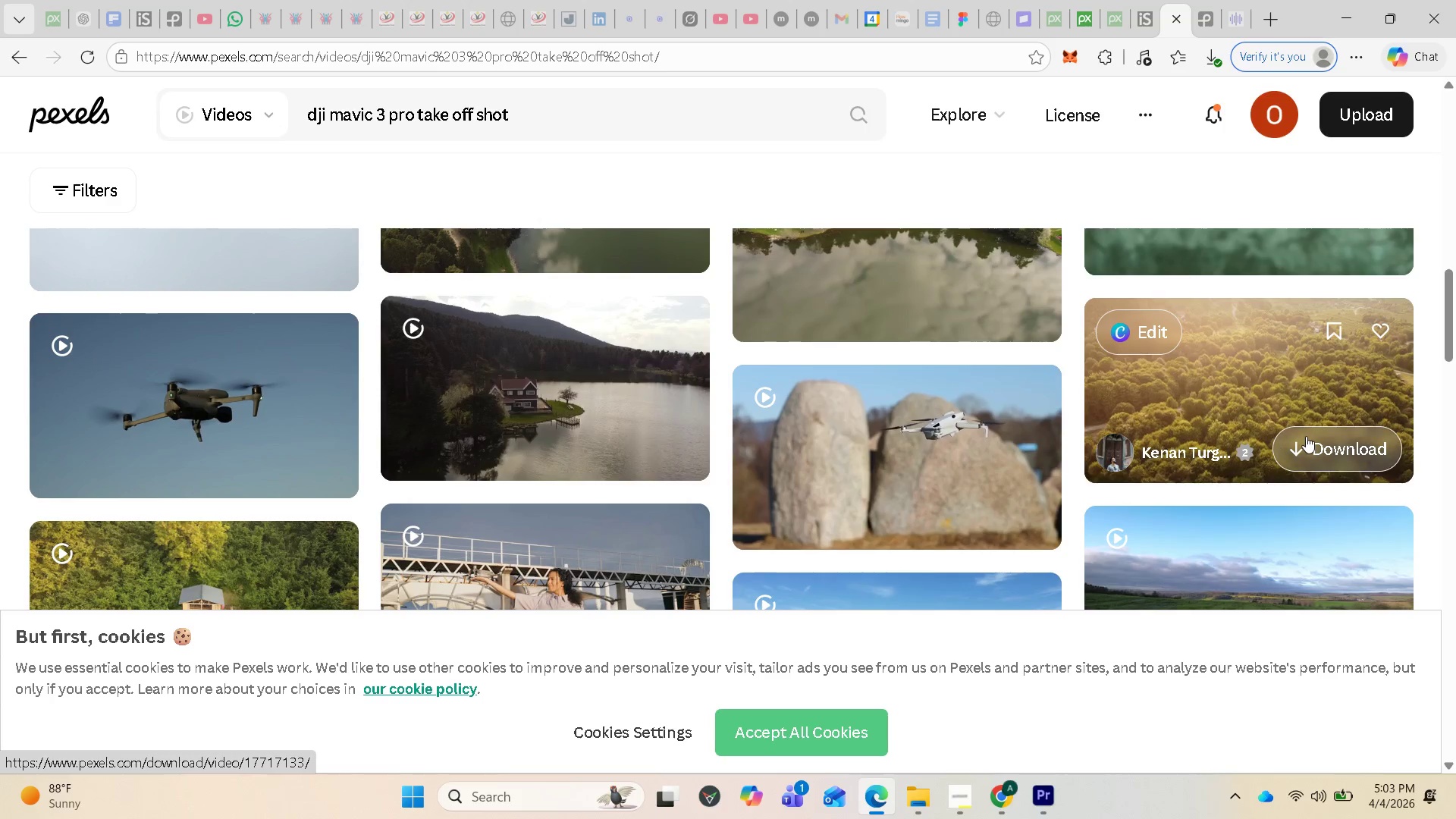 
left_click([1306, 436])
 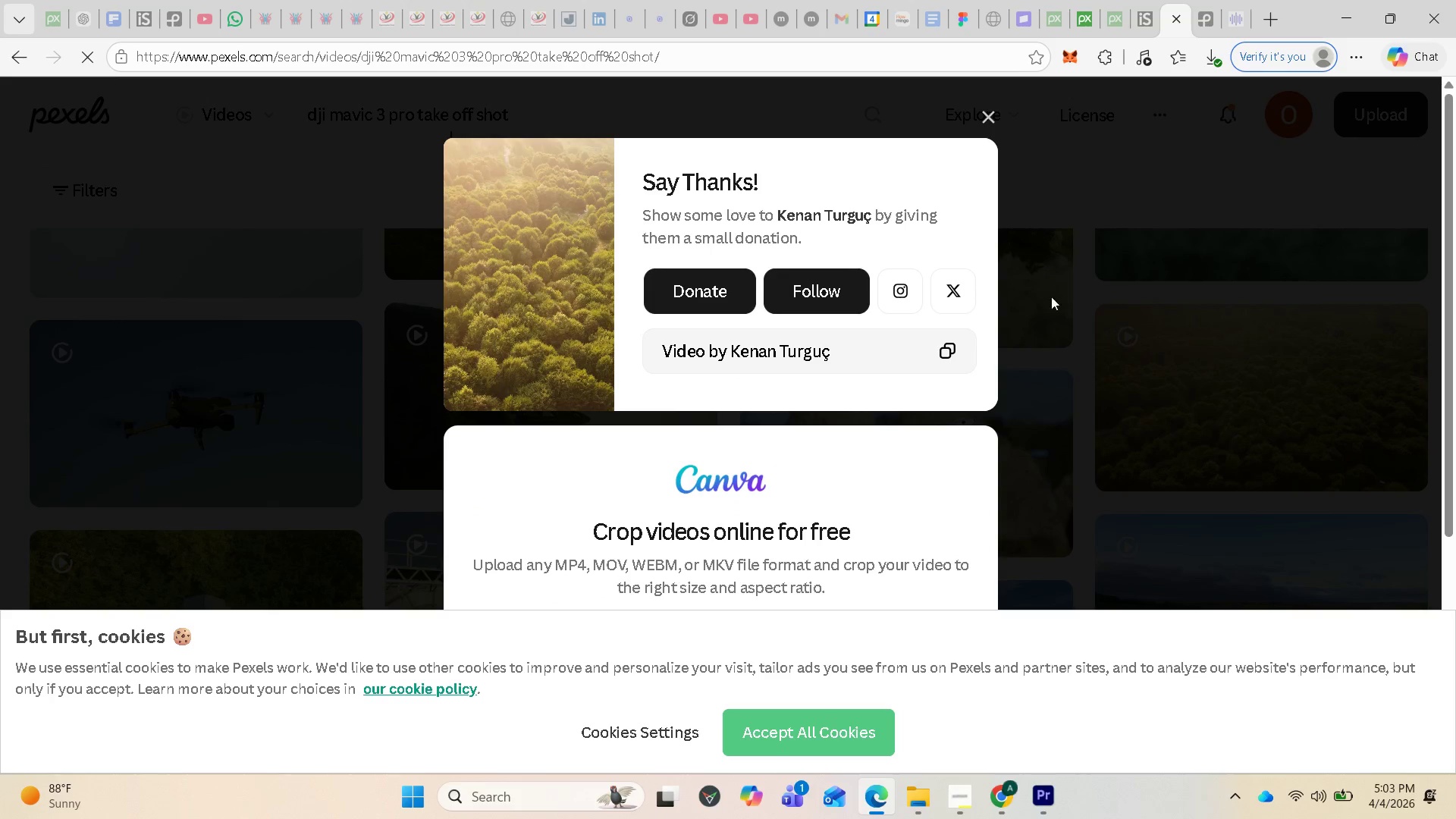 
left_click([993, 116])
 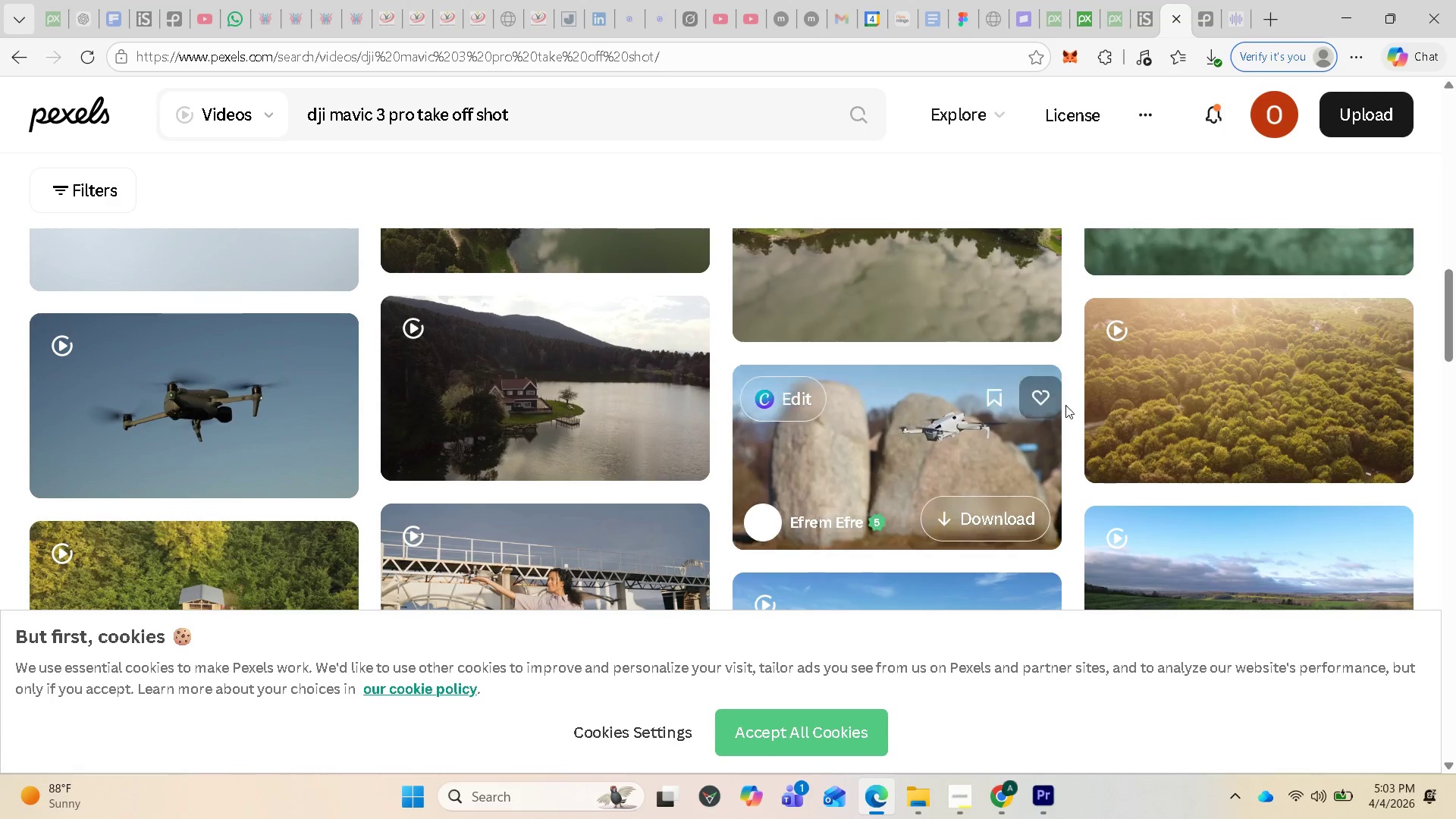 
scroll: coordinate [759, 521], scroll_direction: down, amount: 3.0
 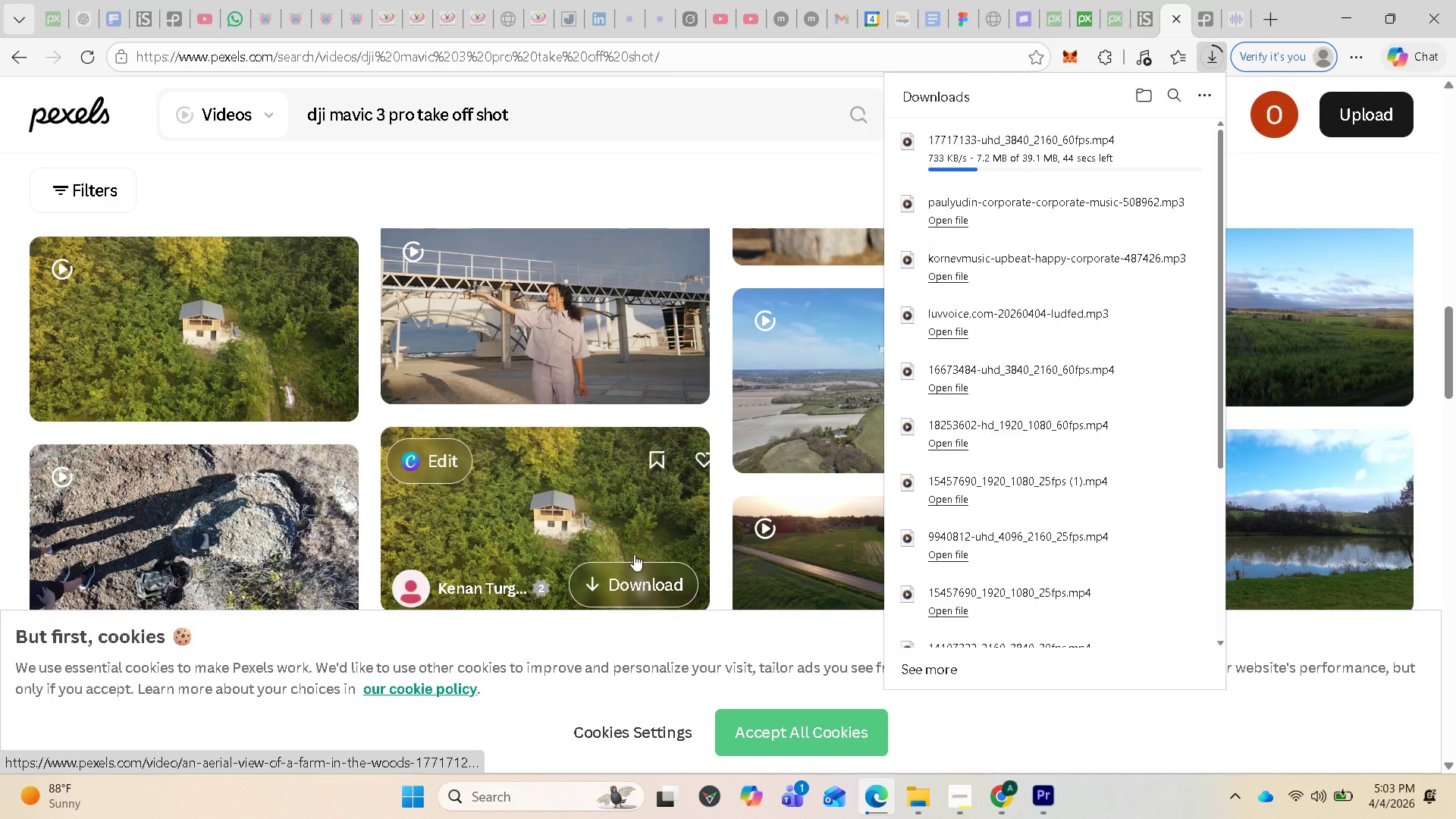 
scroll: coordinate [730, 508], scroll_direction: up, amount: 1.0
 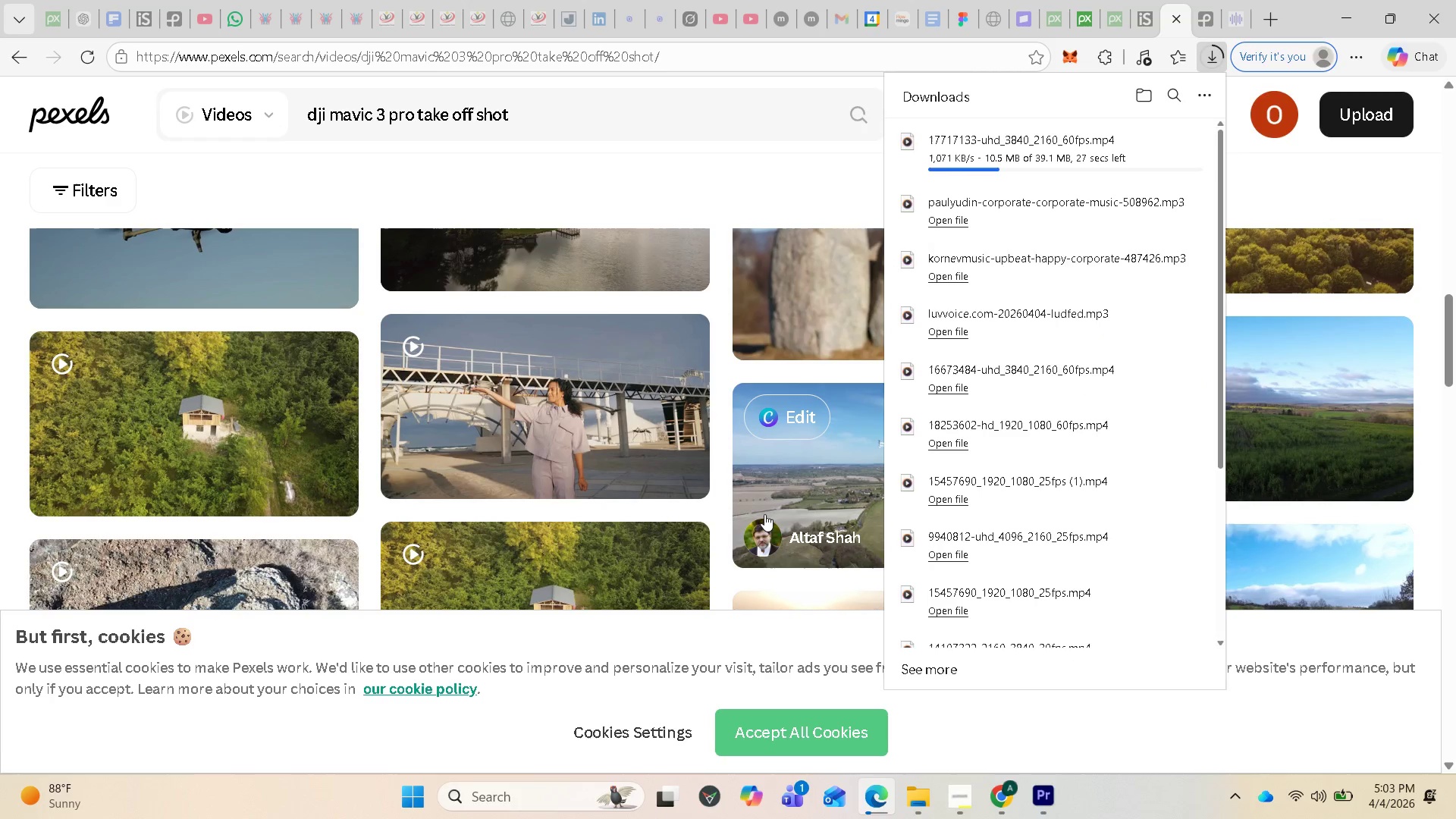 
scroll: coordinate [764, 514], scroll_direction: down, amount: 1.0
 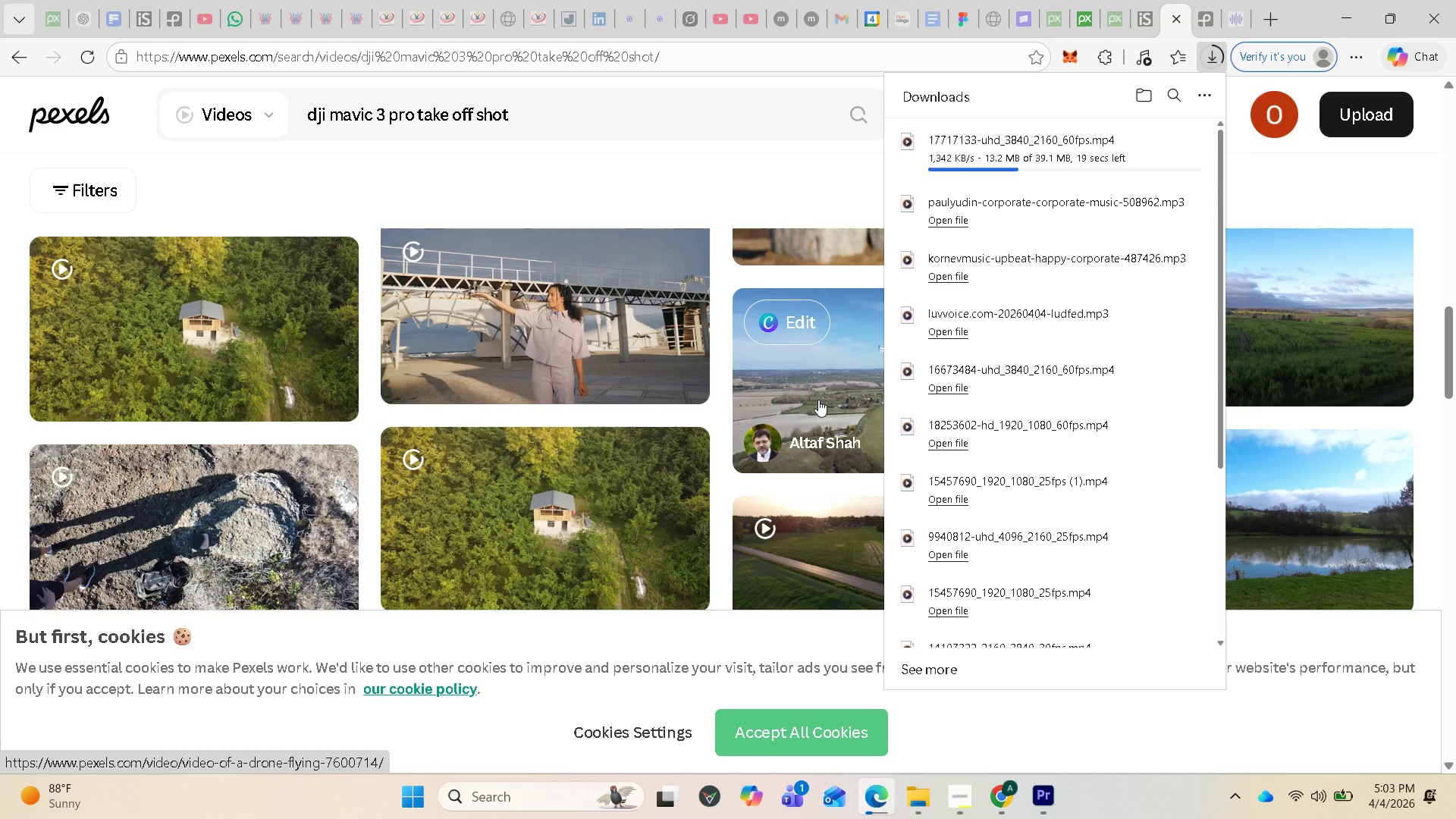 
left_click([818, 399])
 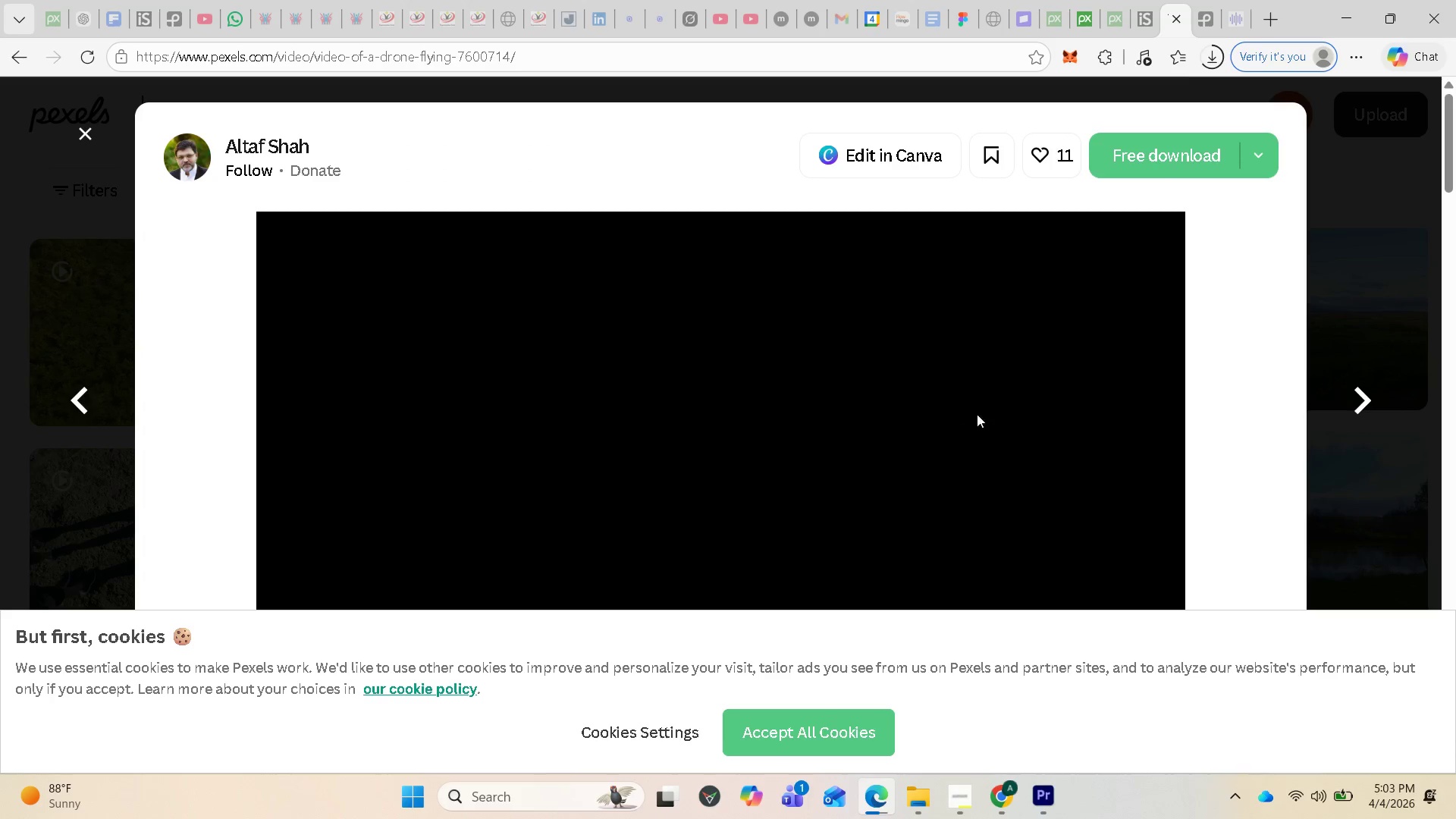 
left_click([1338, 199])
 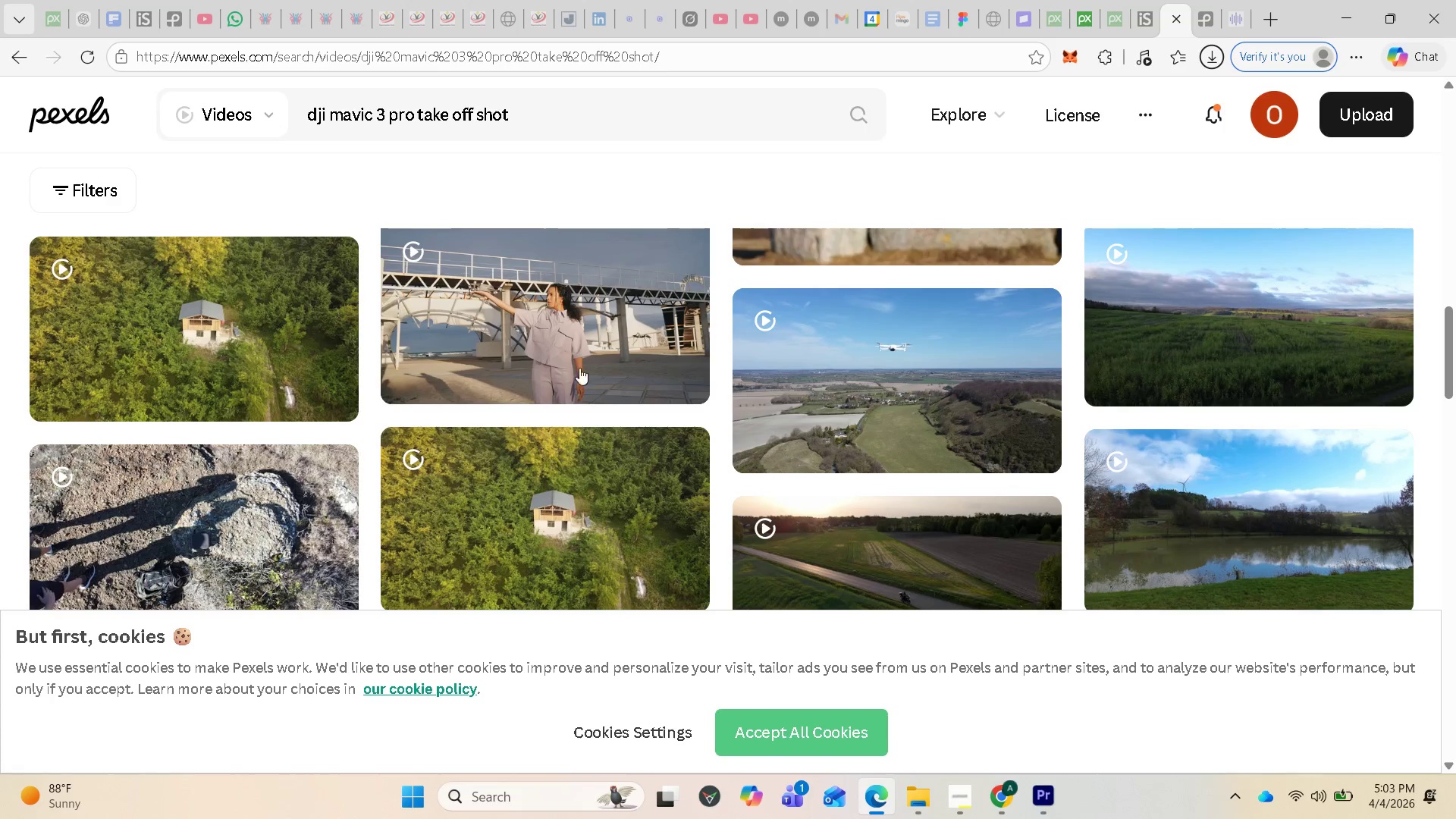 
scroll: coordinate [758, 443], scroll_direction: down, amount: 1.0
 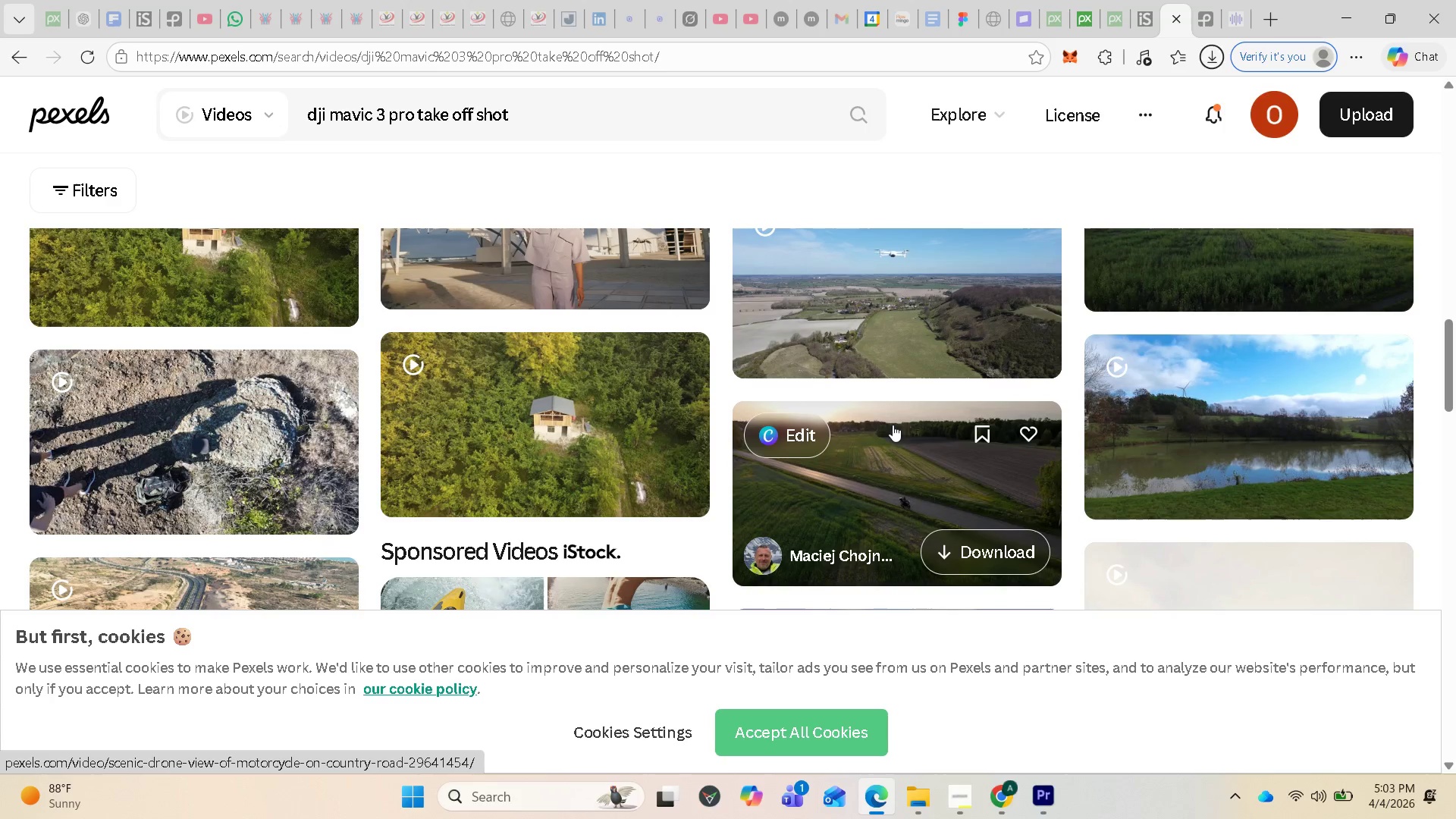 
scroll: coordinate [892, 452], scroll_direction: up, amount: 3.0
 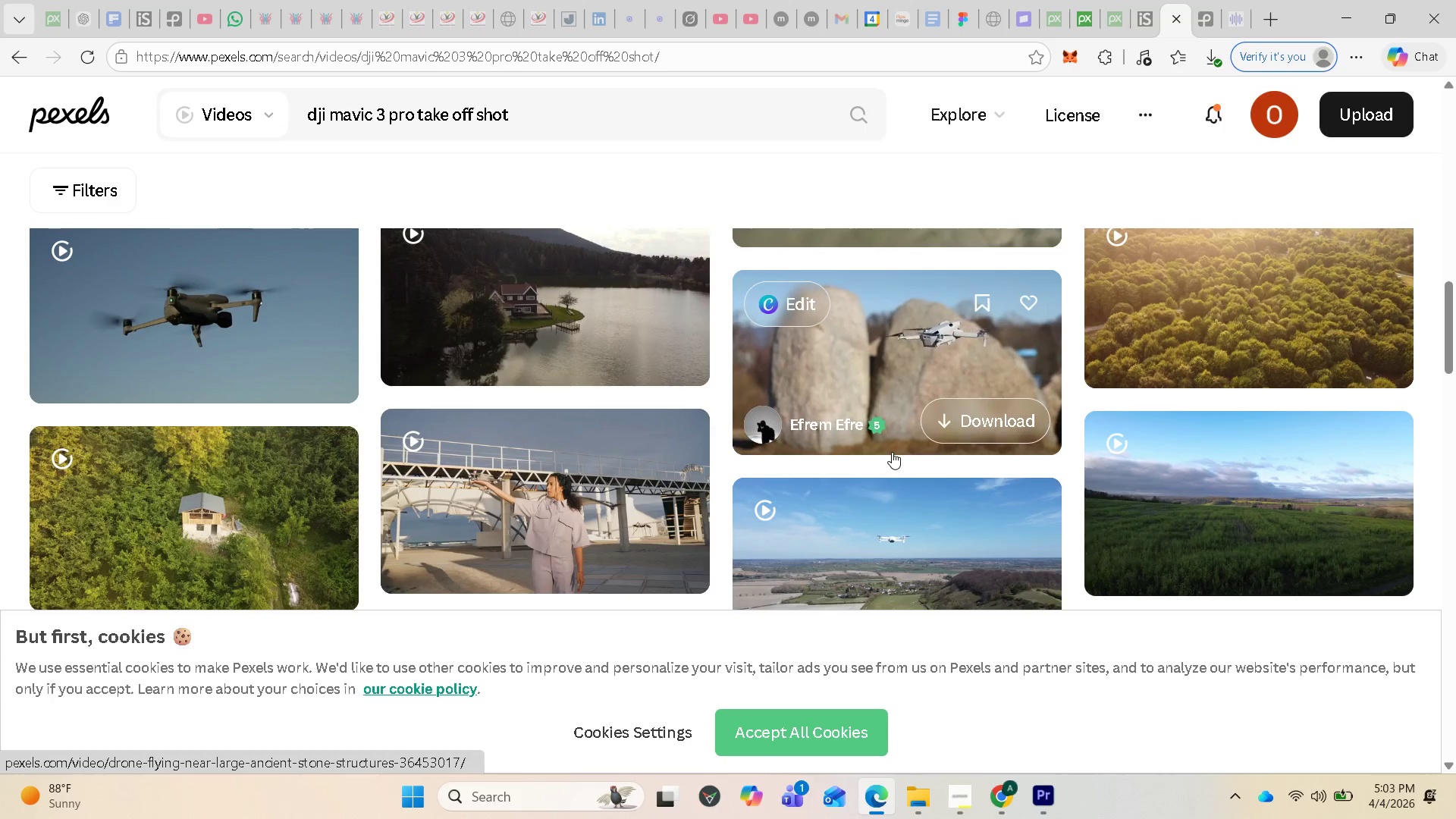 
scroll: coordinate [874, 485], scroll_direction: down, amount: 6.0
 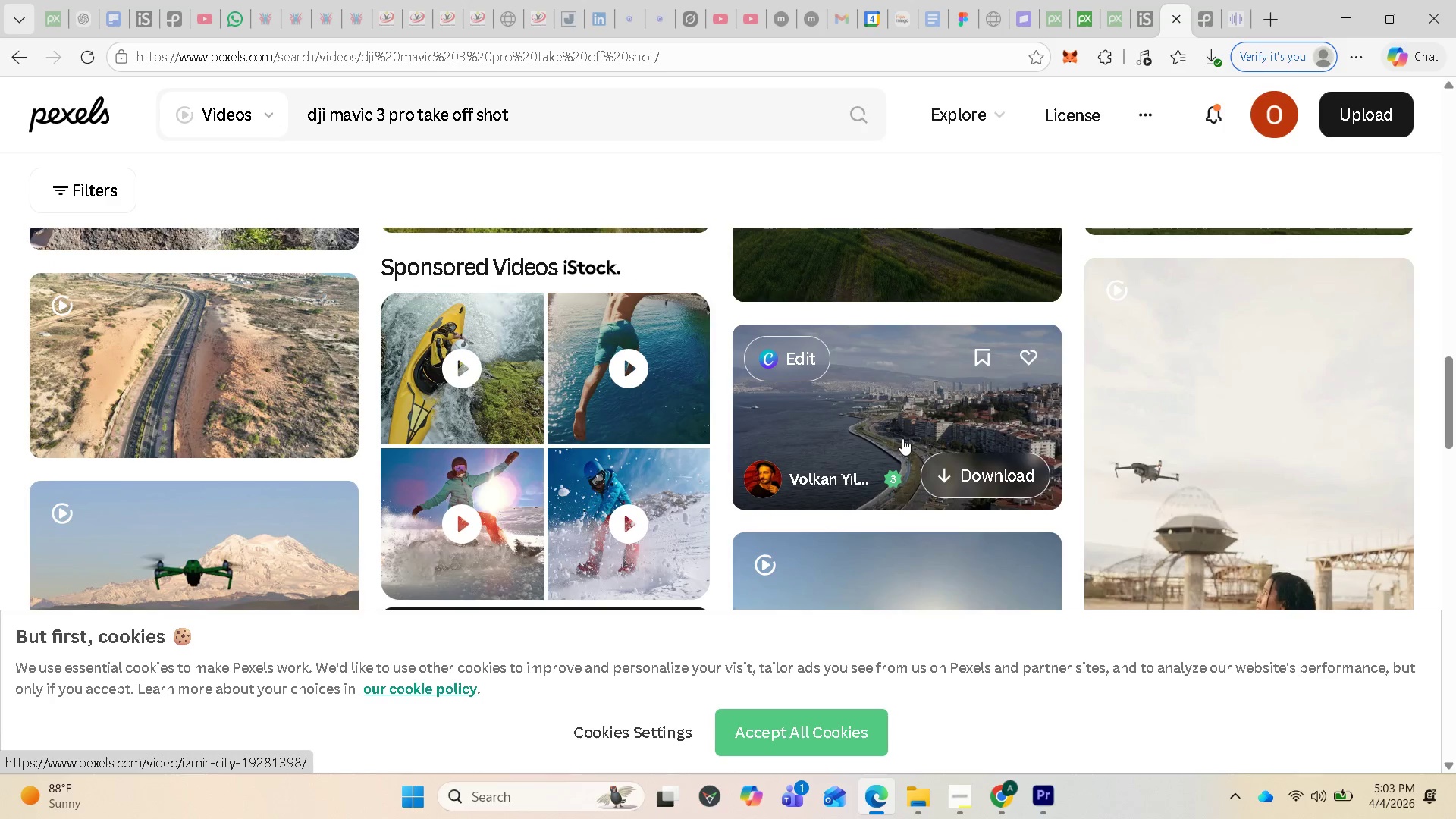 
left_click([958, 460])
 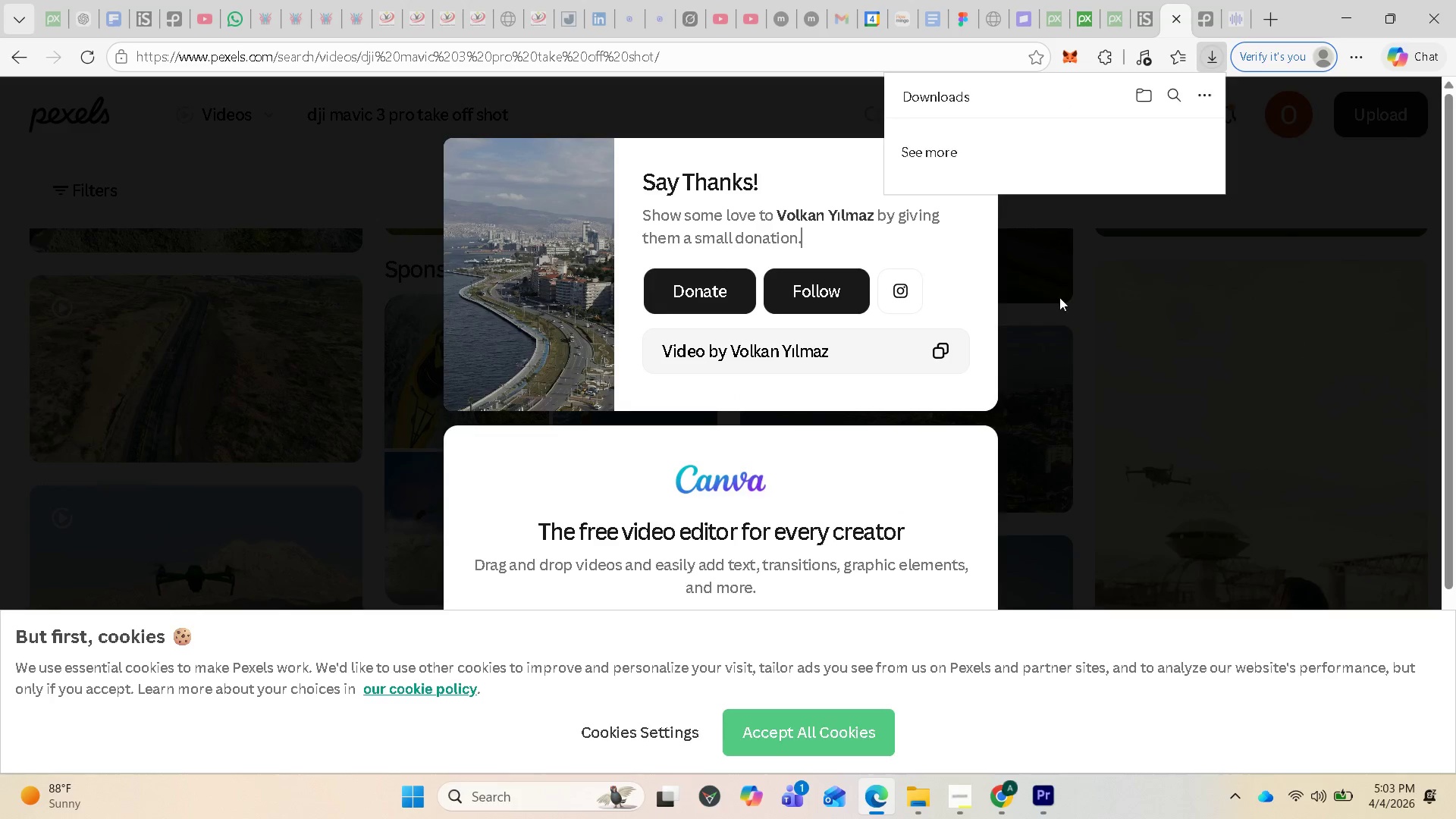 
scroll: coordinate [450, 481], scroll_direction: down, amount: 1.0
 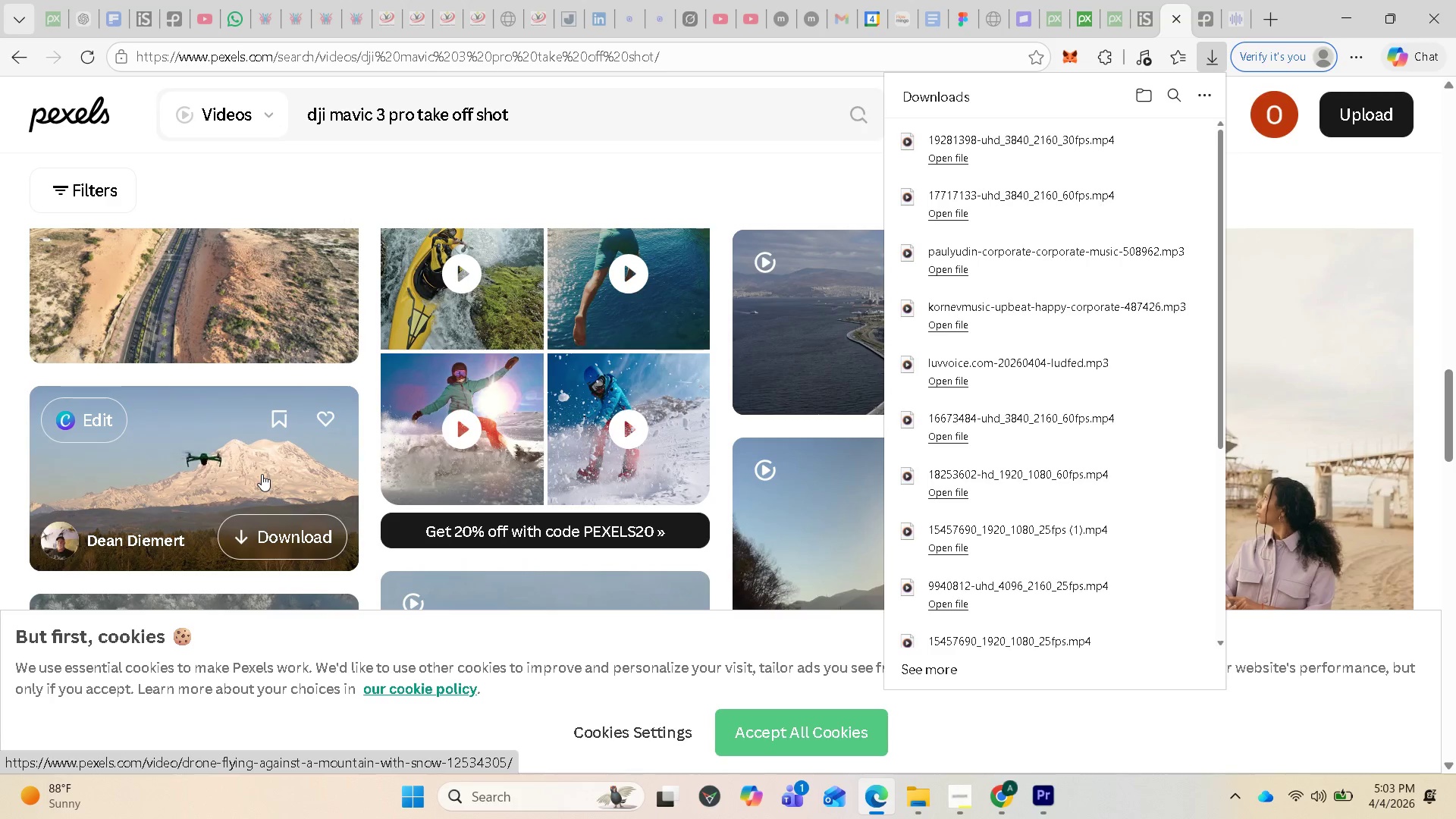 
wait(6.58)
 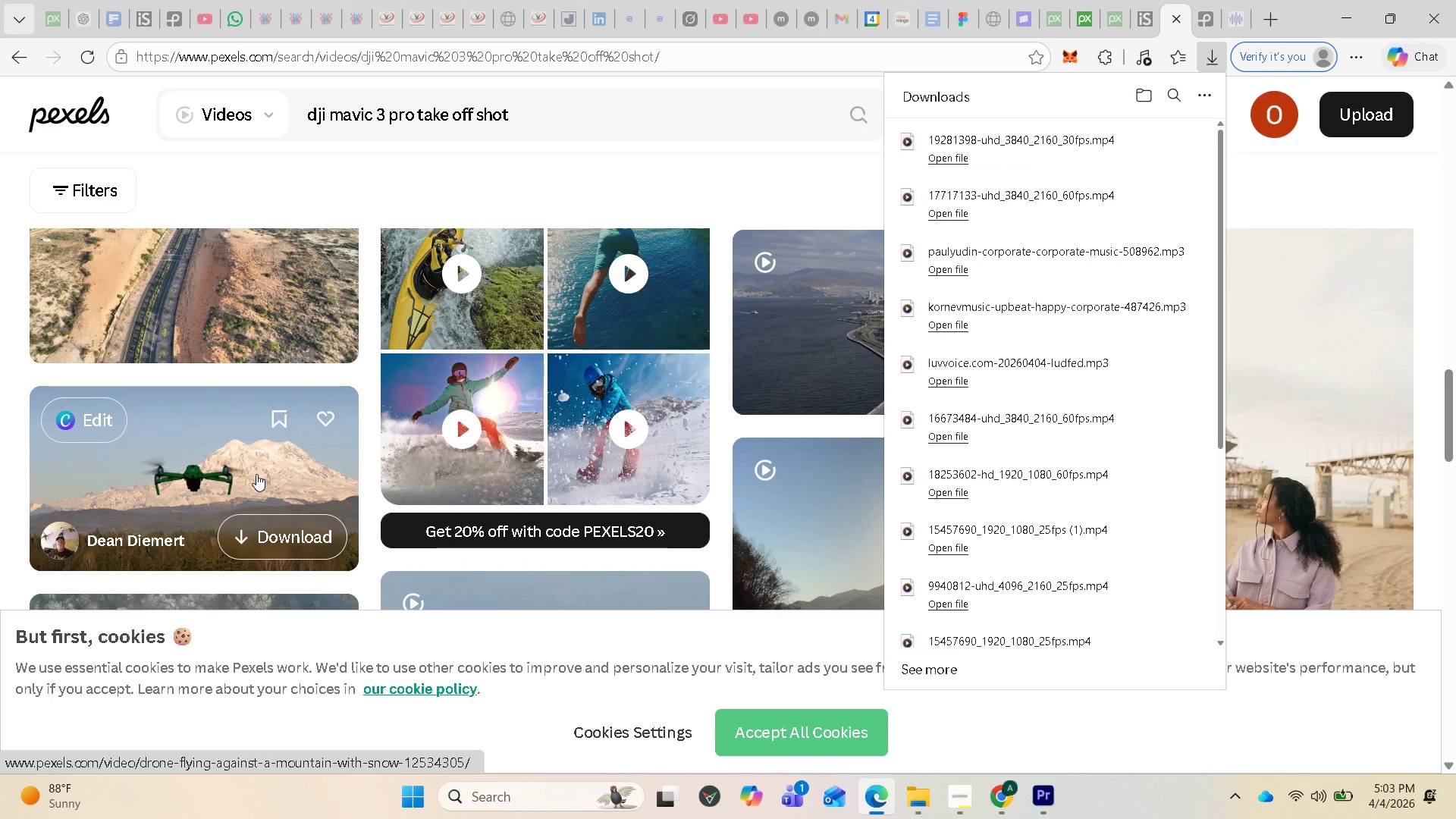 
scroll: coordinate [270, 482], scroll_direction: up, amount: 1.0
 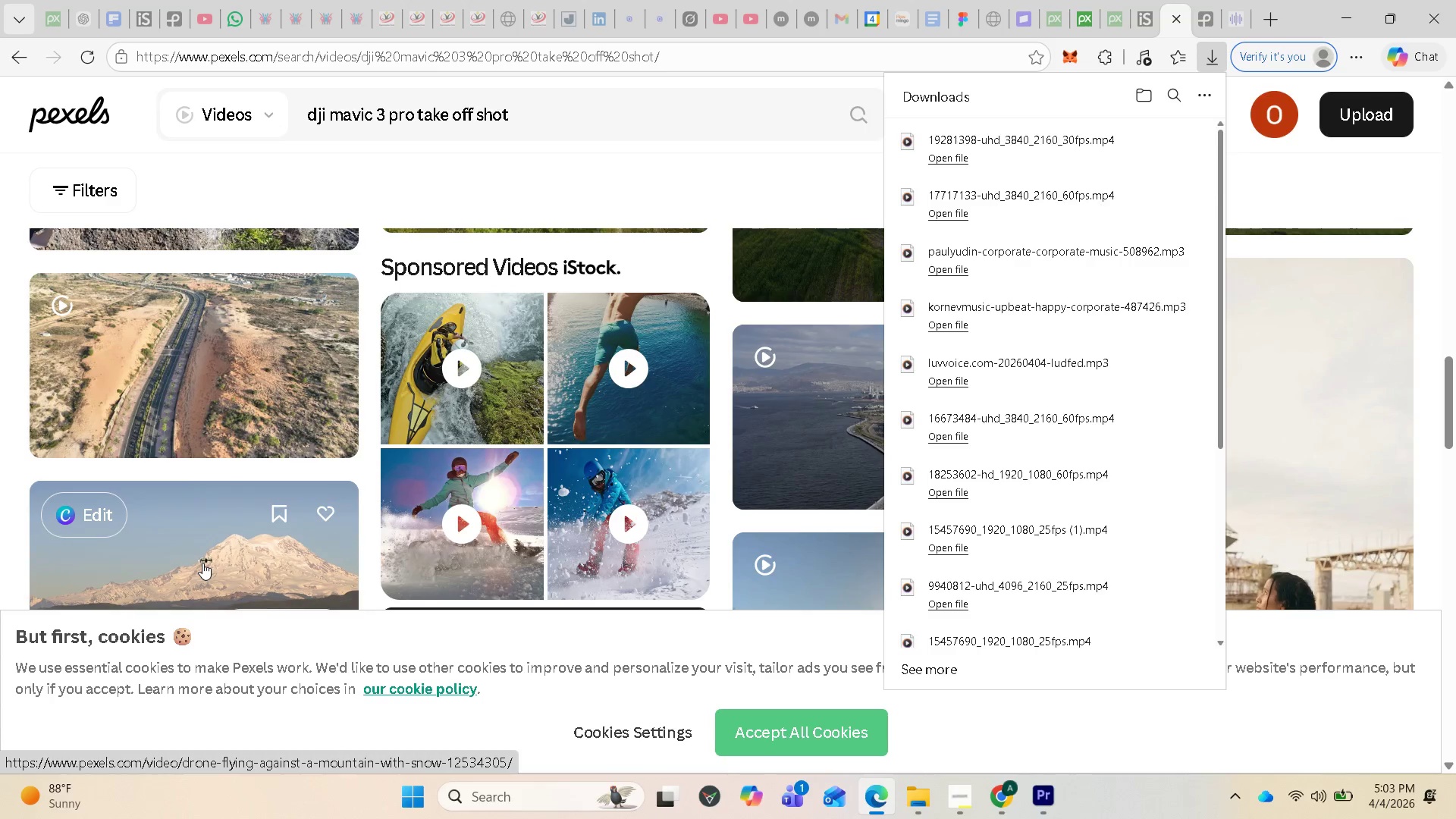 
scroll: coordinate [239, 561], scroll_direction: down, amount: 1.0
 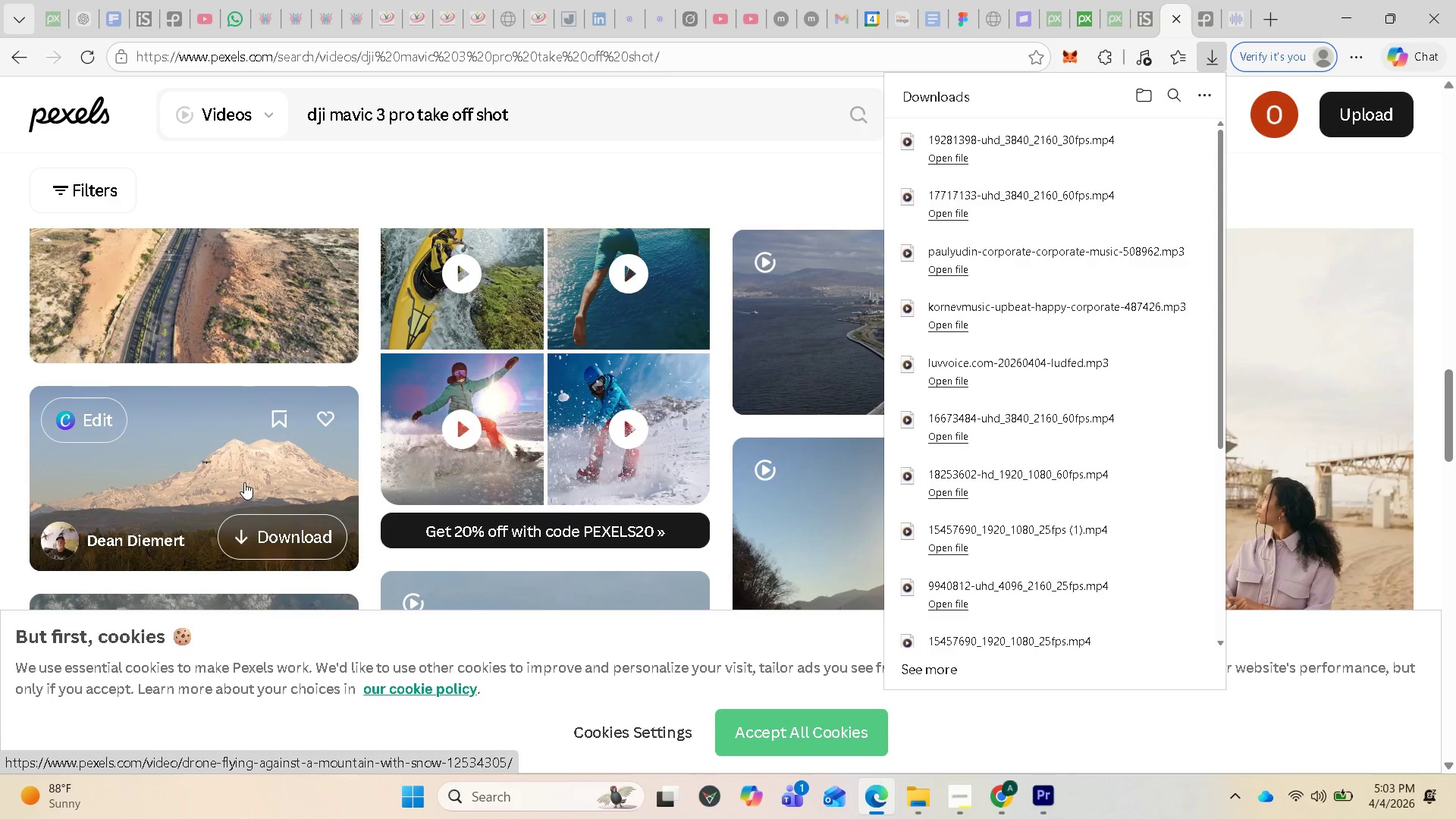 
left_click([244, 482])
 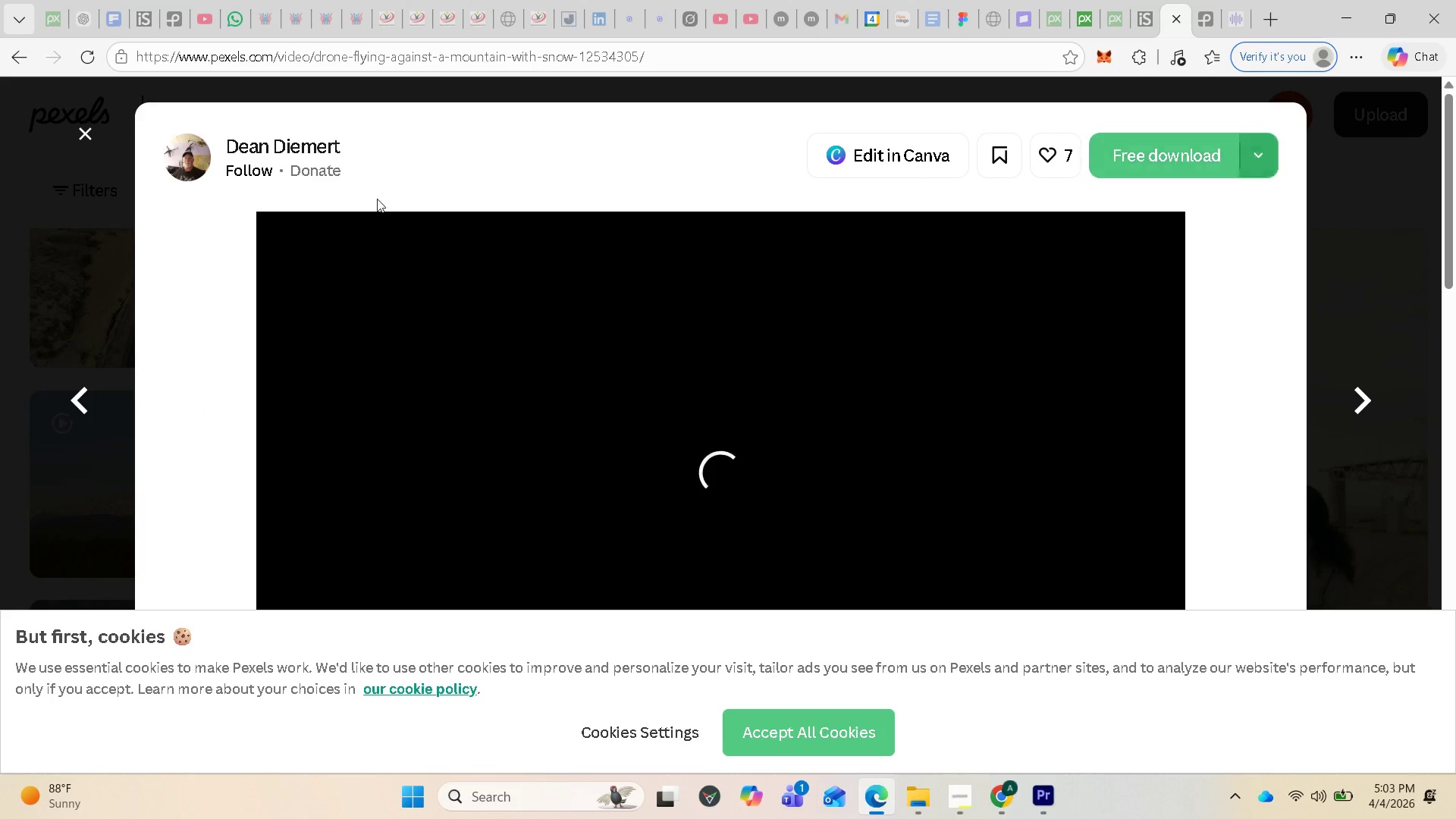 
left_click([89, 132])
 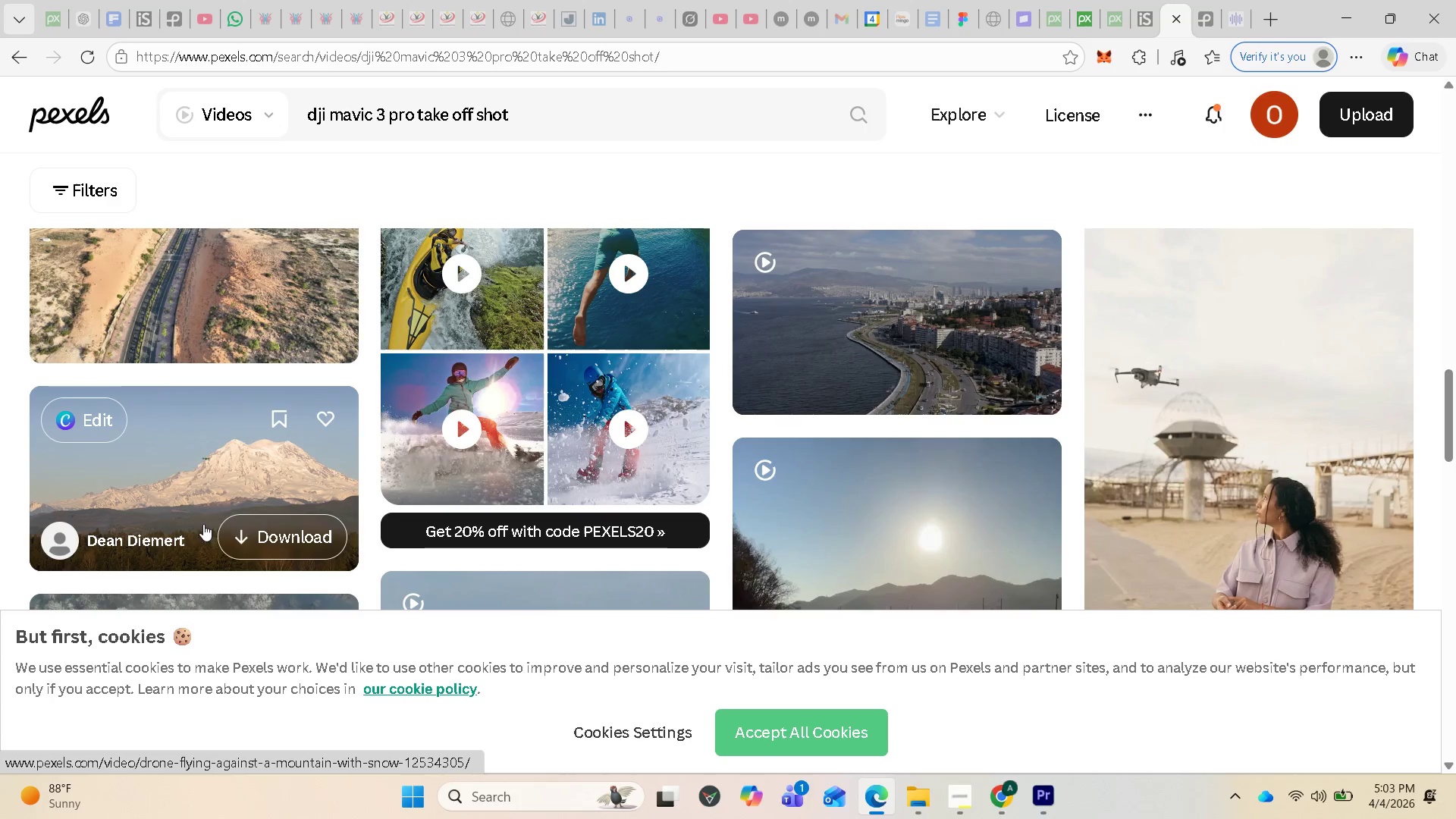 
left_click([251, 536])
 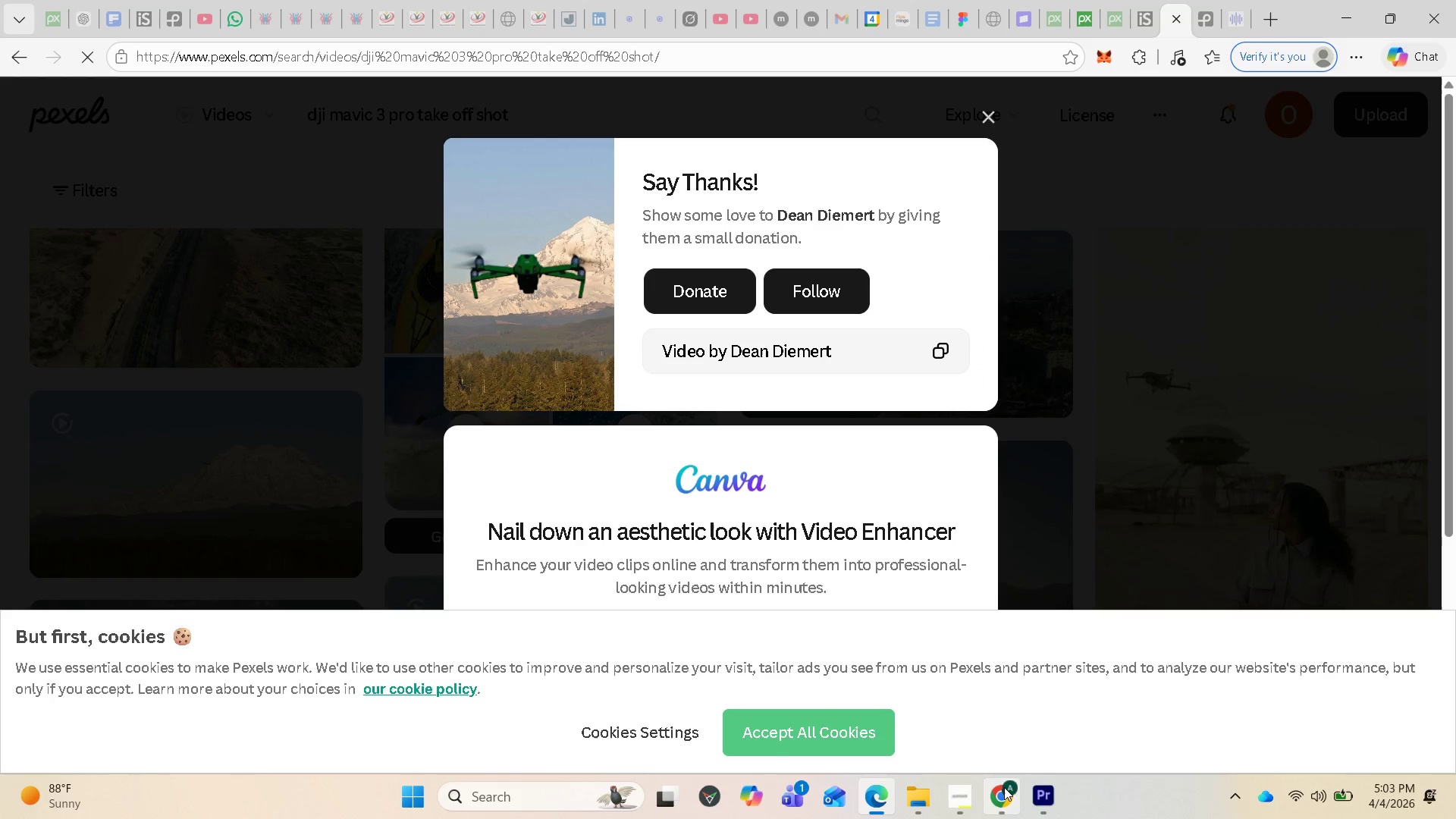 
left_click([1059, 801])
 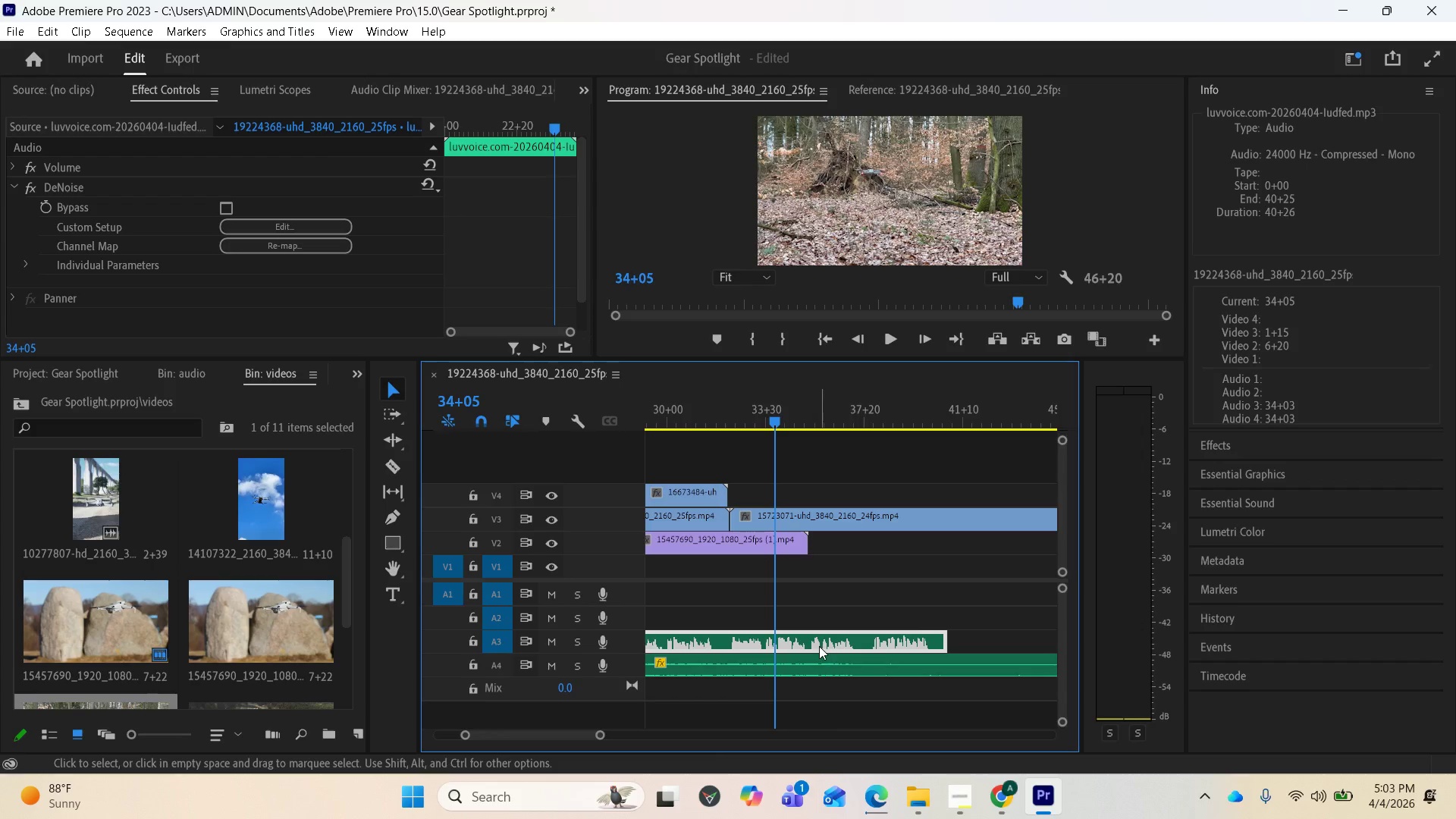 
left_click([819, 639])
 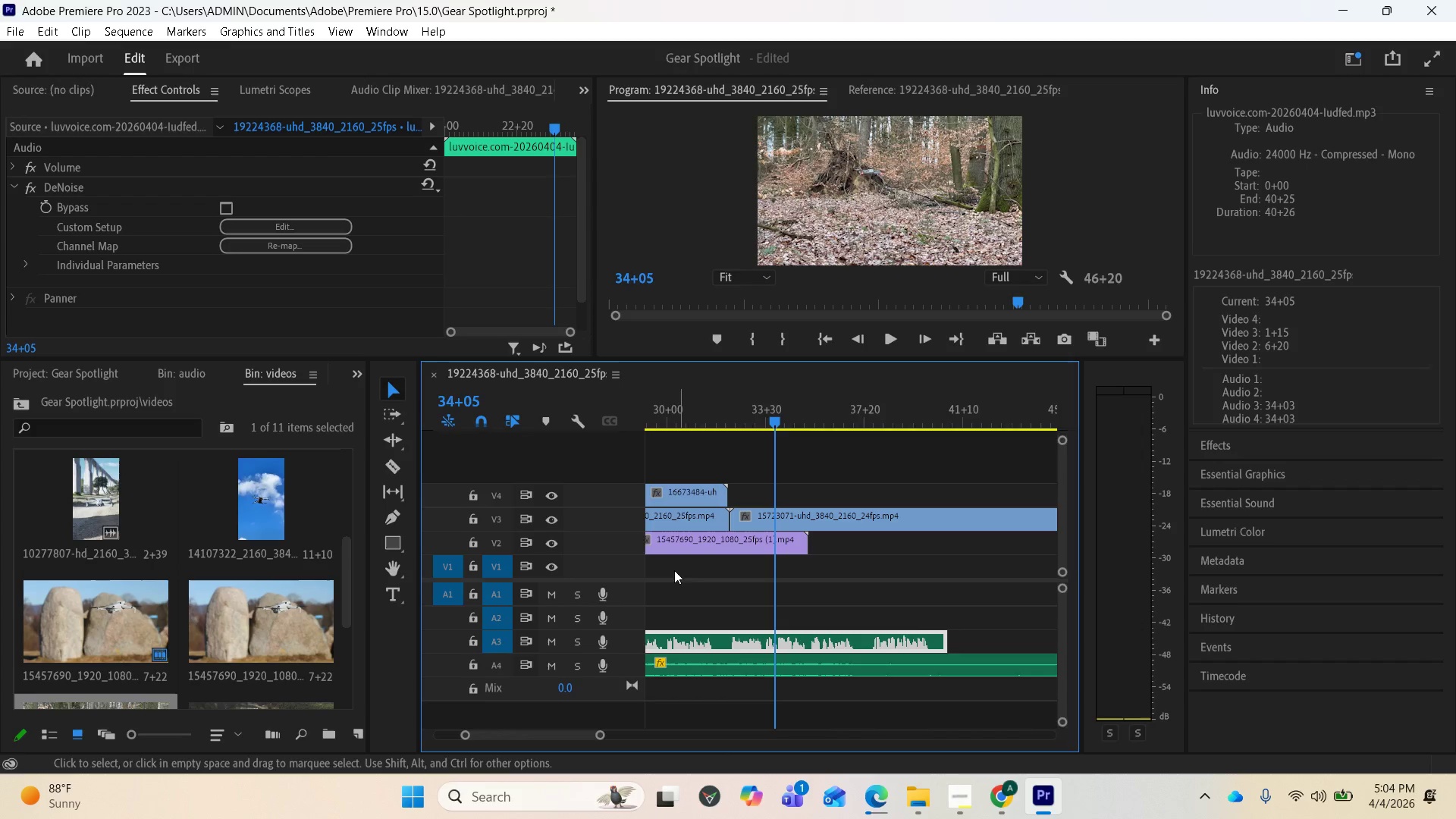 
scroll: coordinate [734, 593], scroll_direction: up, amount: 40.0
 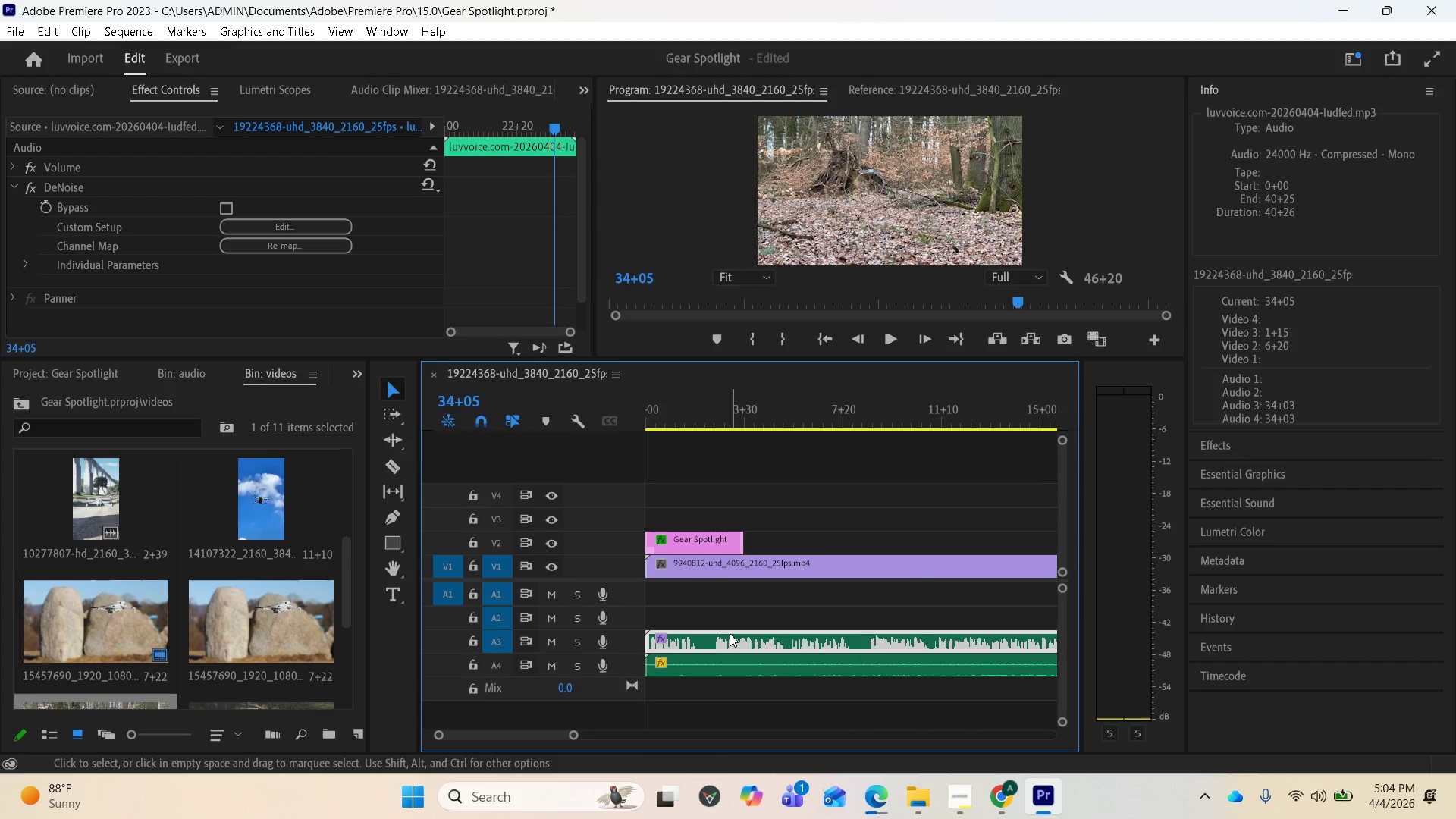 
left_click([730, 633])
 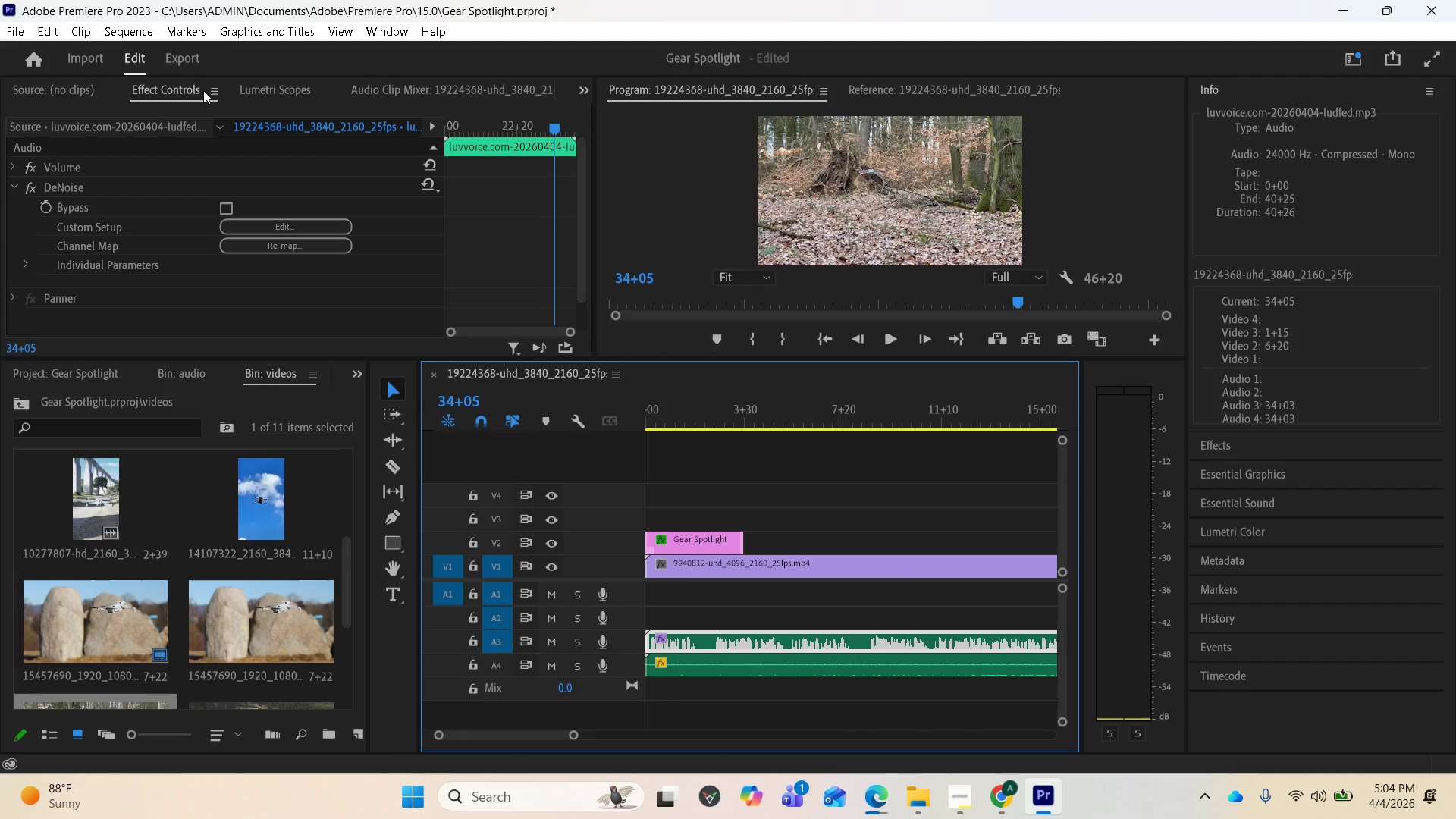 
left_click([256, 90])
 